 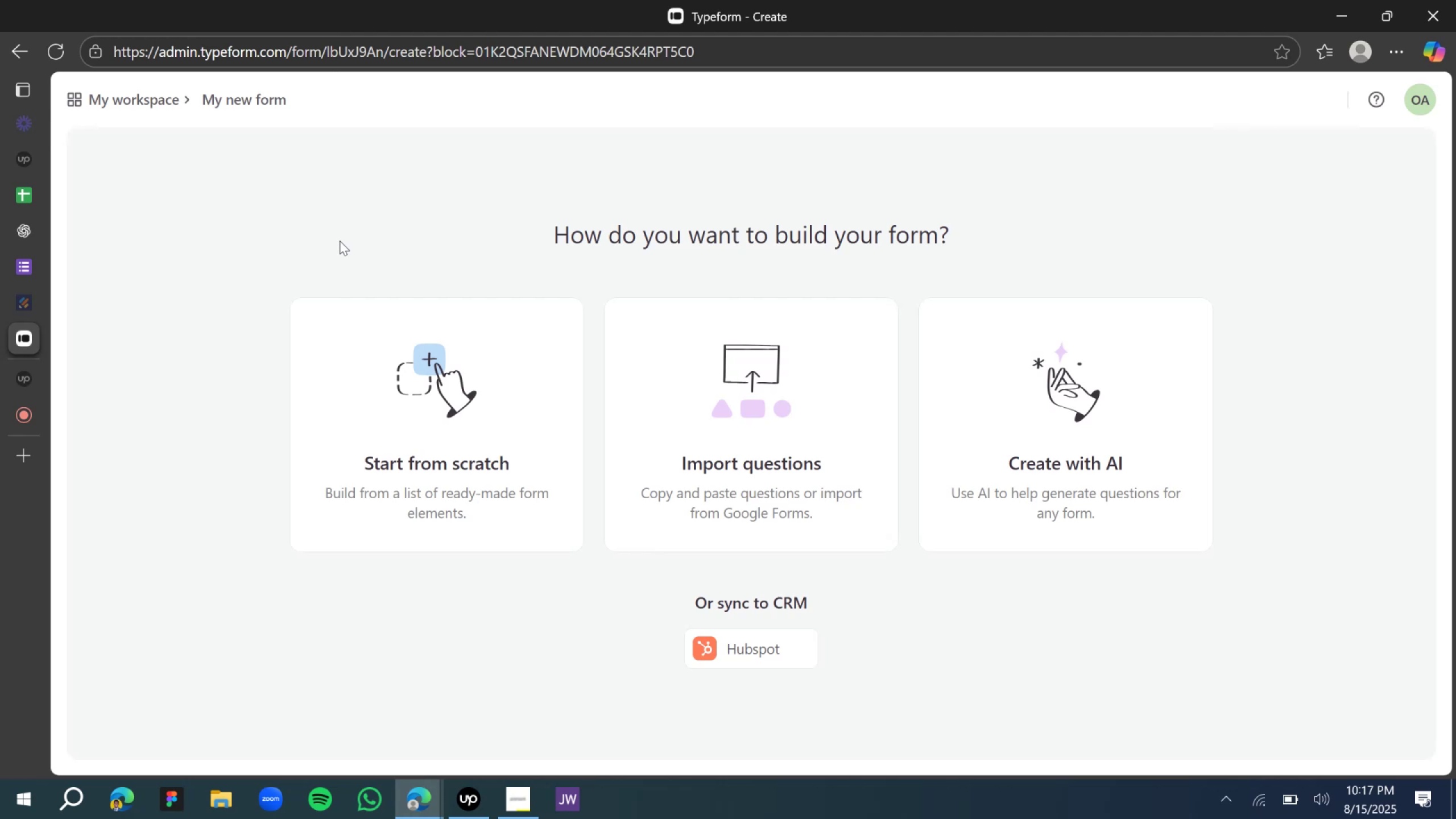 
left_click([468, 441])
 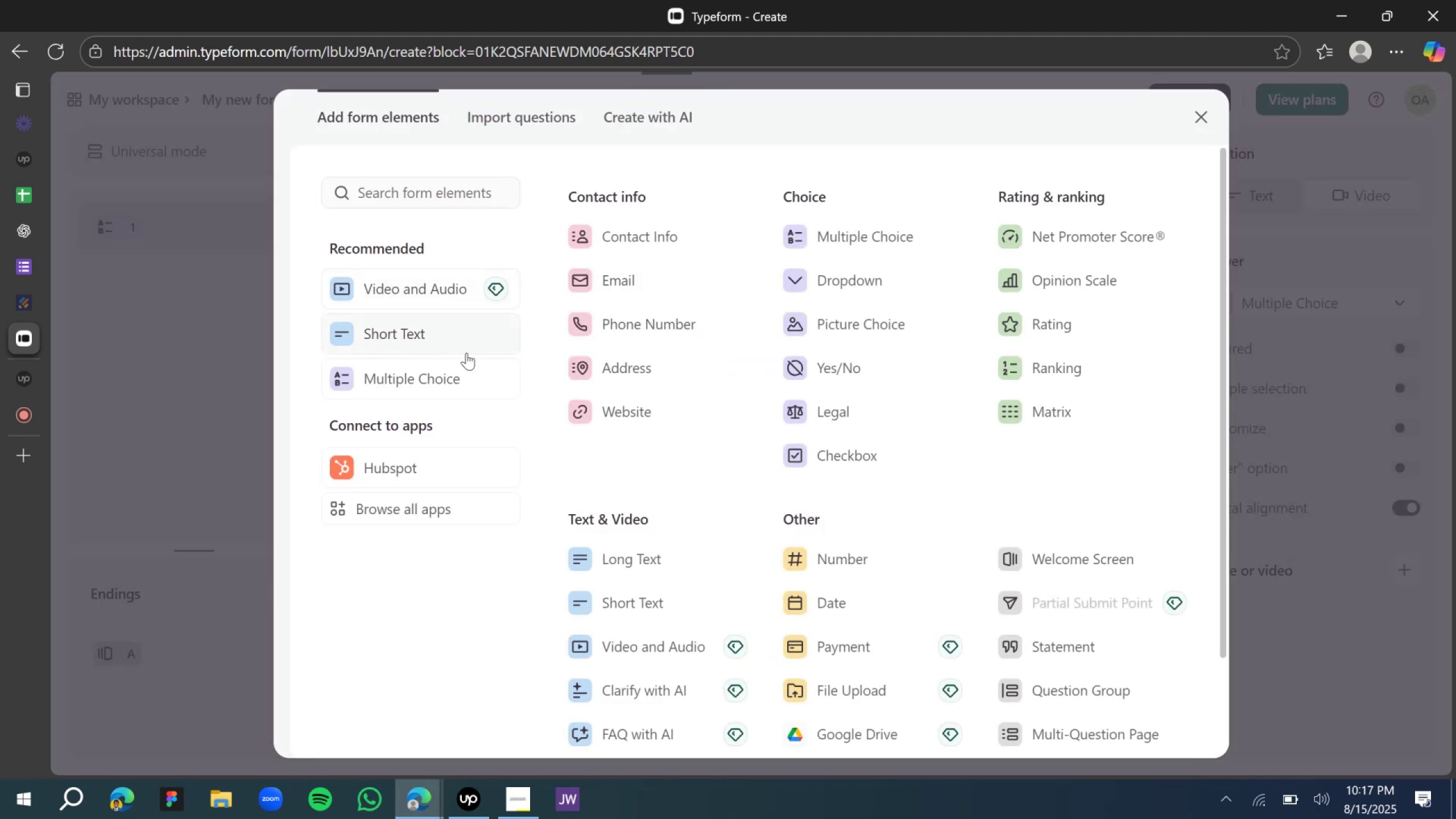 
wait(6.22)
 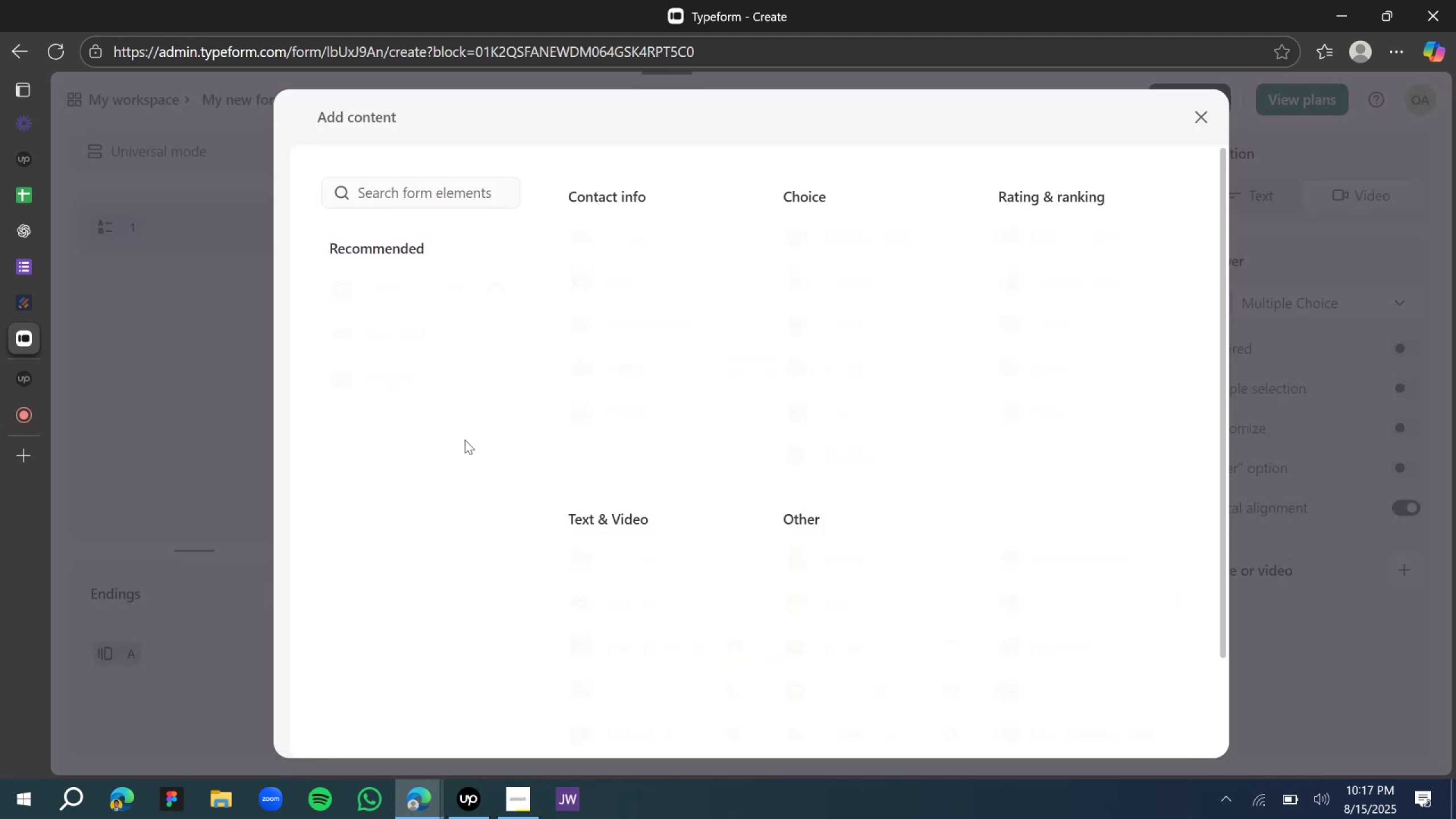 
left_click([651, 607])
 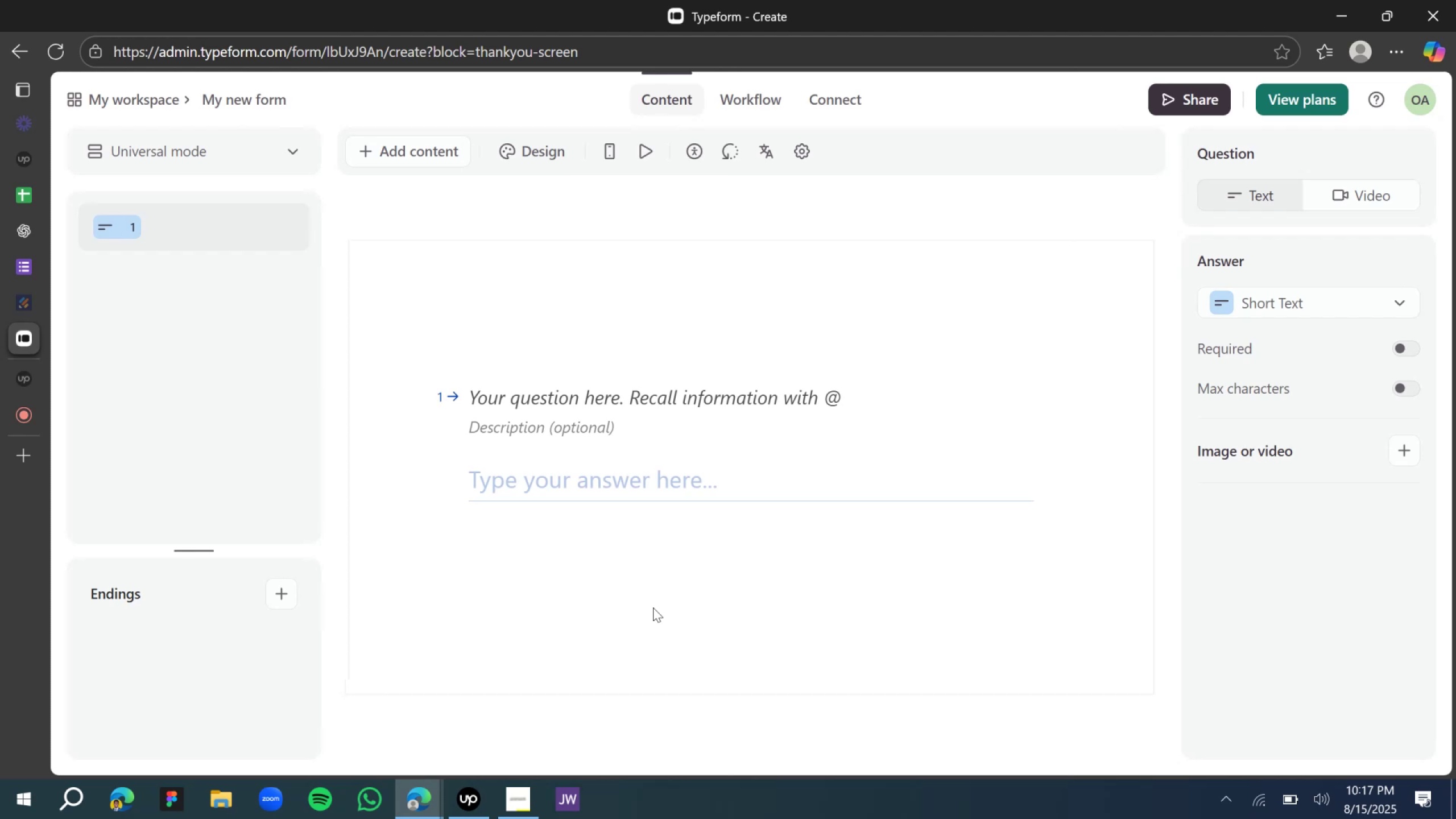 
wait(19.49)
 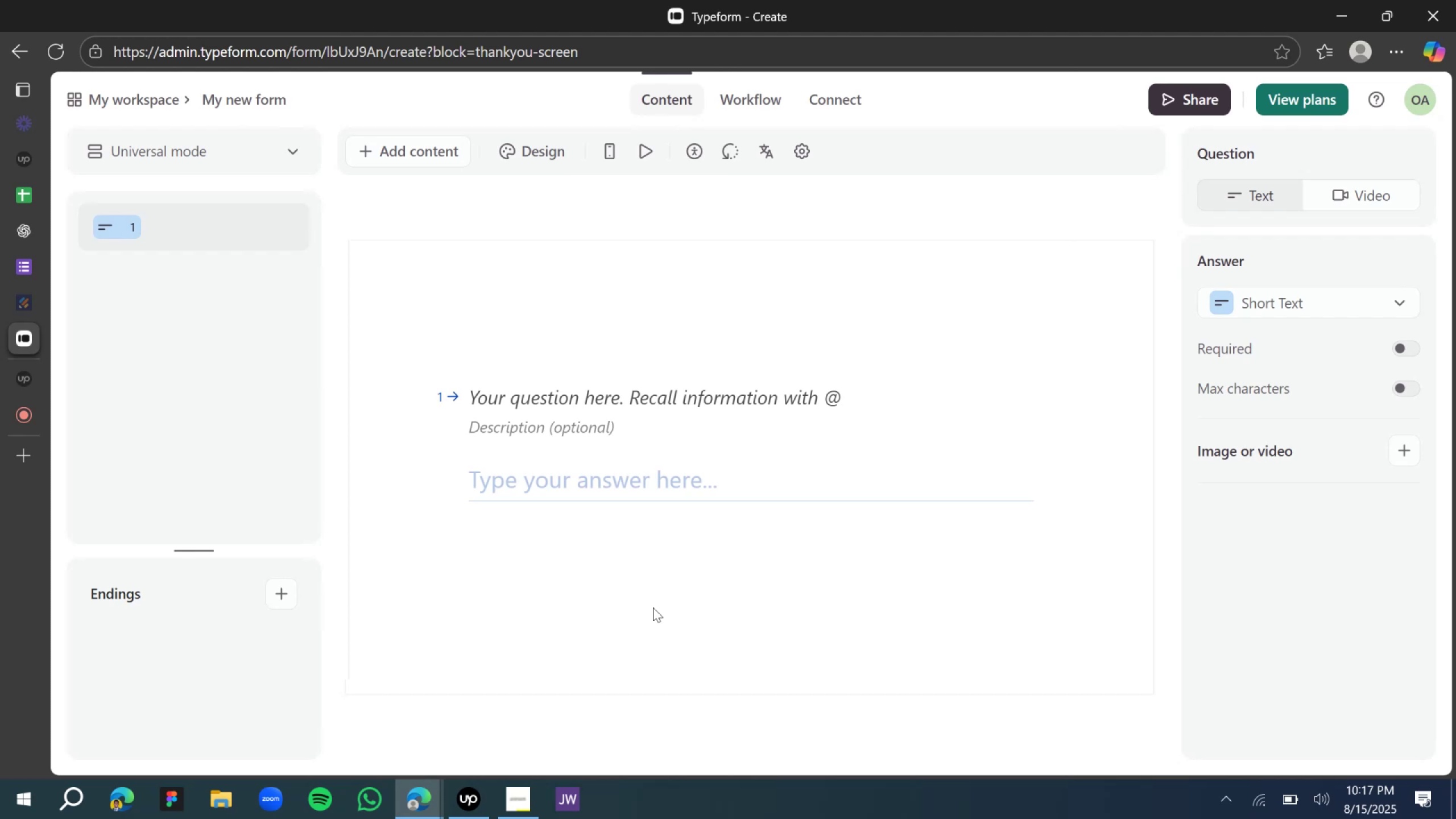 
left_click([28, 267])
 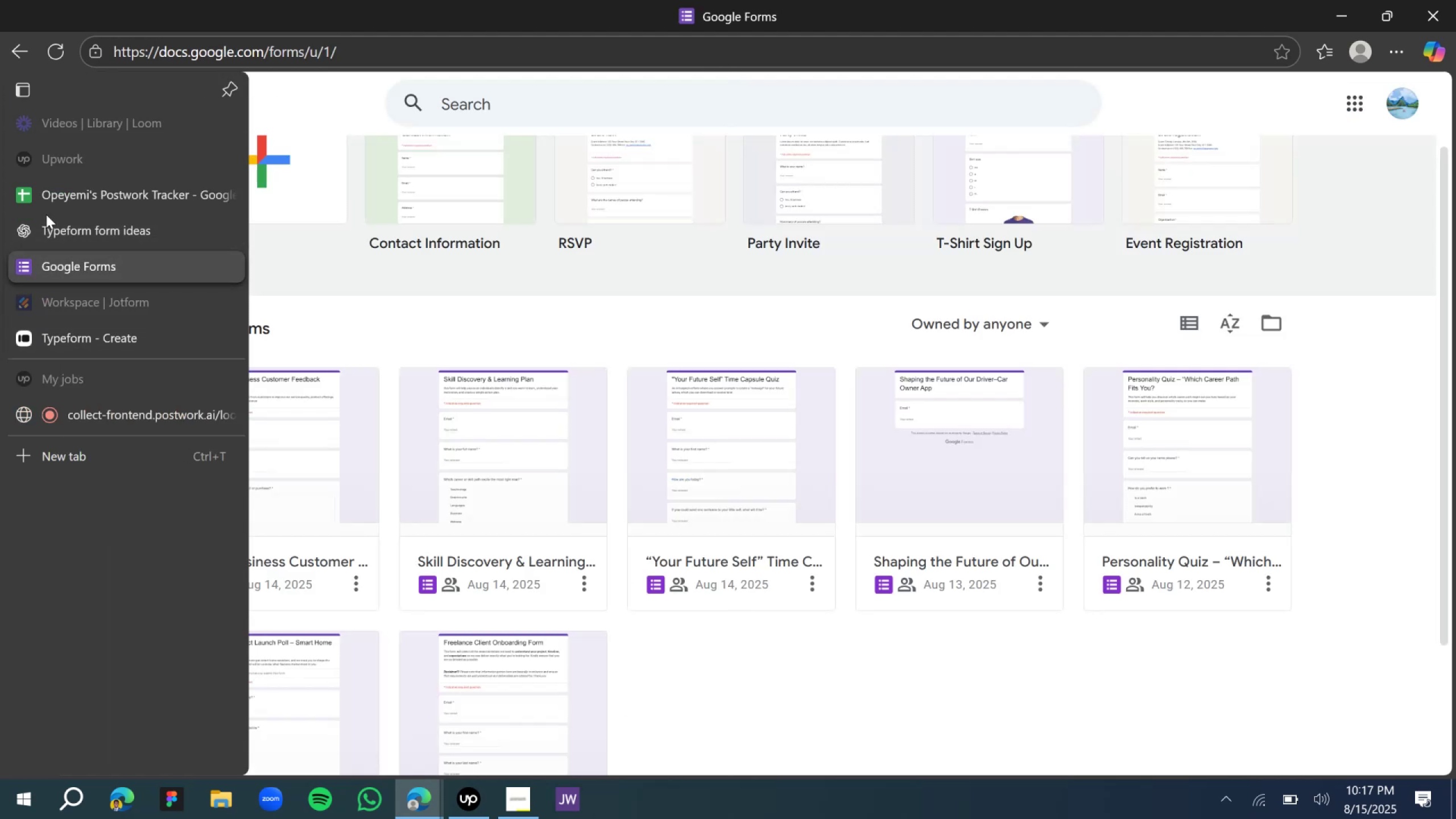 
left_click([48, 215])
 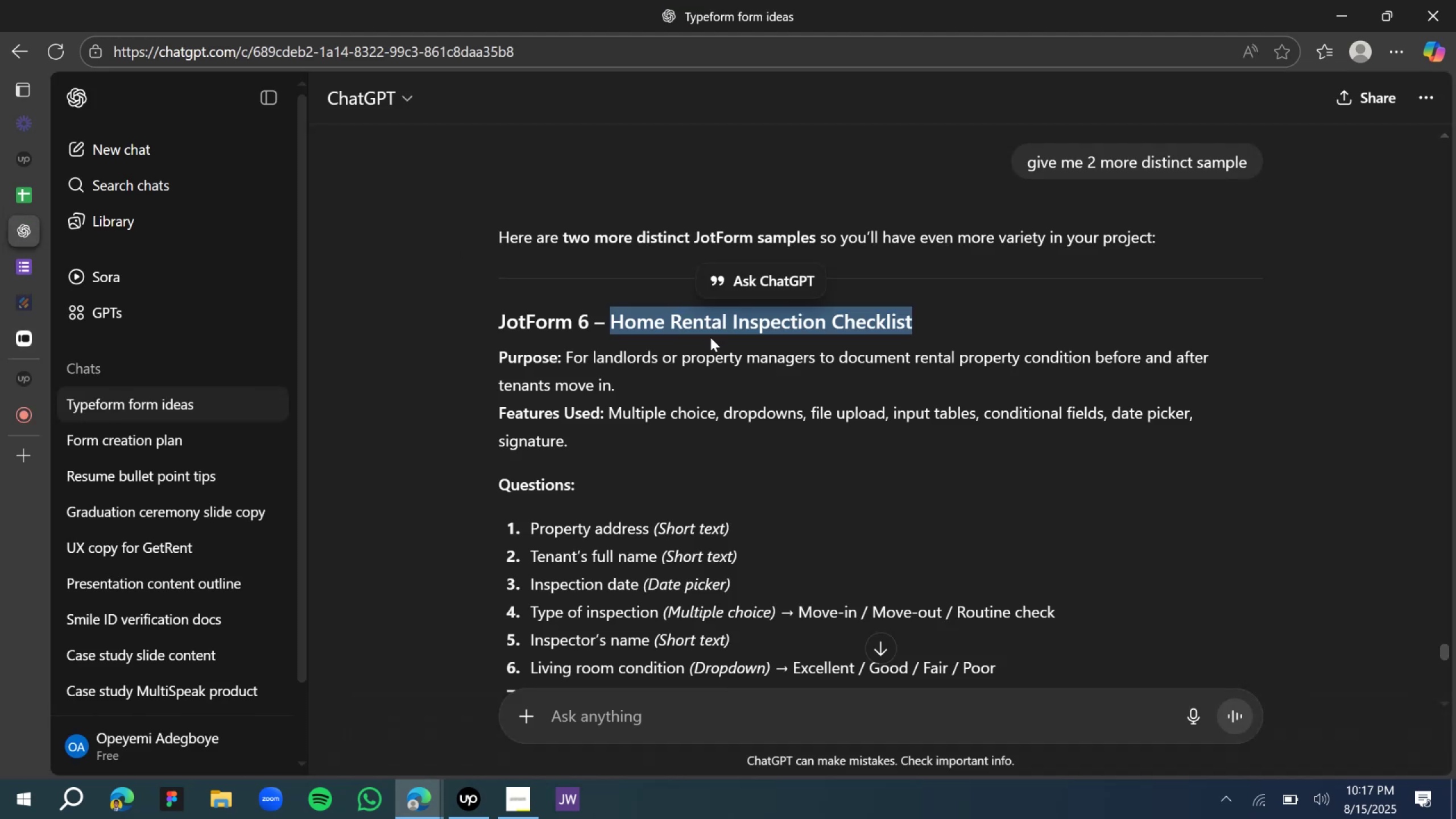 
key(Control+C)
 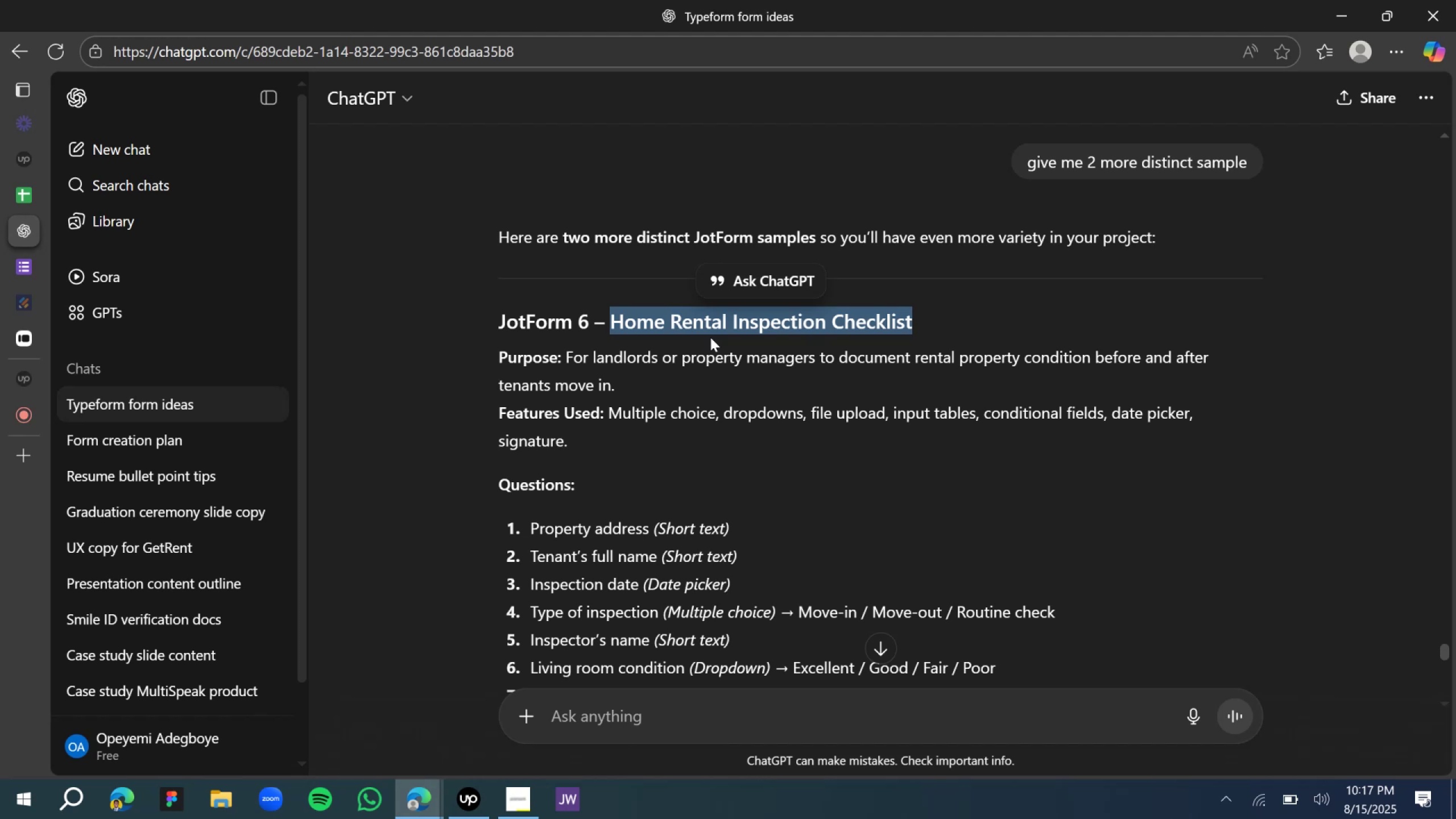 
key(Control+C)
 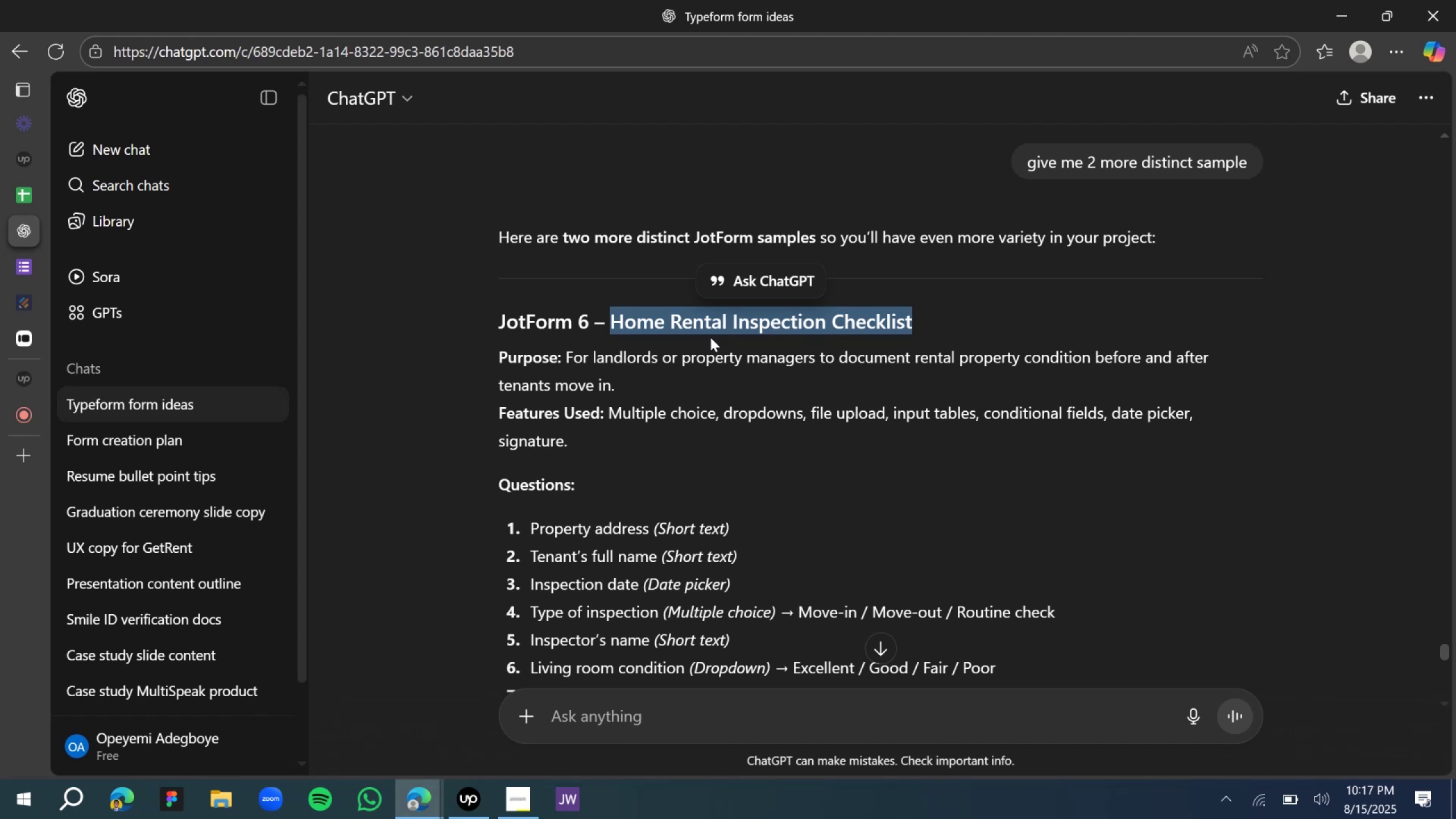 
key(Control+C)
 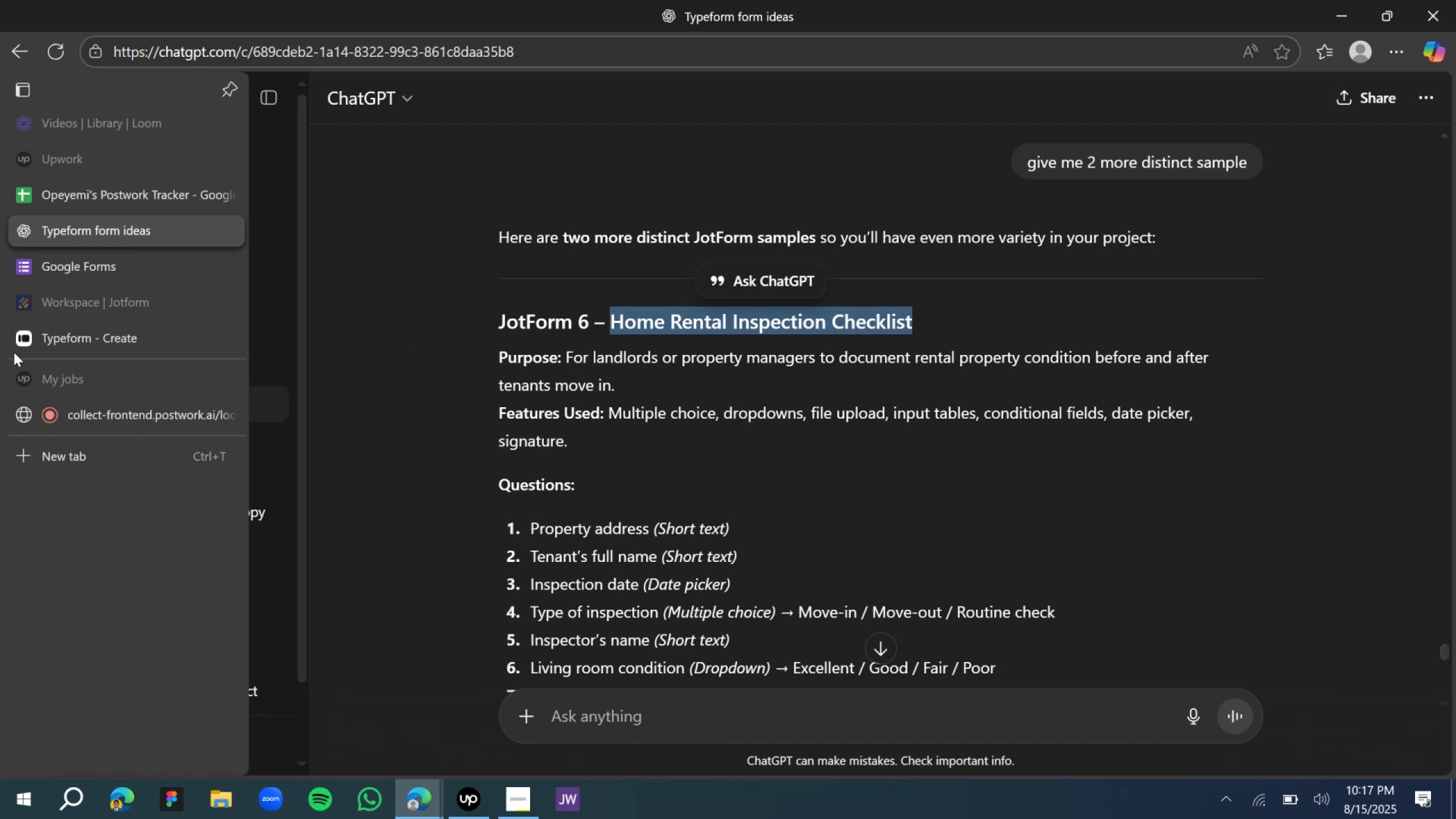 
left_click([24, 341])
 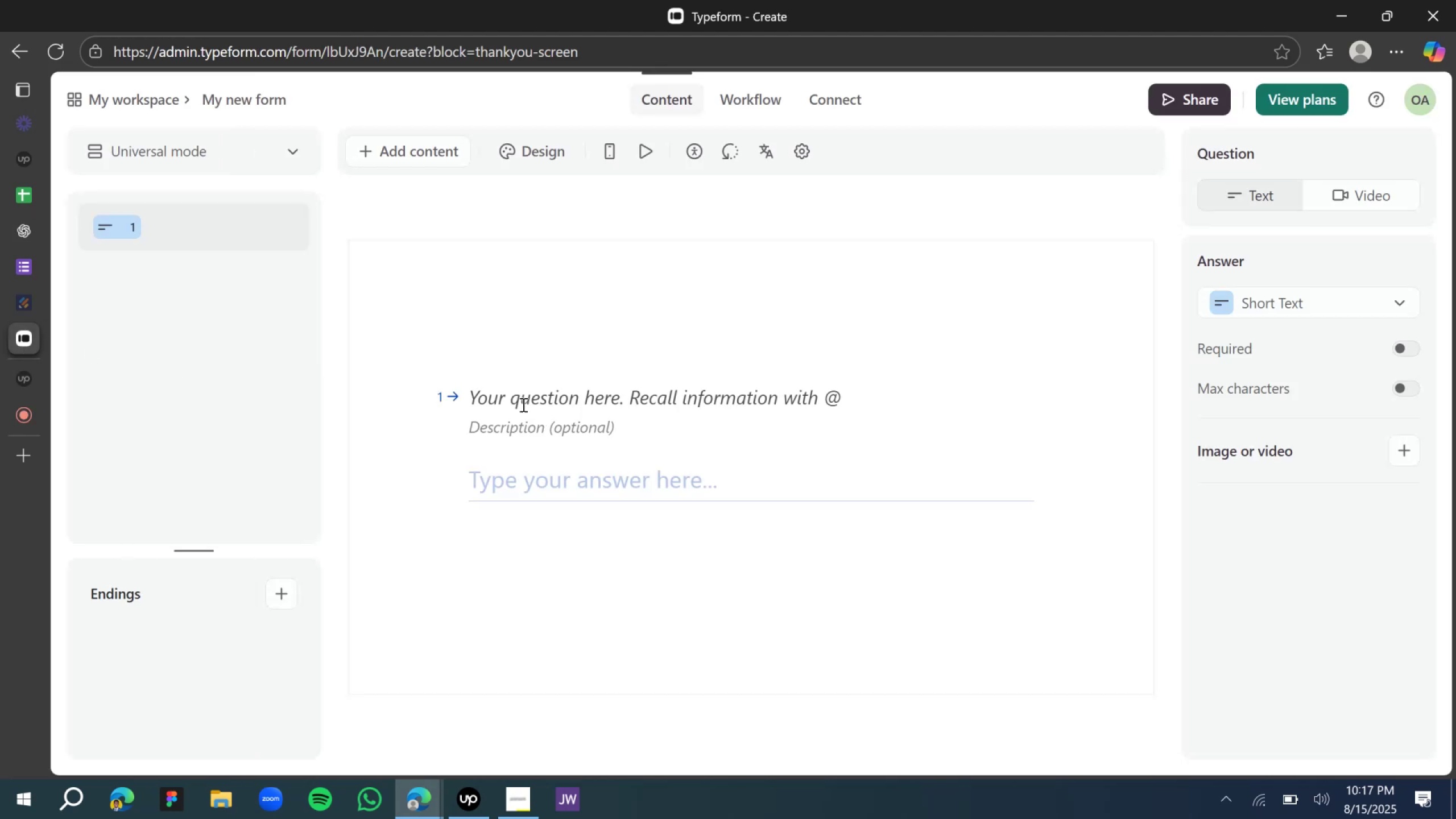 
left_click([519, 402])
 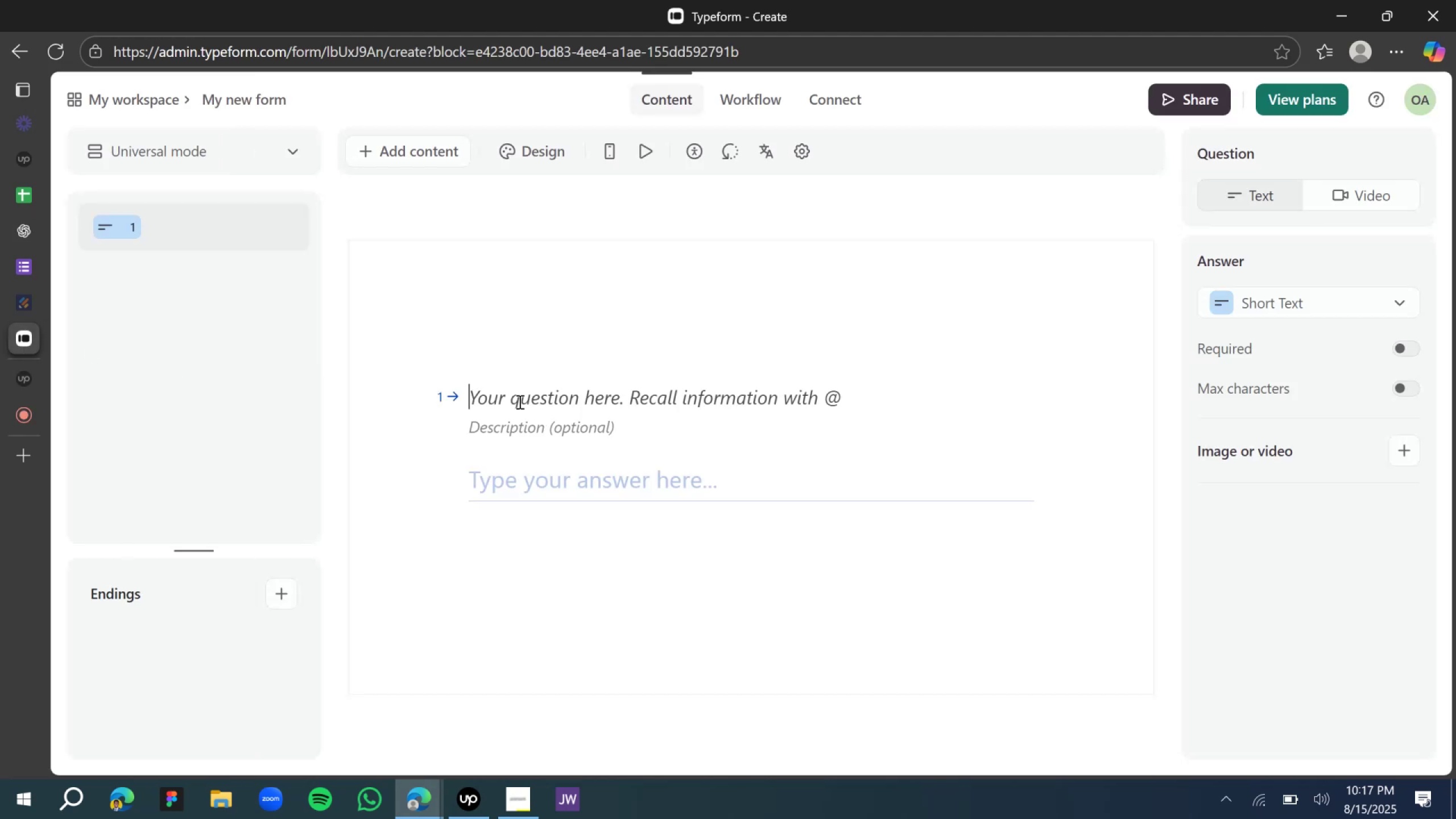 
hold_key(key=ControlLeft, duration=0.37)
 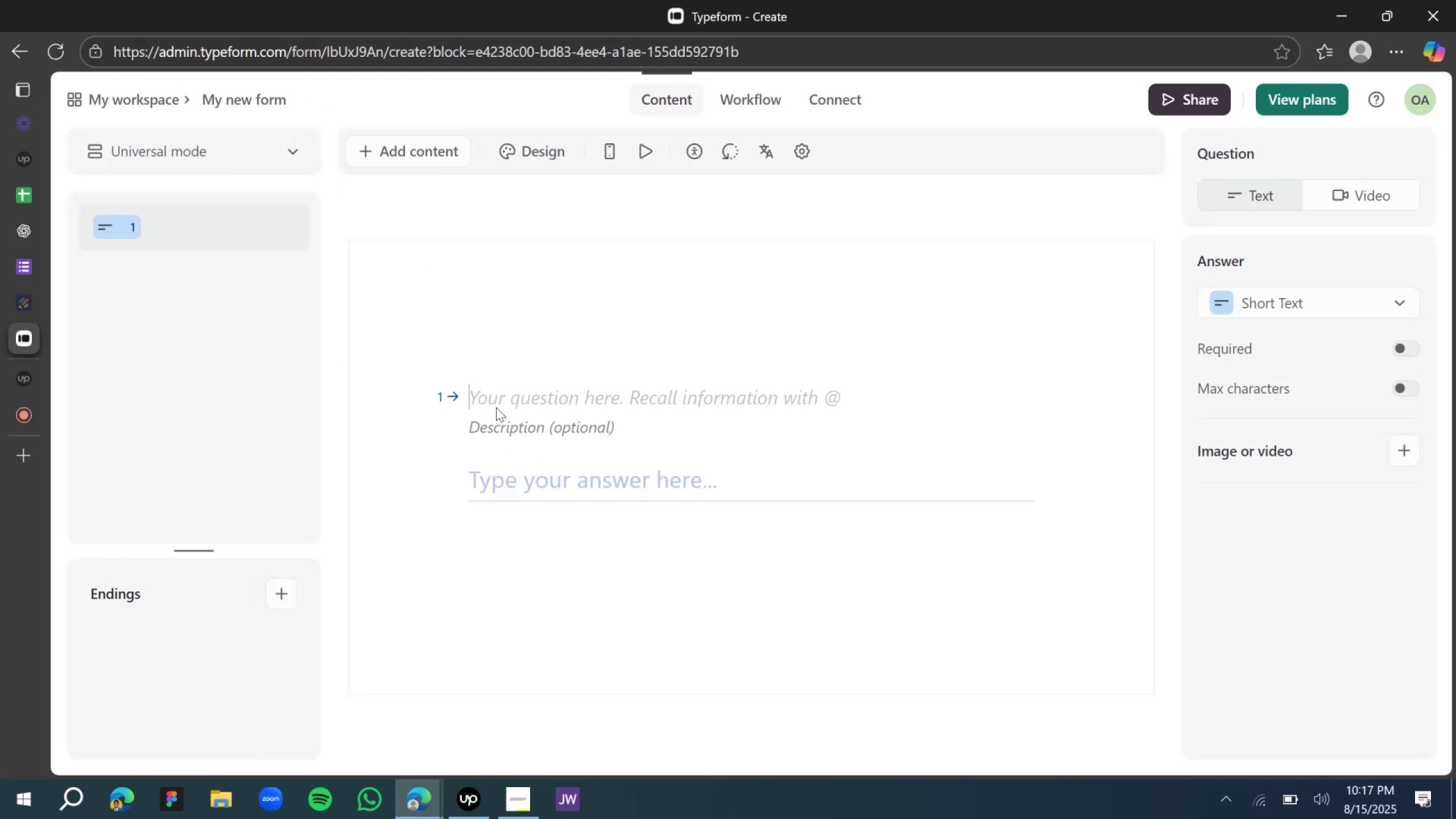 
wait(5.04)
 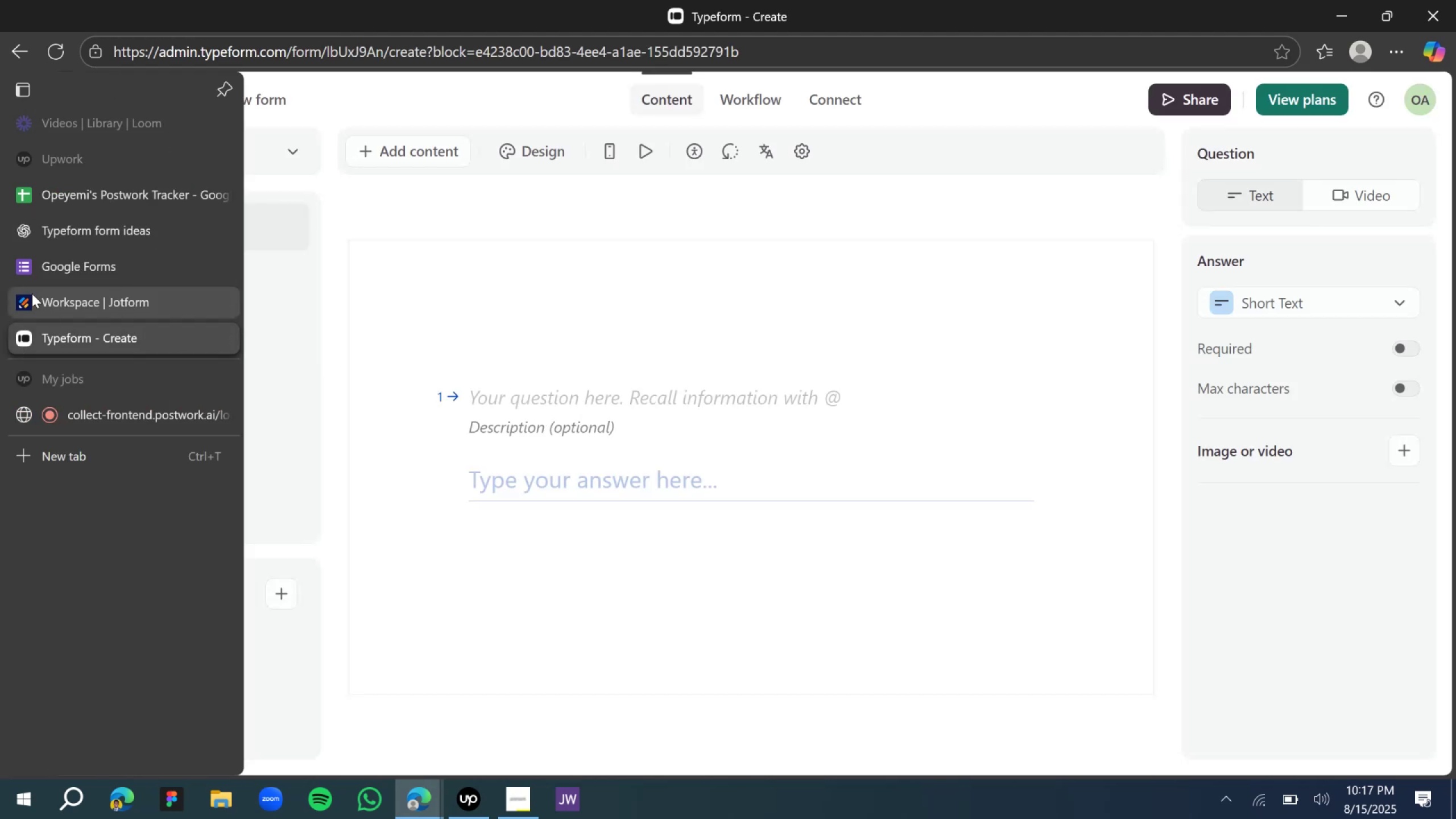 
left_click([23, 272])
 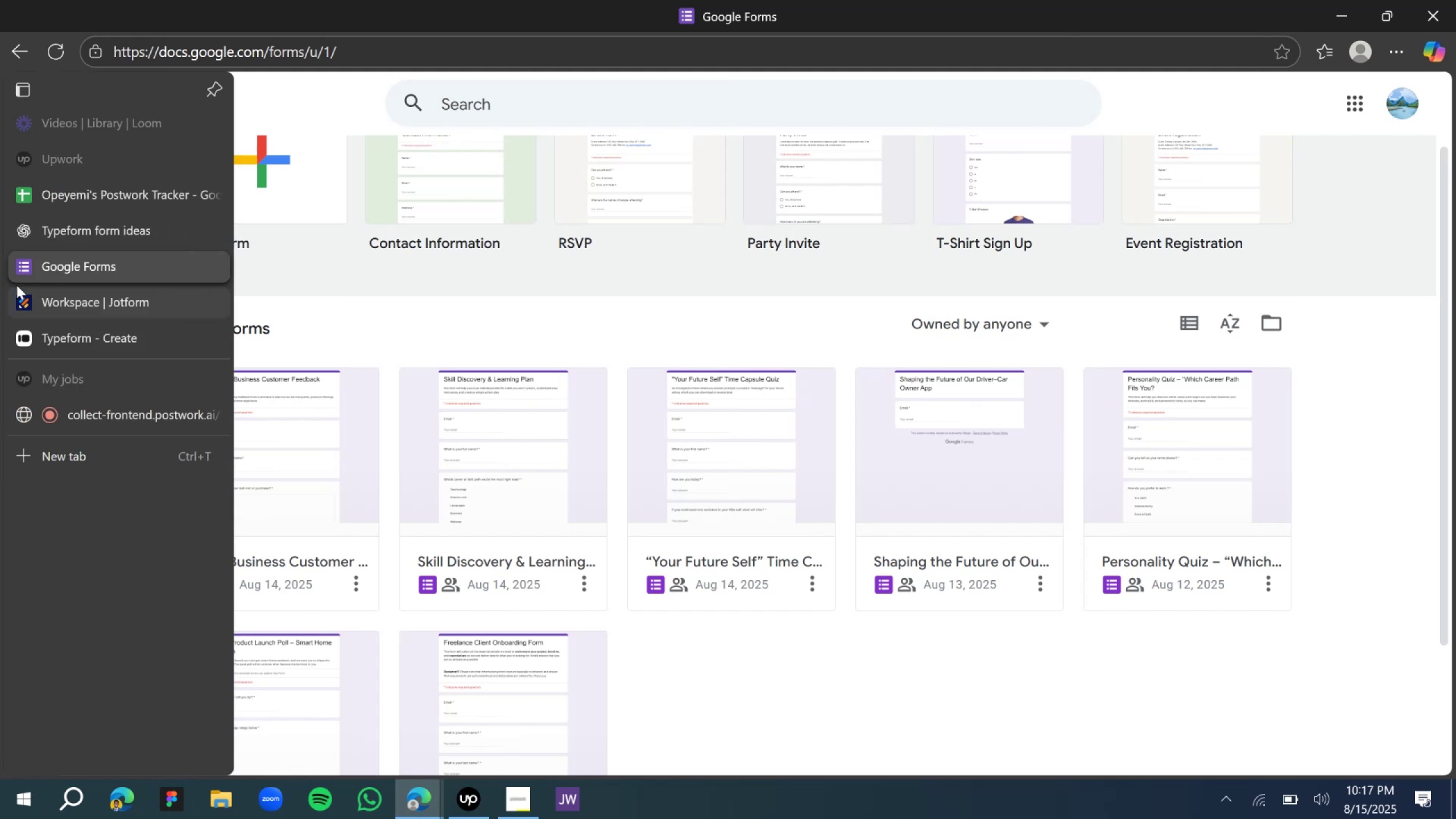 
left_click([20, 220])
 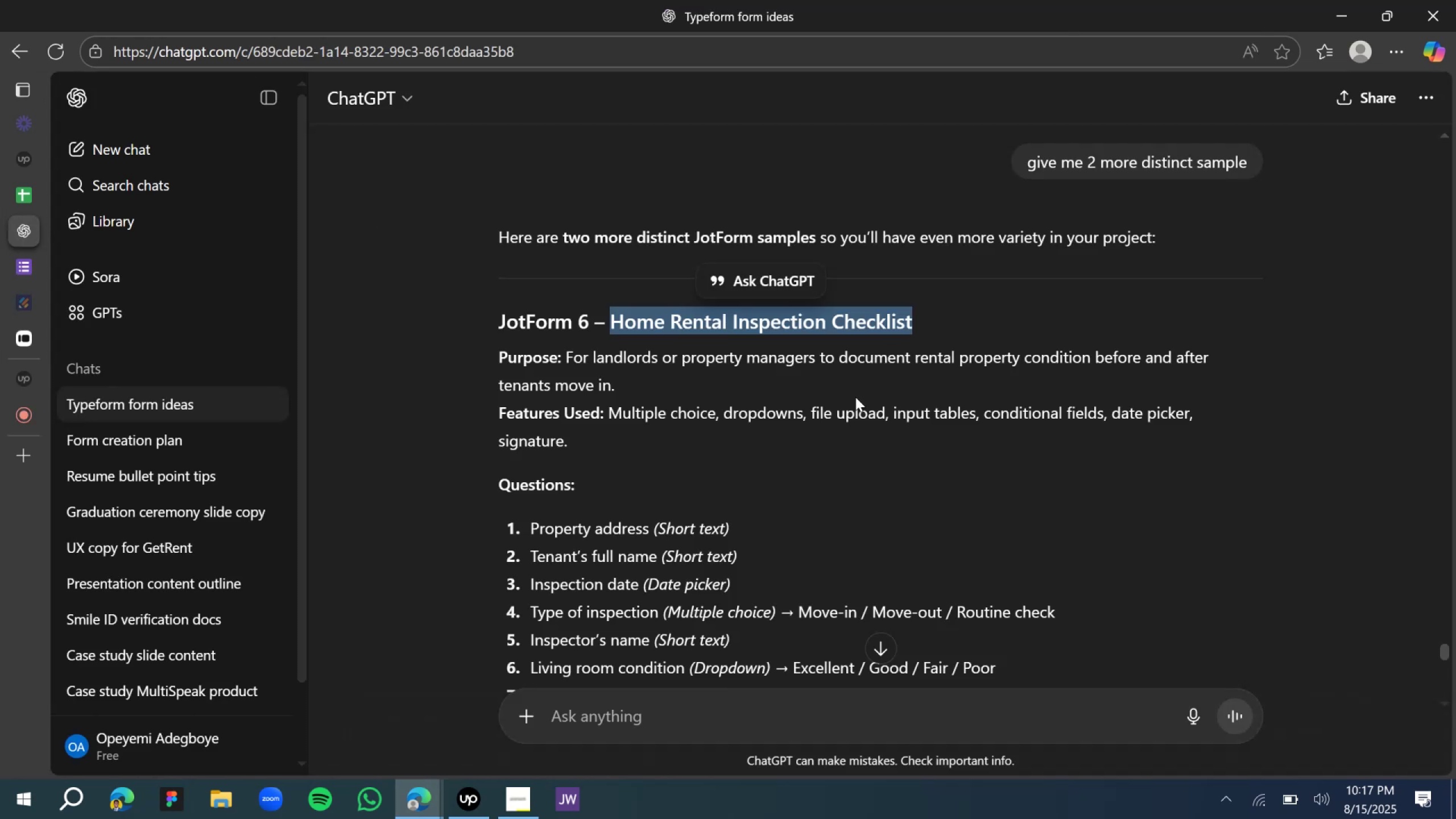 
scroll: coordinate [722, 416], scroll_direction: down, amount: 3.0
 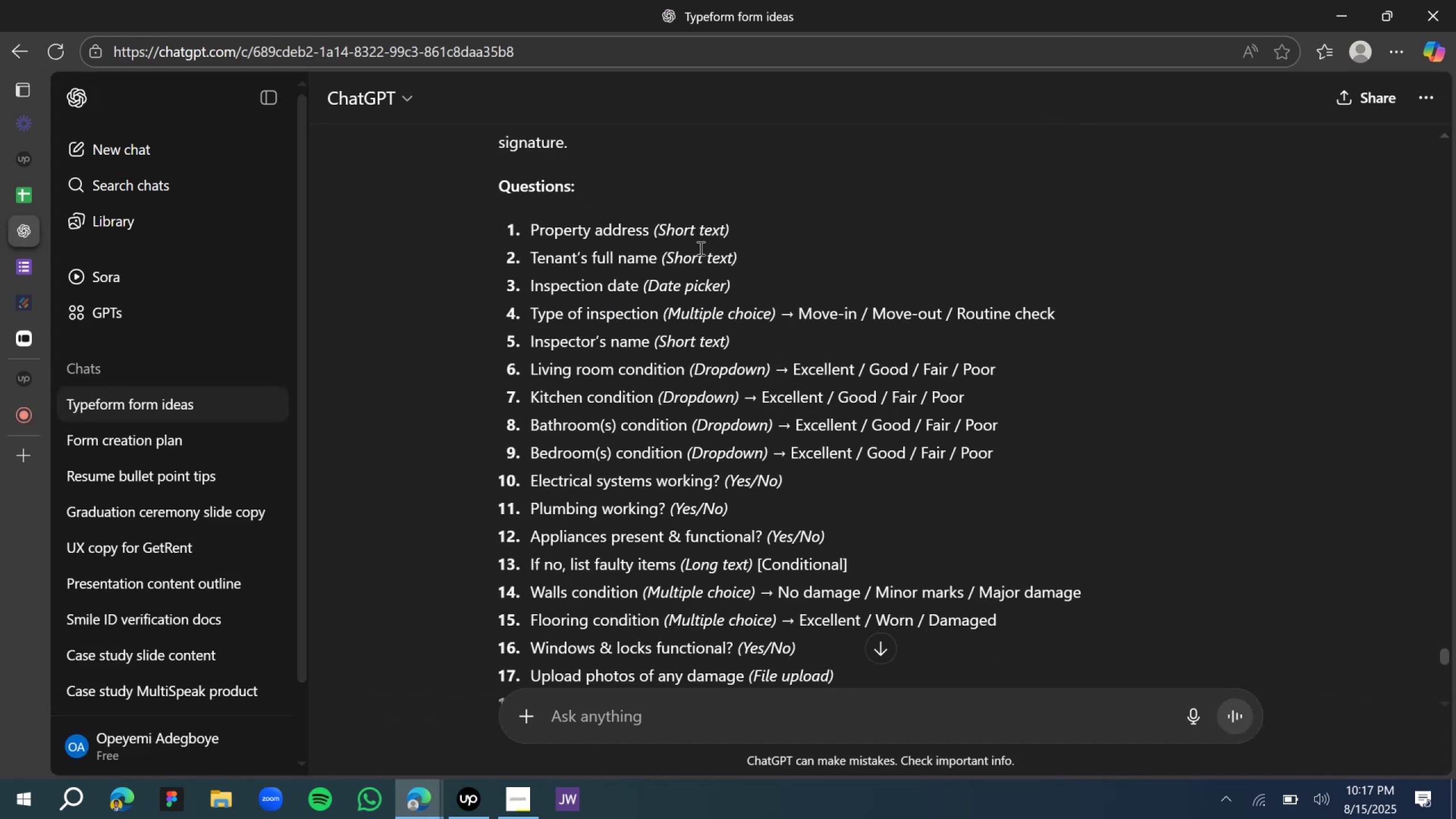 
left_click([701, 248])
 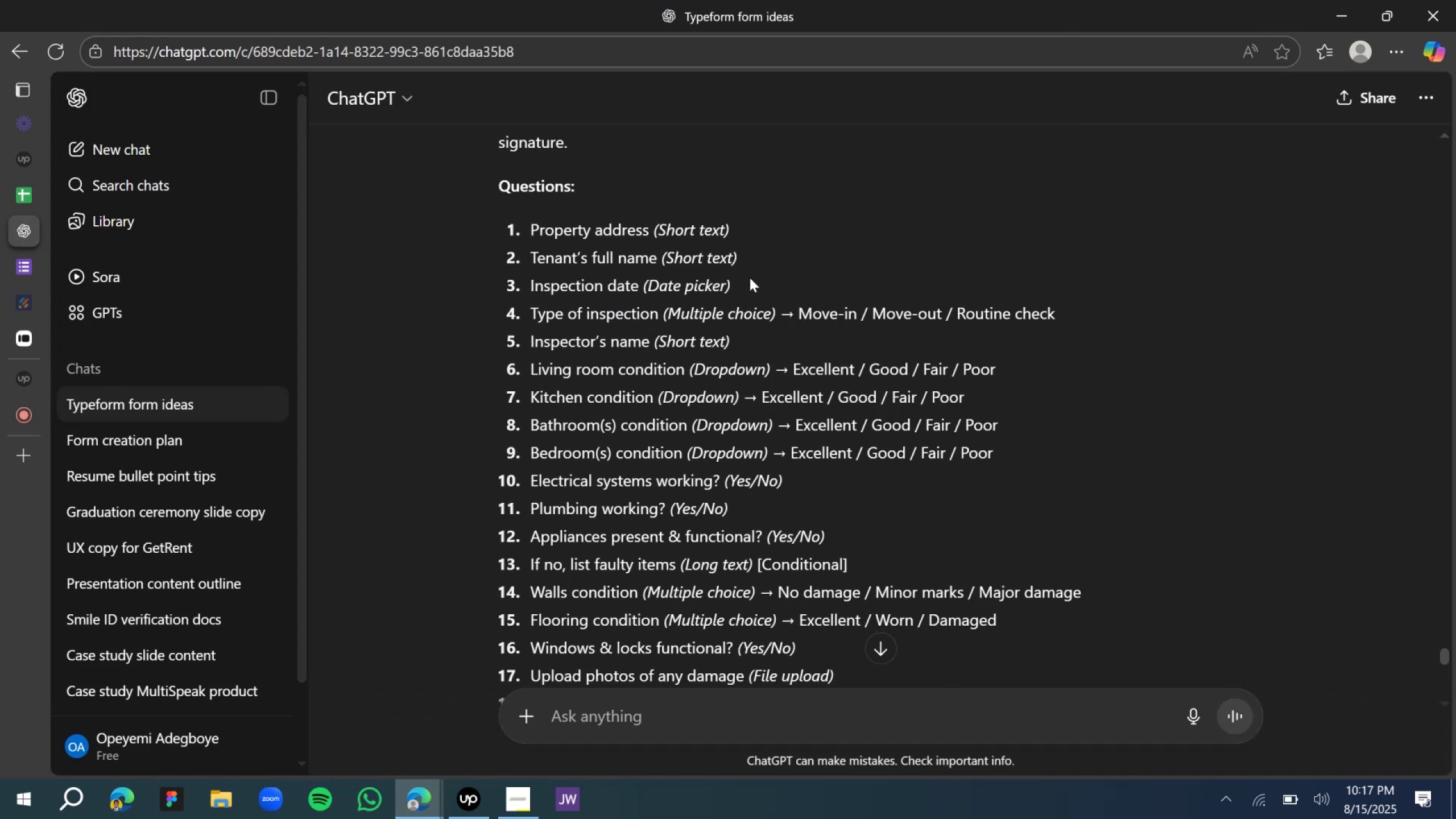 
left_click_drag(start_coordinate=[723, 264], to_coordinate=[565, 259])
 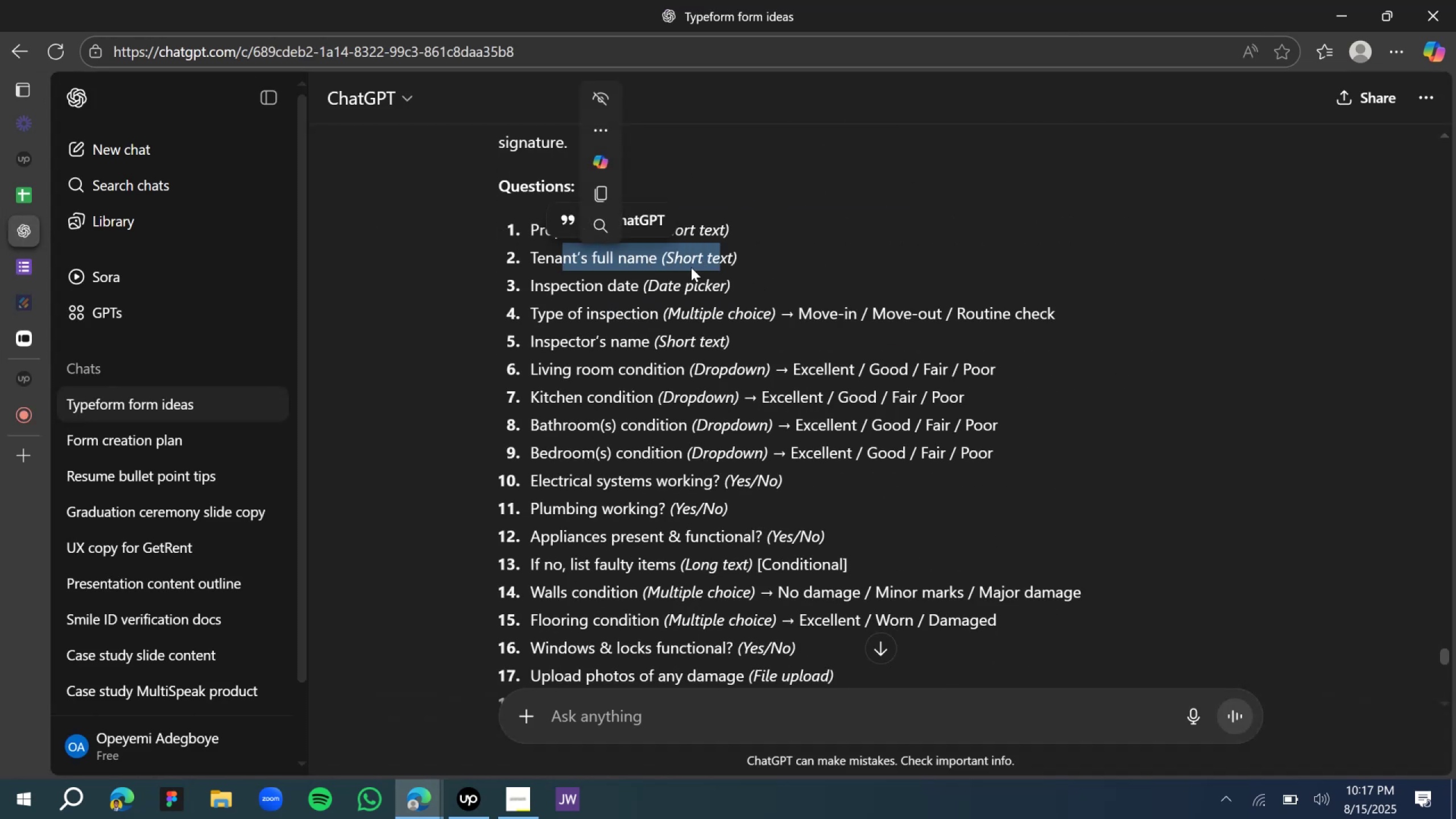 
left_click([692, 267])
 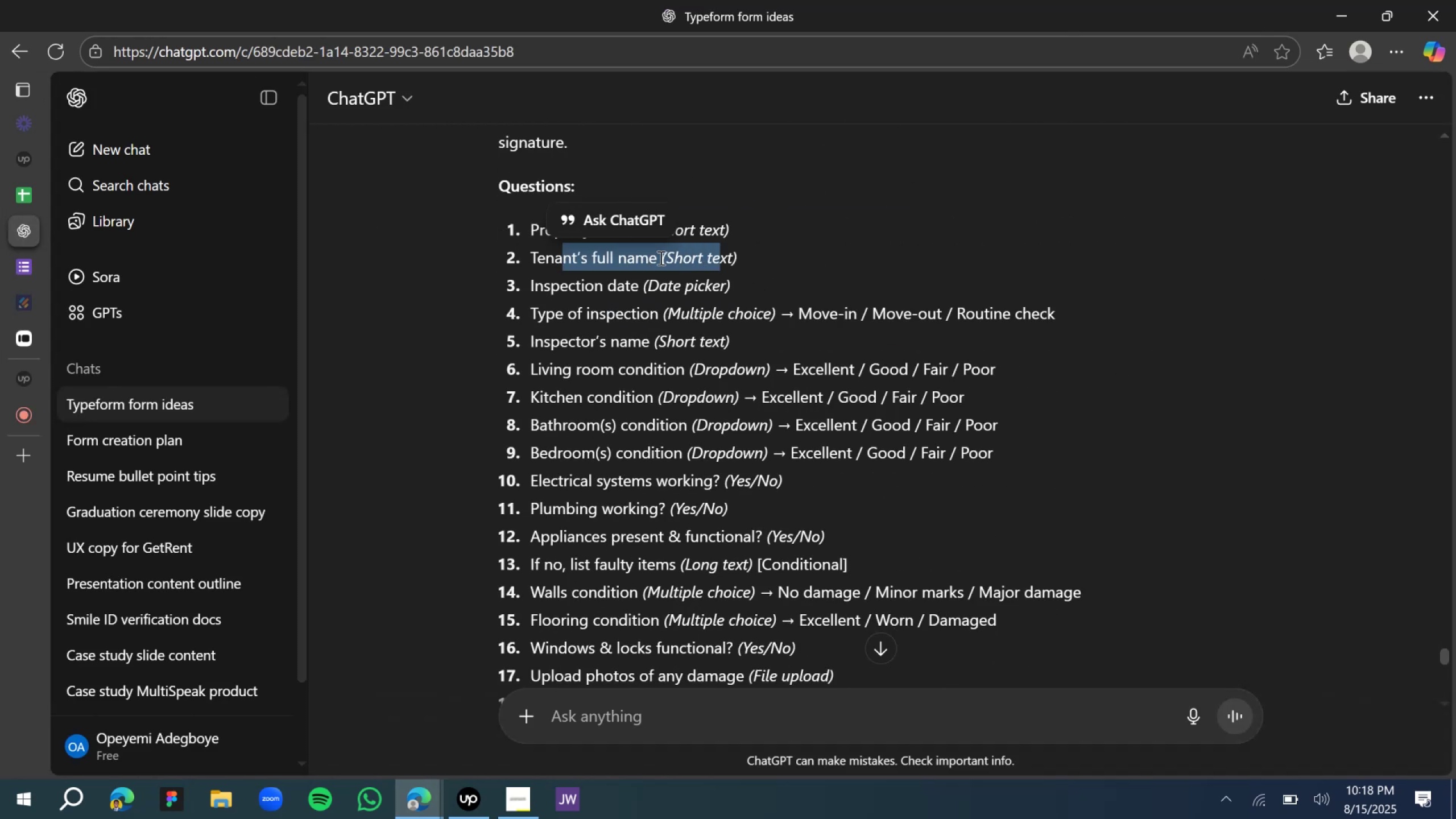 
left_click_drag(start_coordinate=[660, 258], to_coordinate=[517, 262])
 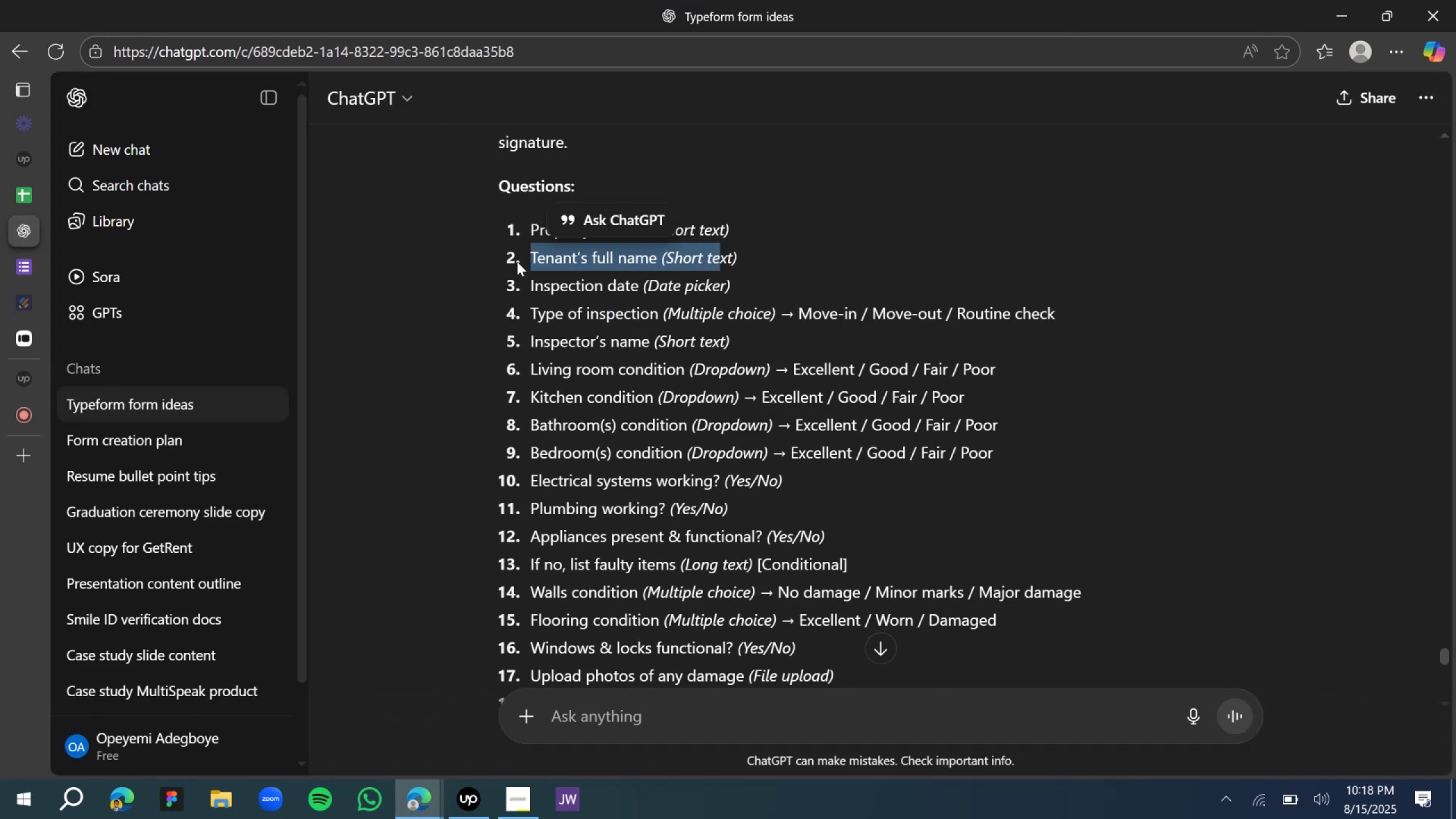 
key(Control+C)
 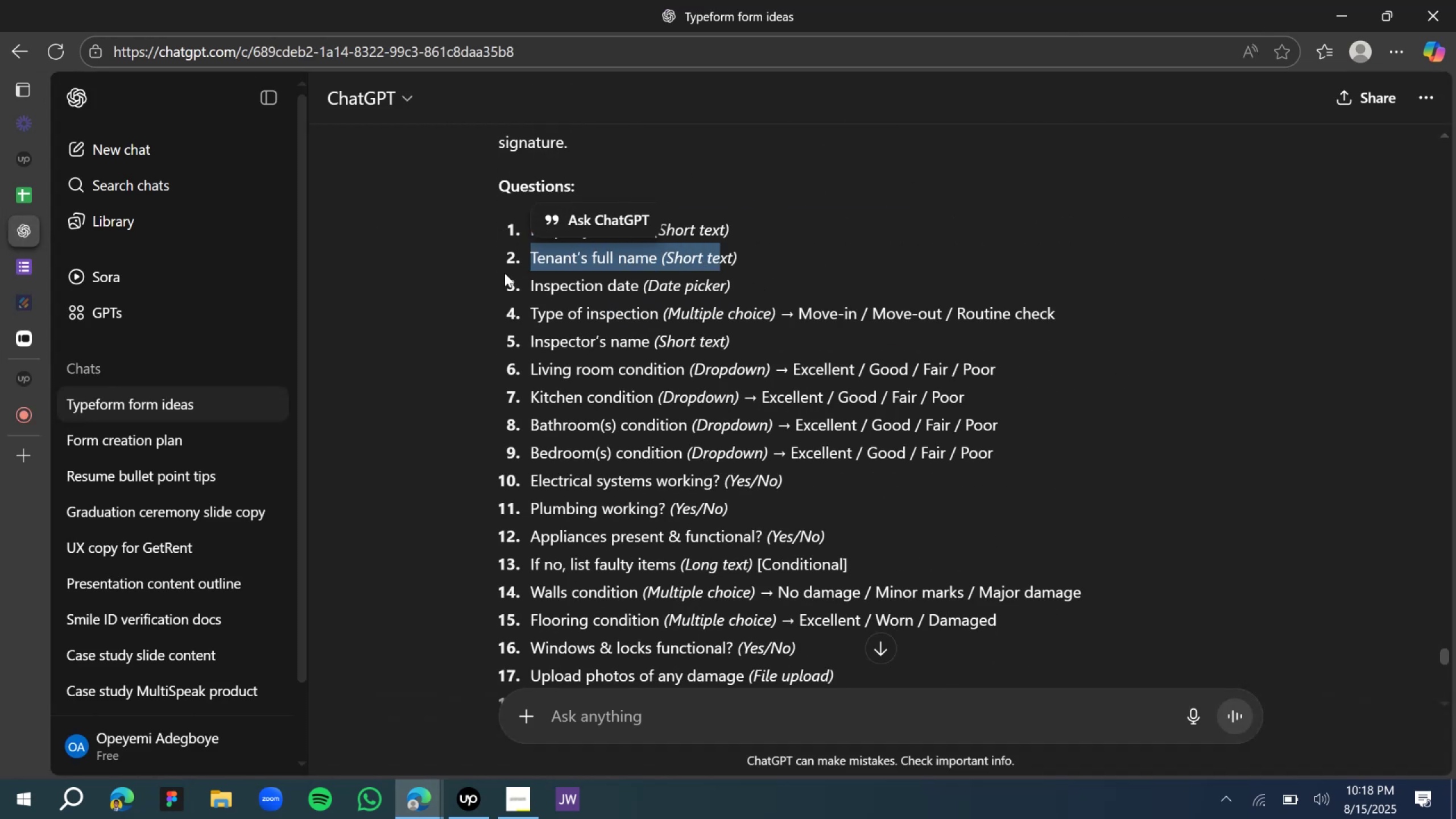 
key(Control+C)
 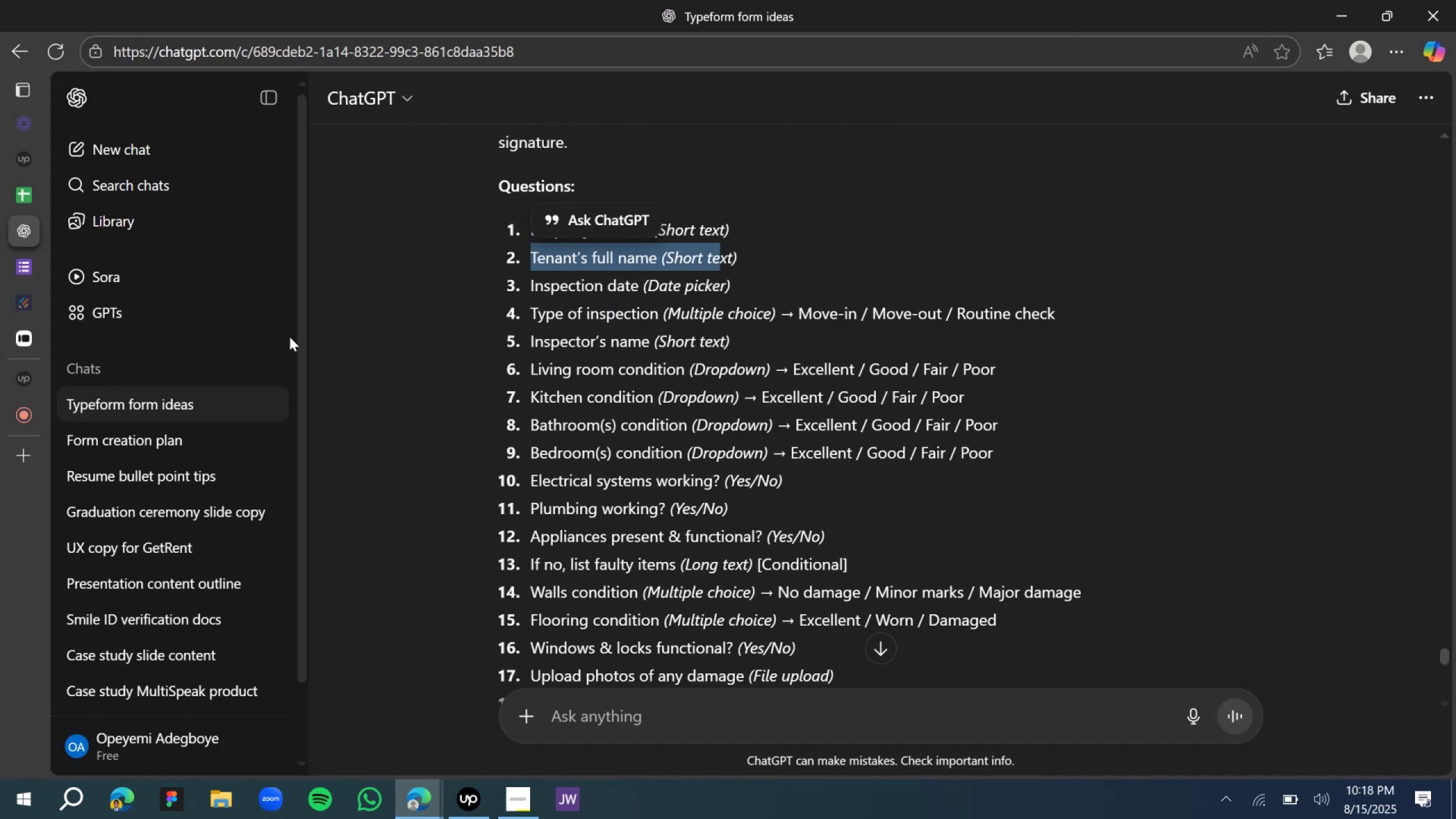 
key(Control+C)
 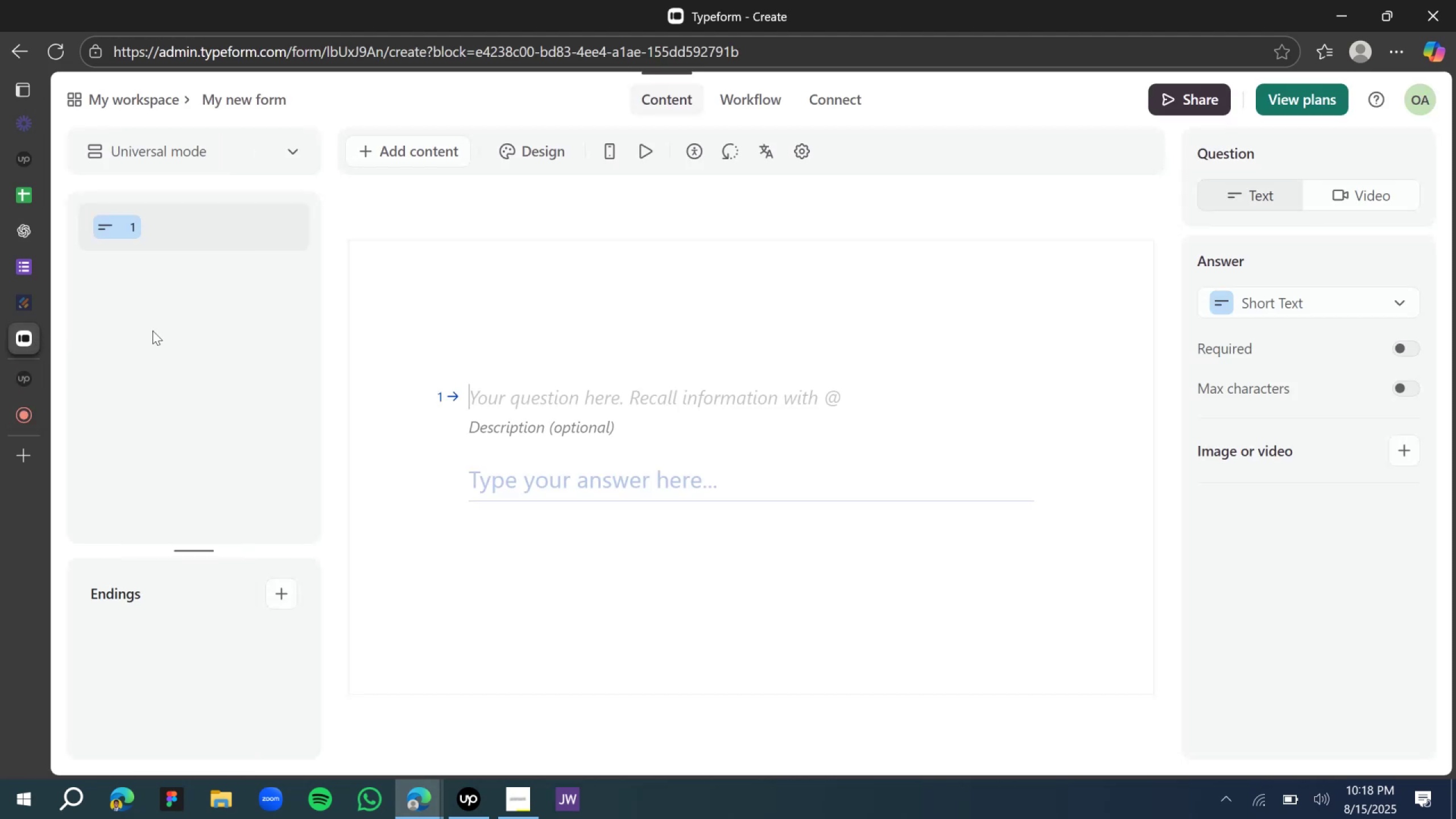 
key(Control+V)
 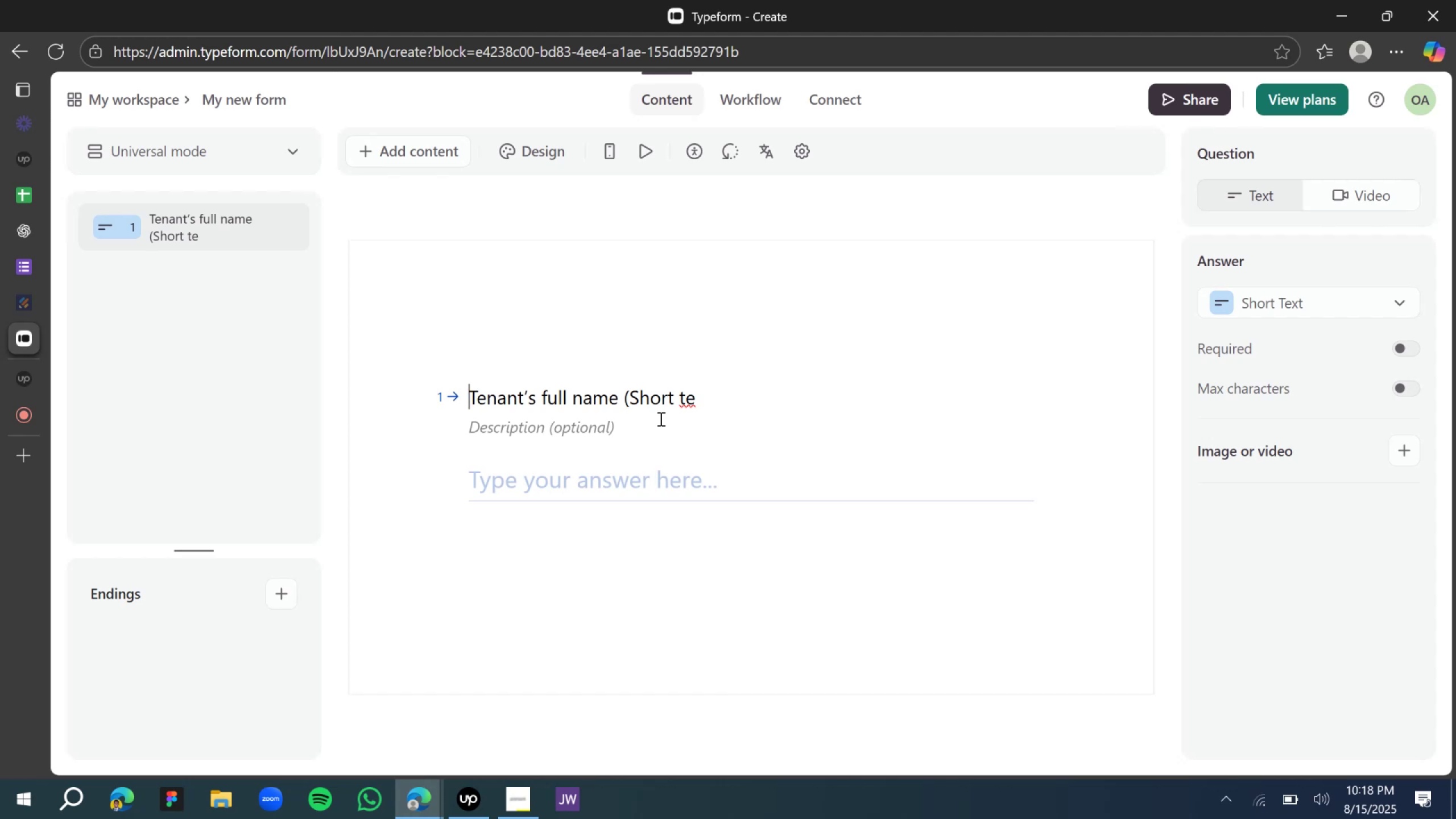 
wait(14.71)
 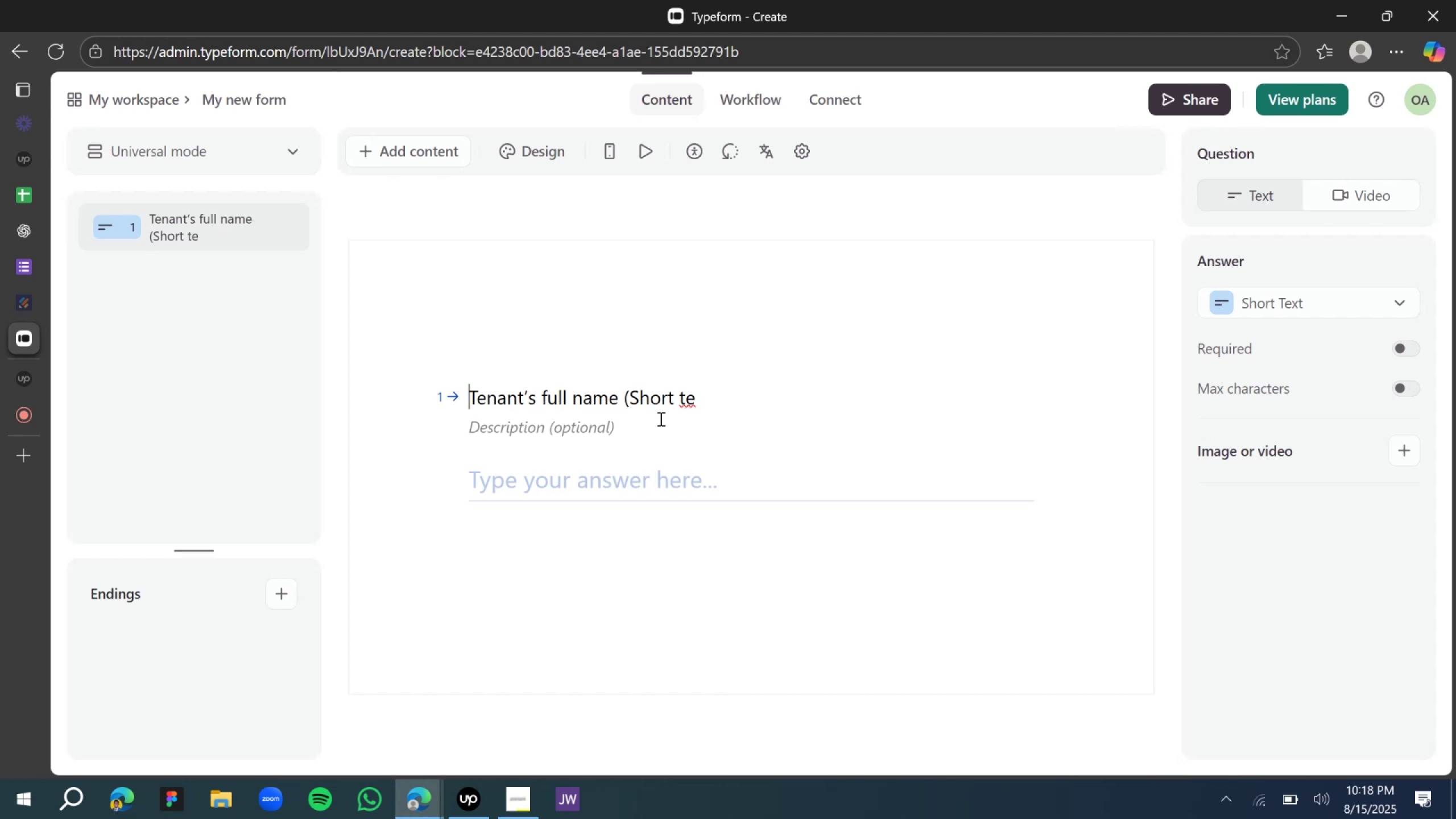 
left_click([710, 407])
 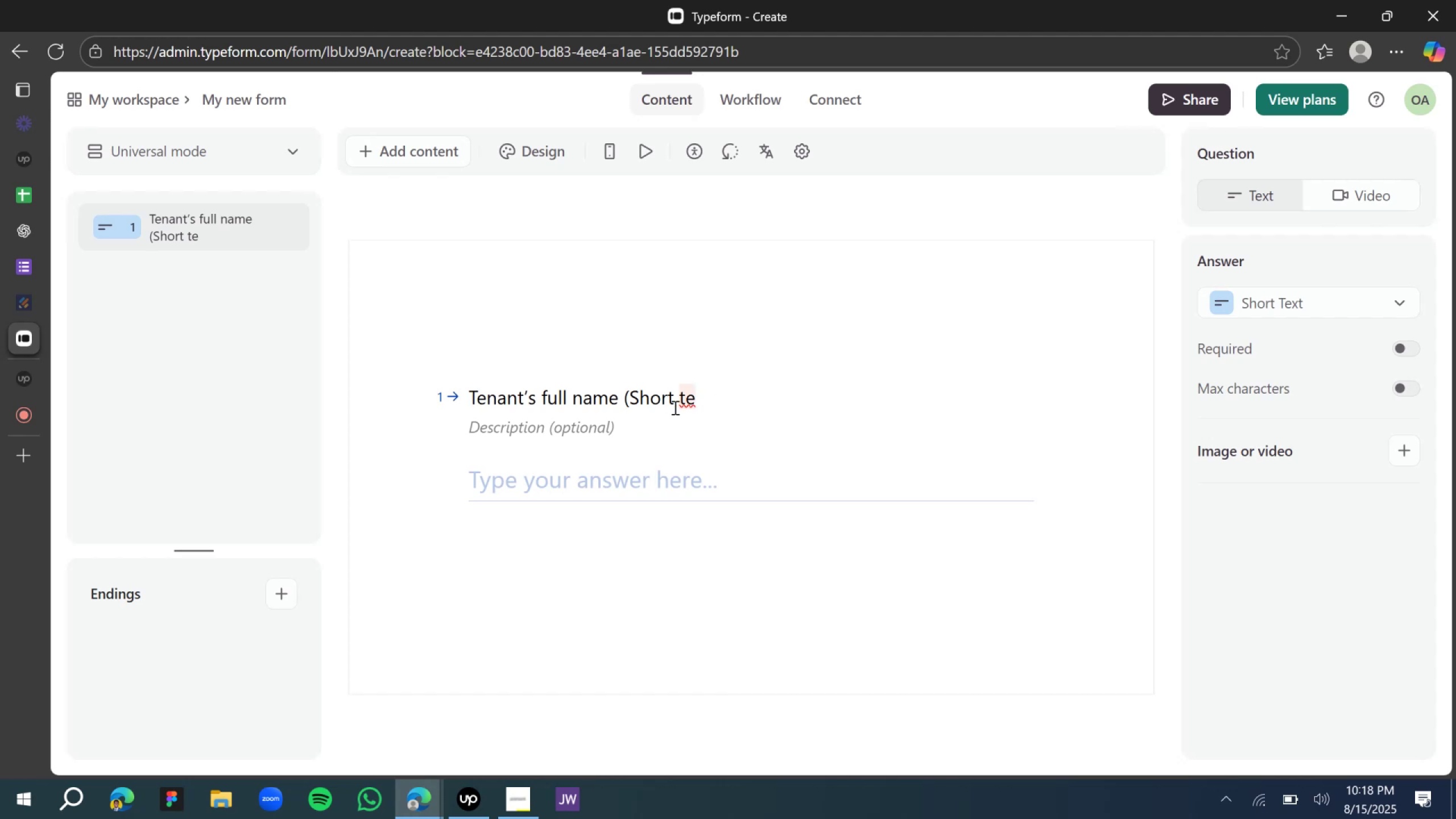 
left_click([674, 407])
 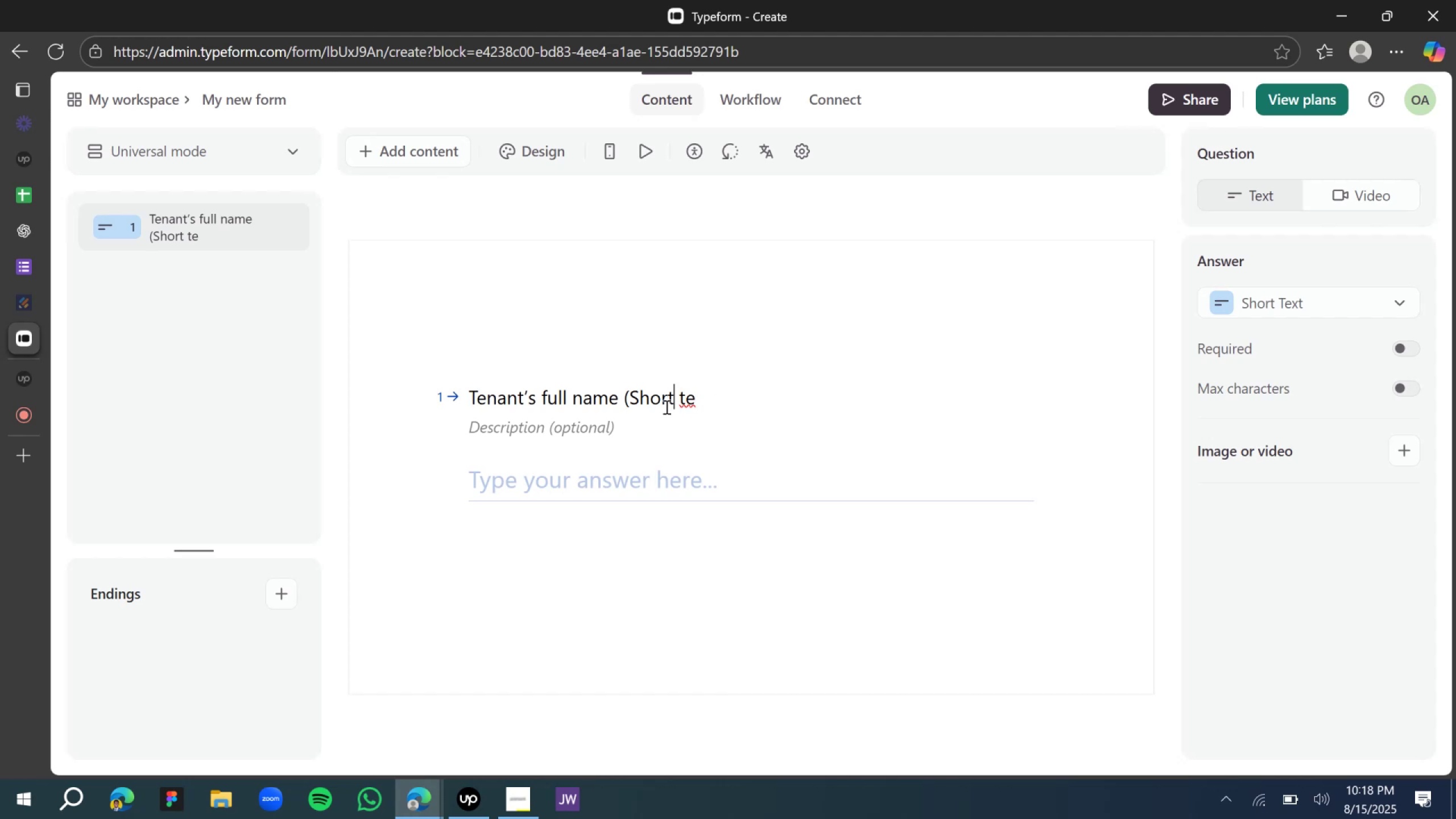 
key(Backspace)
 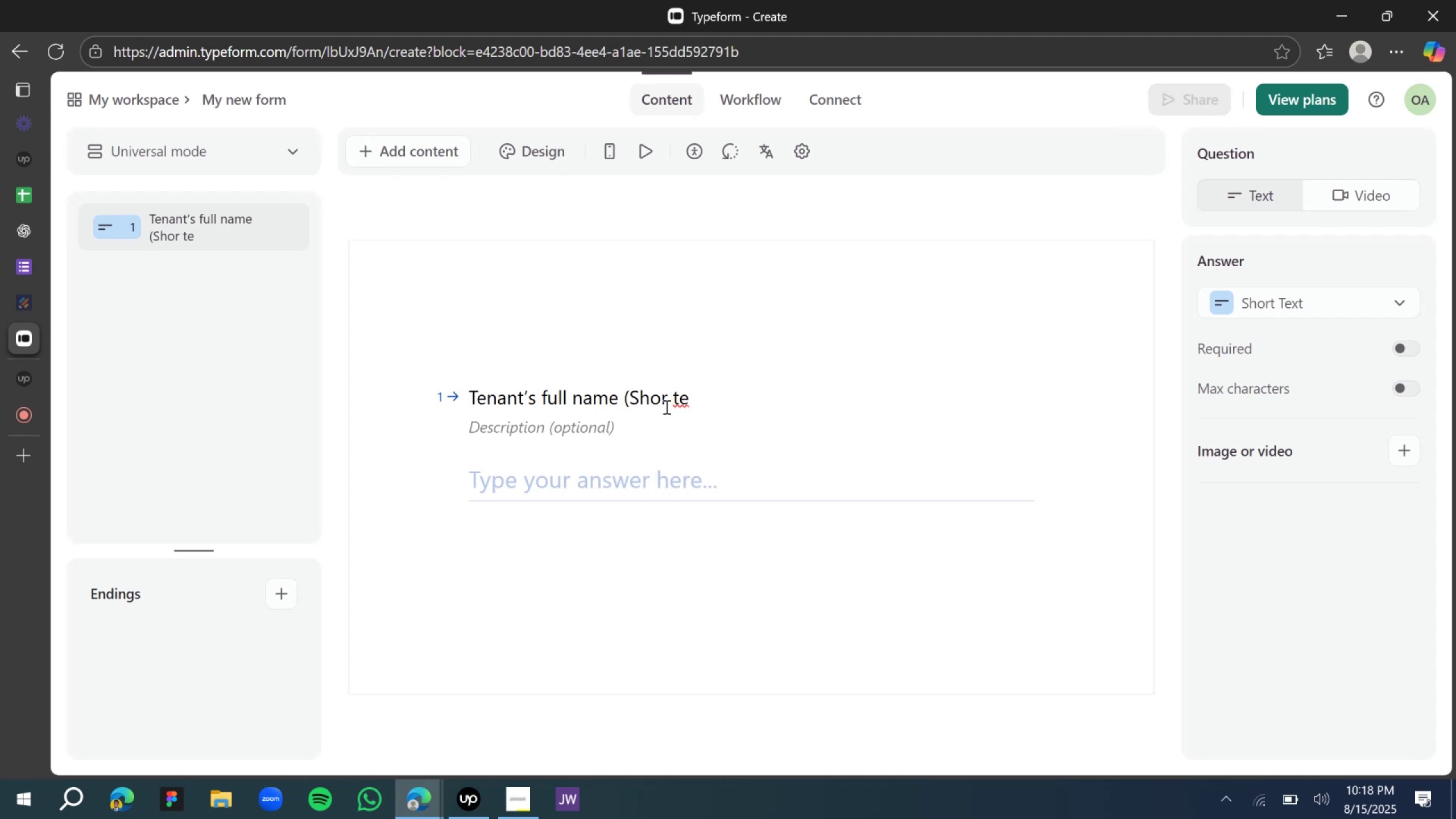 
key(Backspace)
 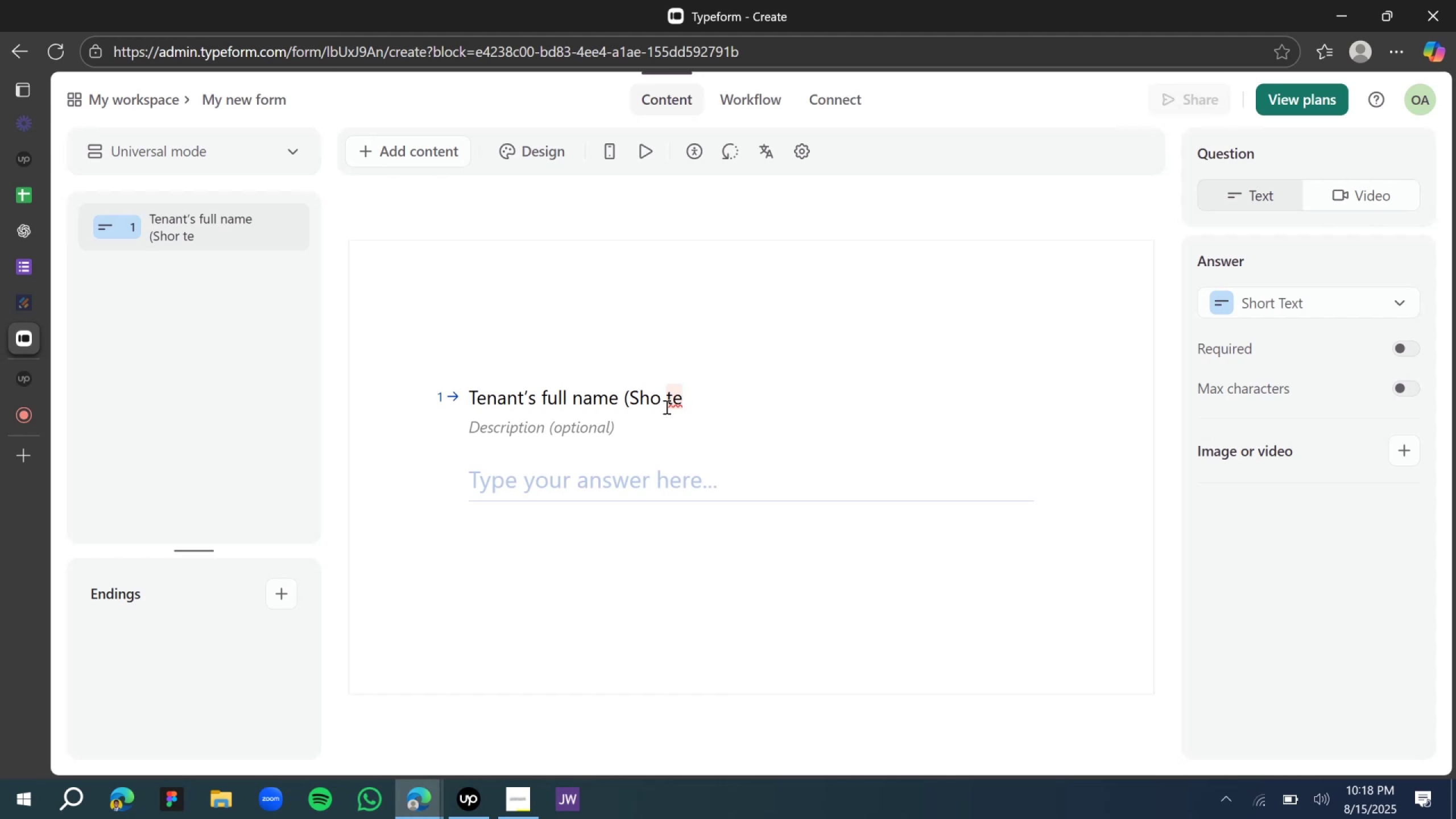 
key(Backspace)
 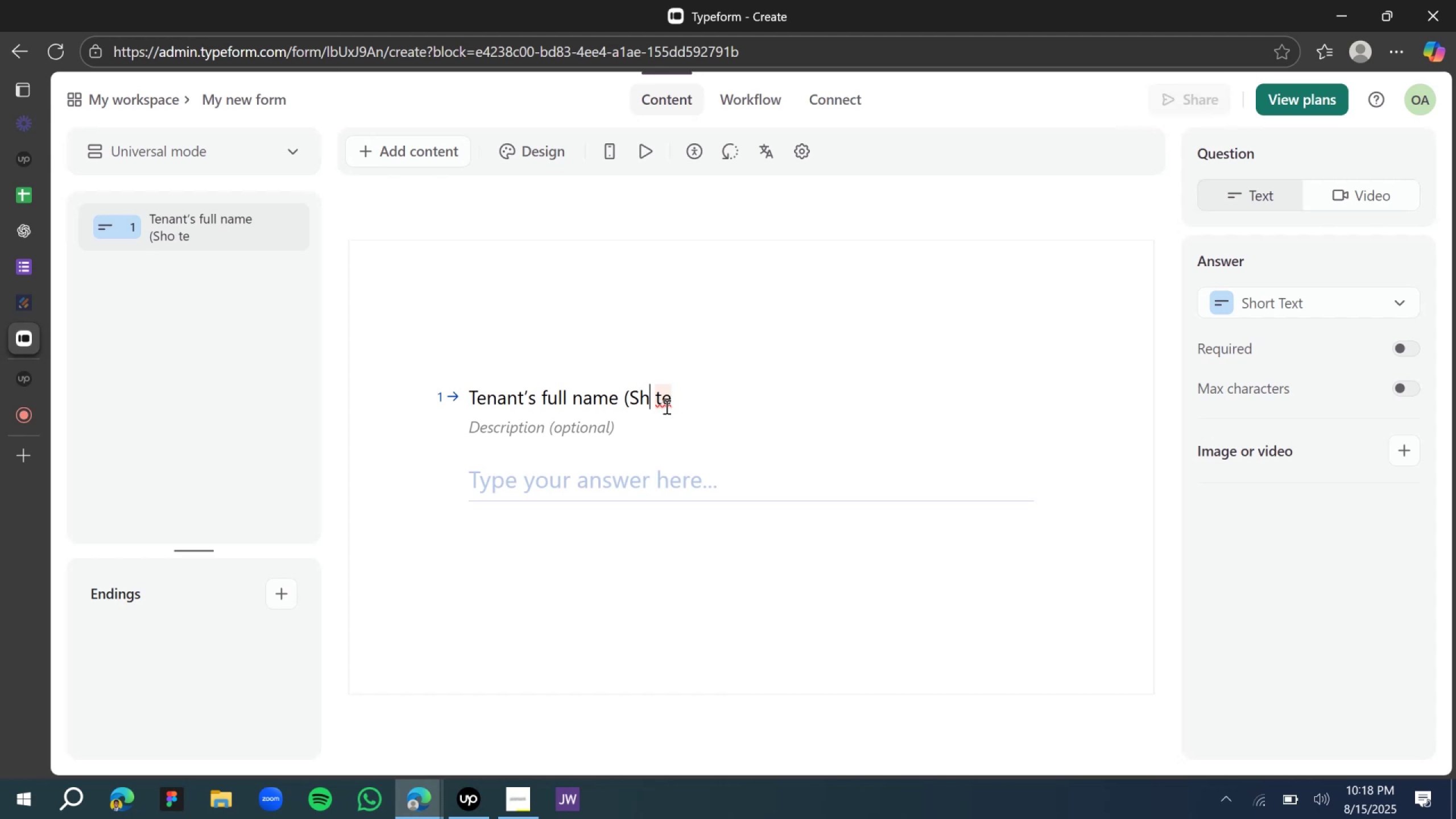 
key(Backspace)
 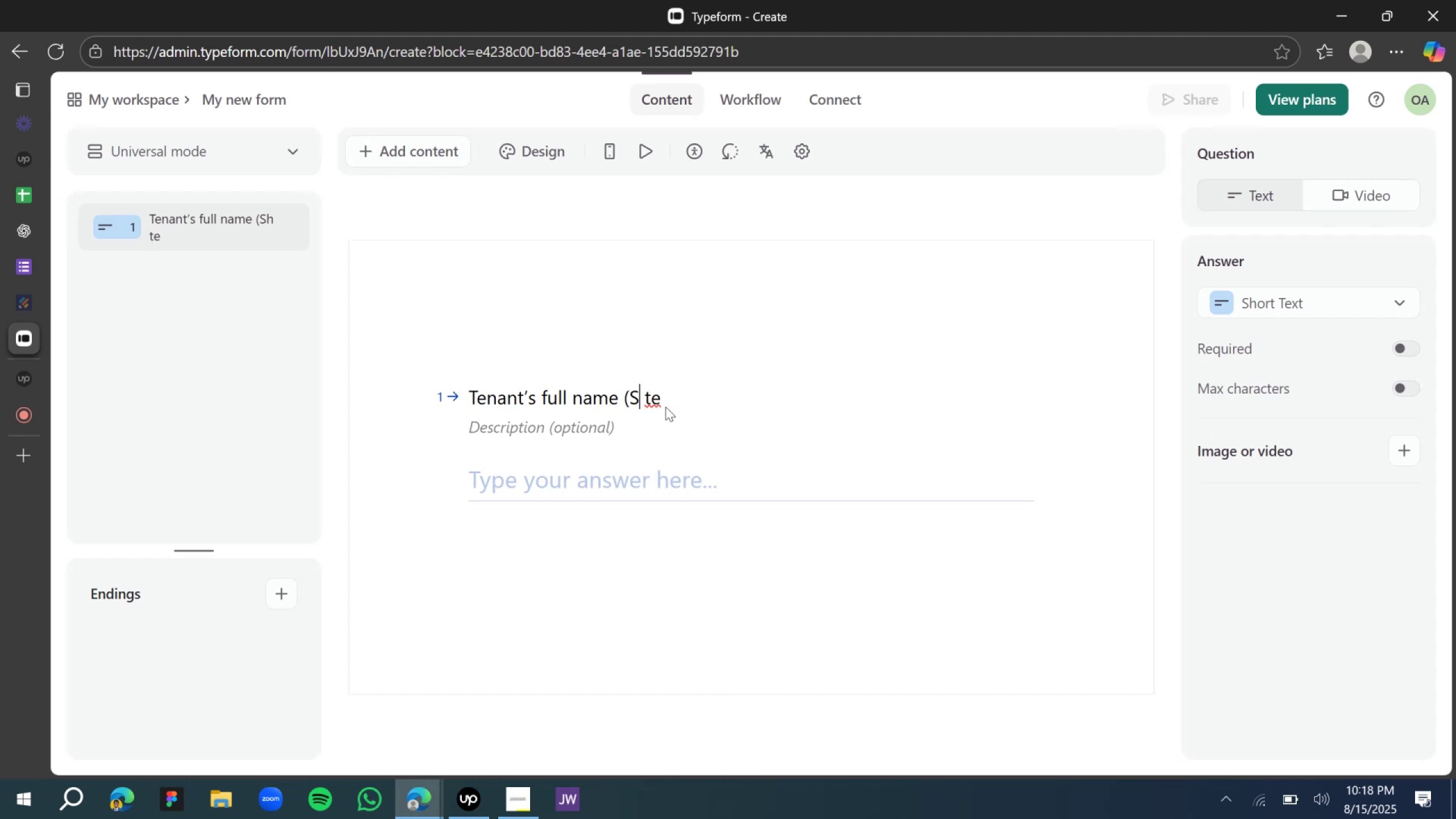 
key(Backspace)
 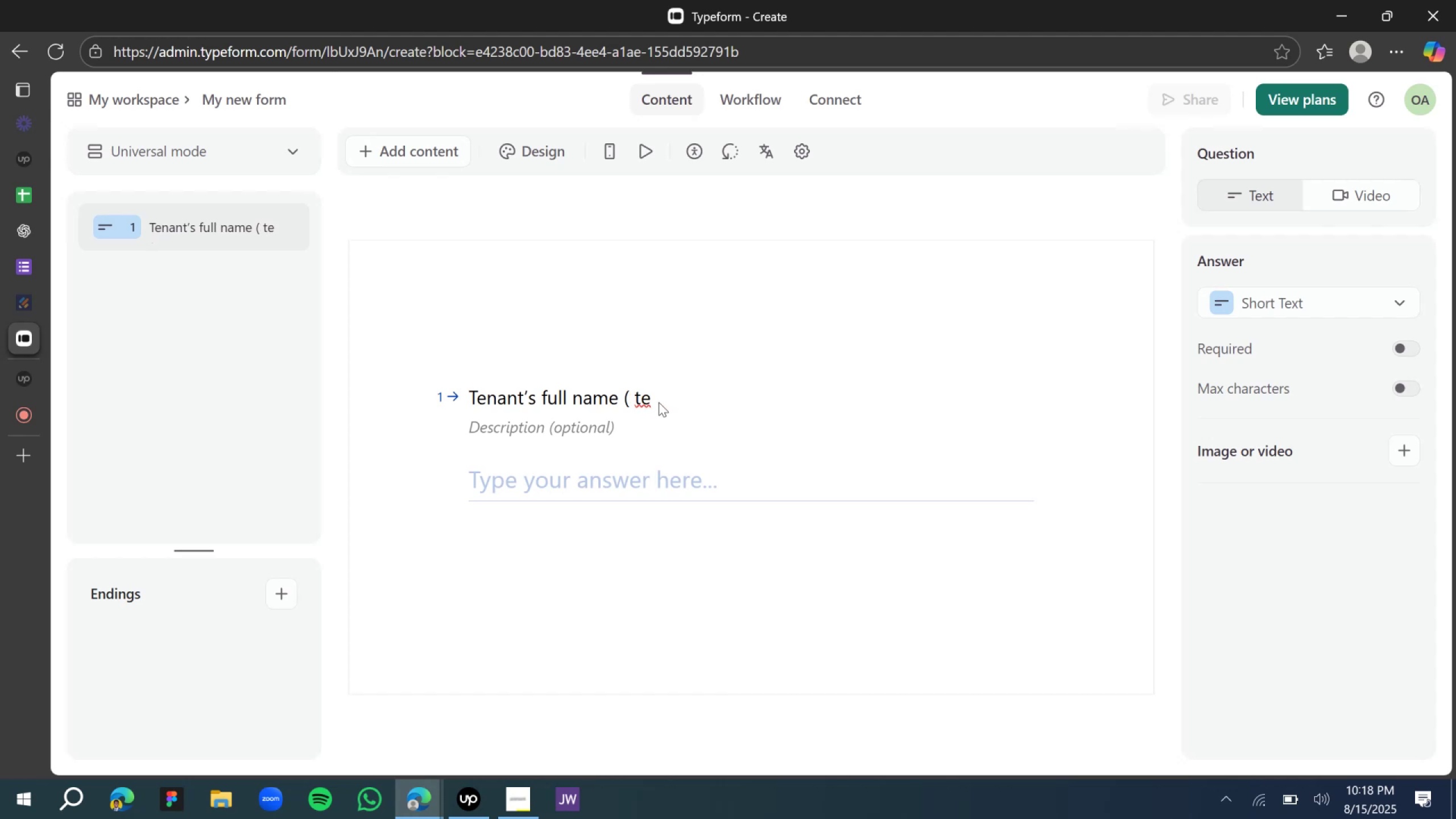 
key(Delete)
 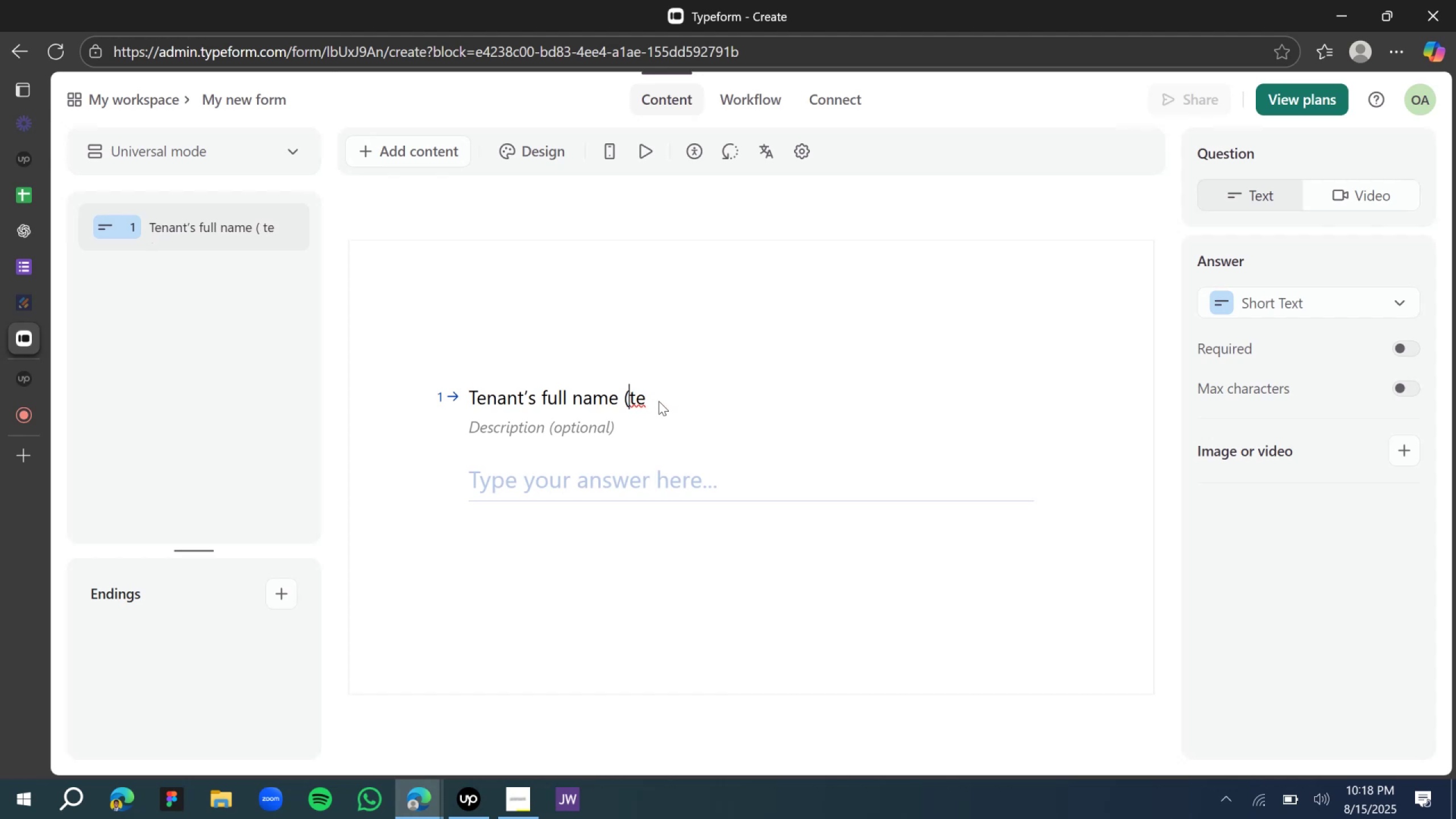 
key(Delete)
 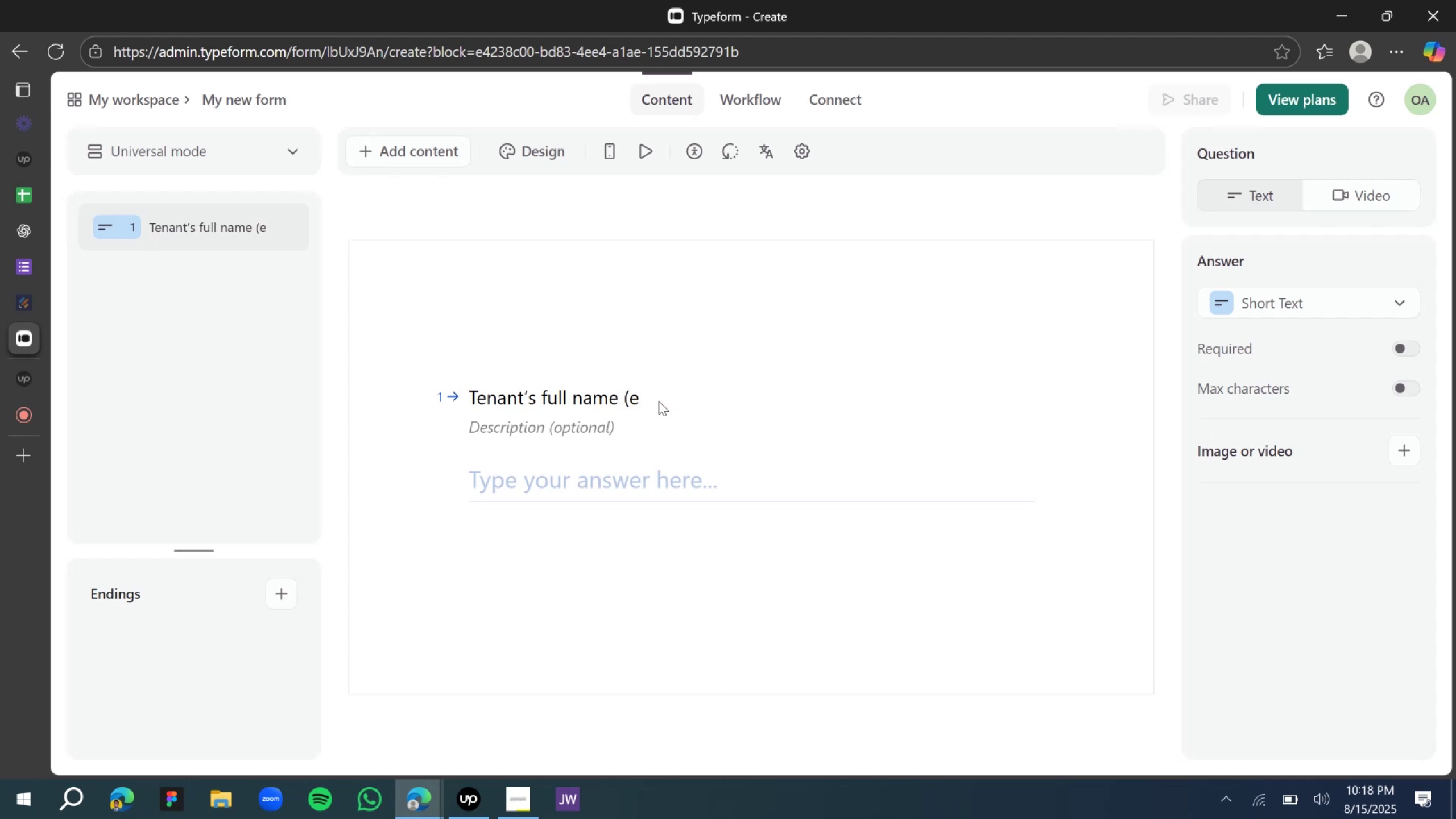 
key(Delete)
 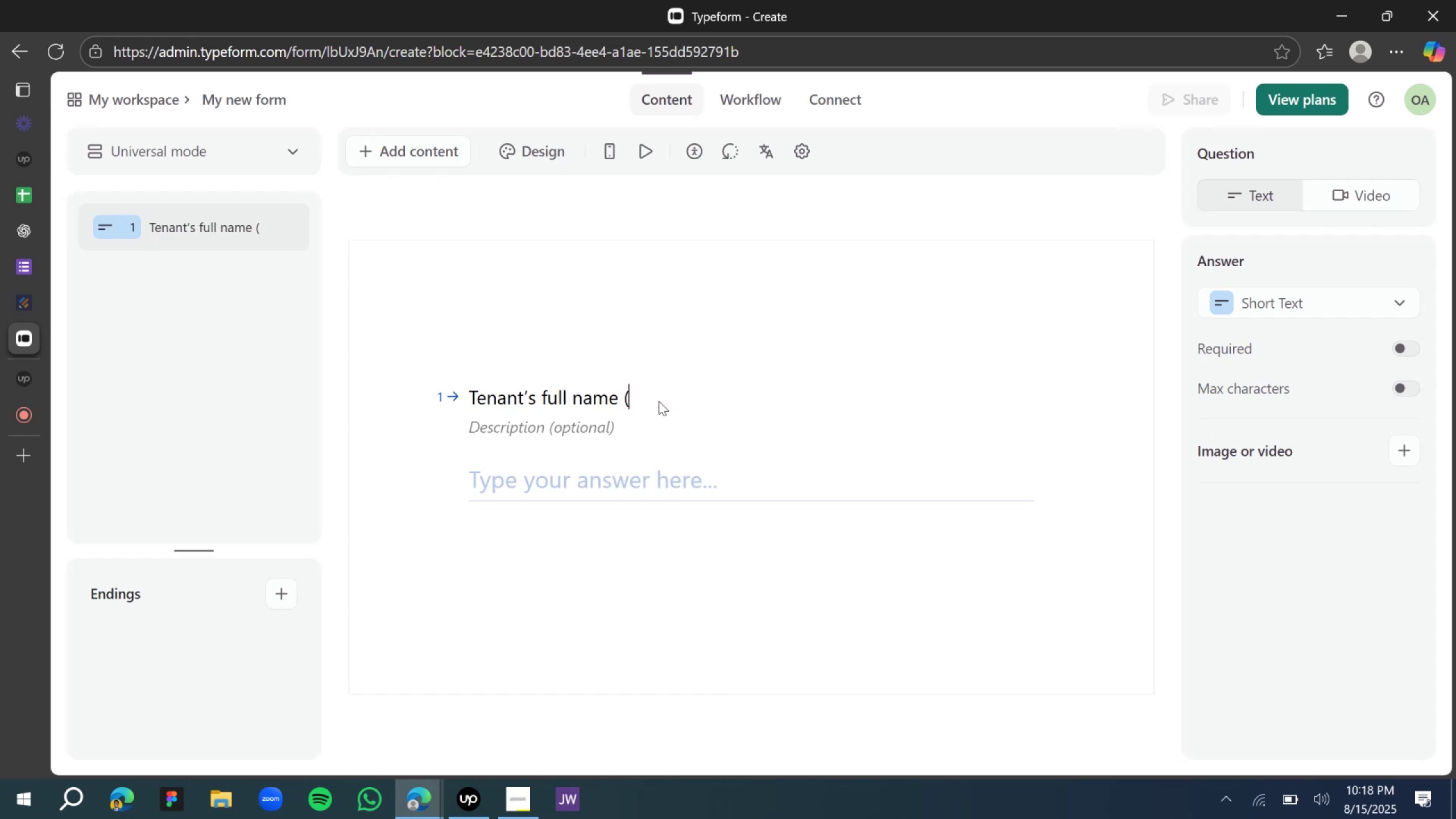 
key(Backspace)
 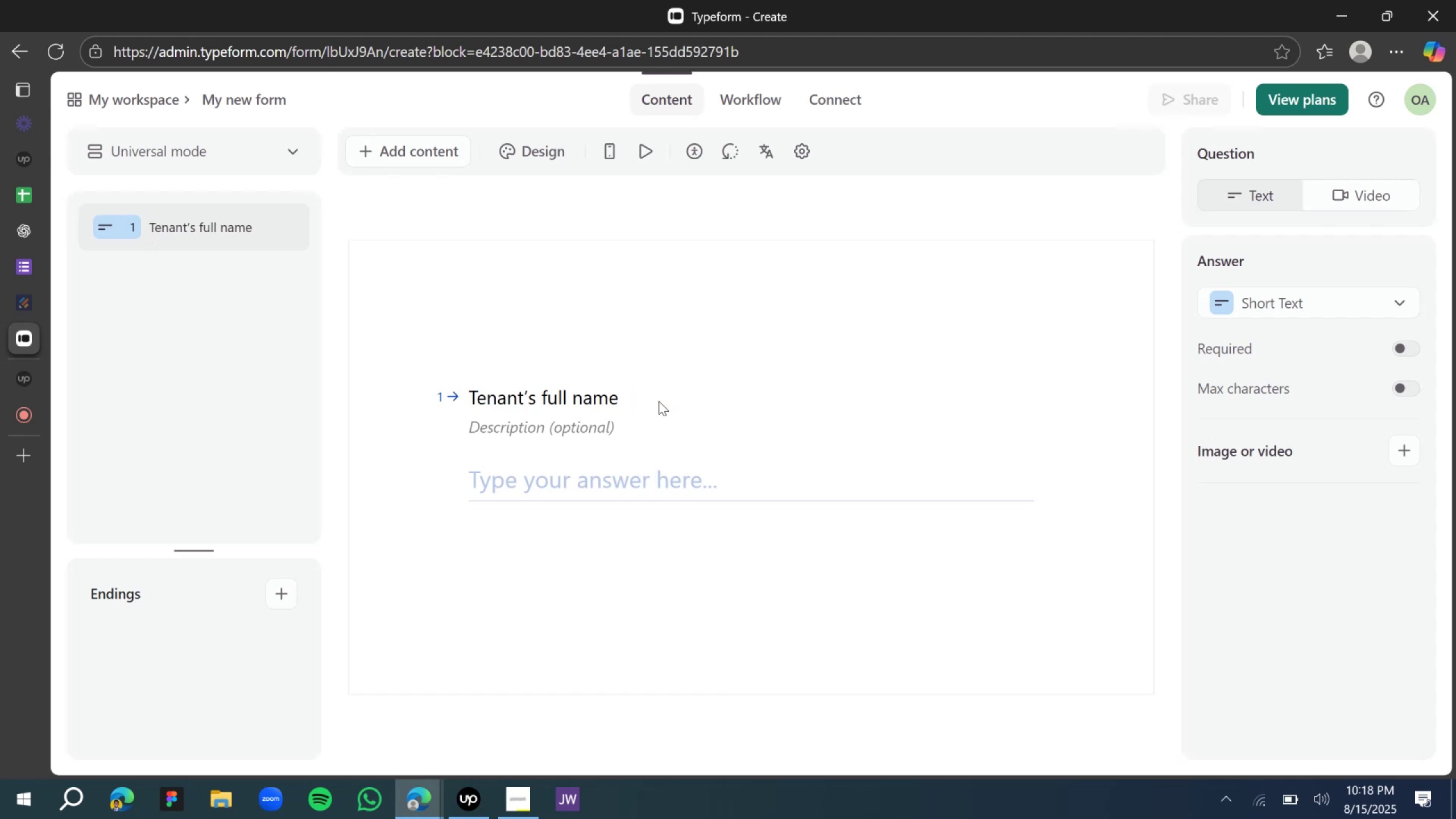 
key(Backspace)
 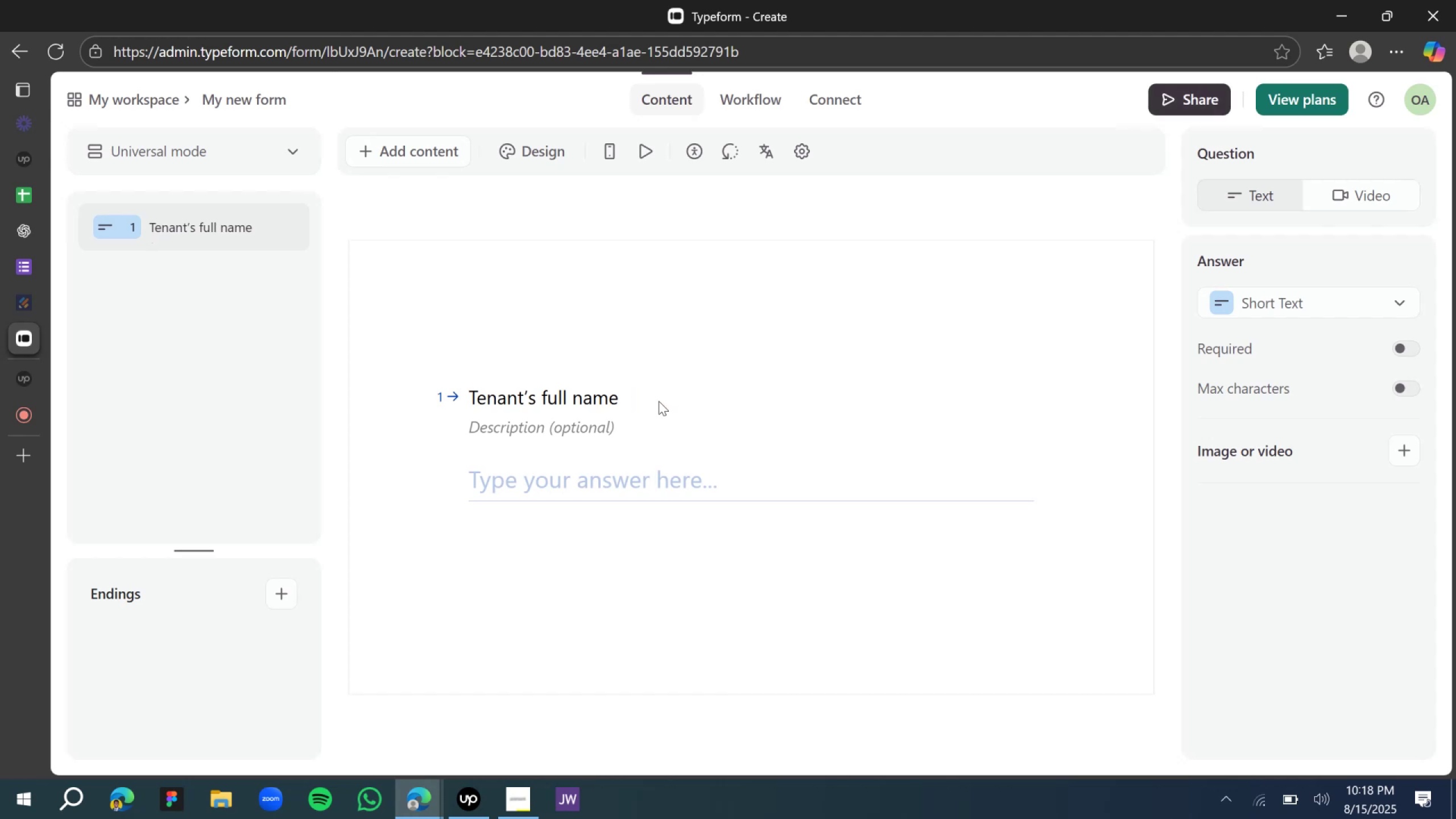 
key(Period)
 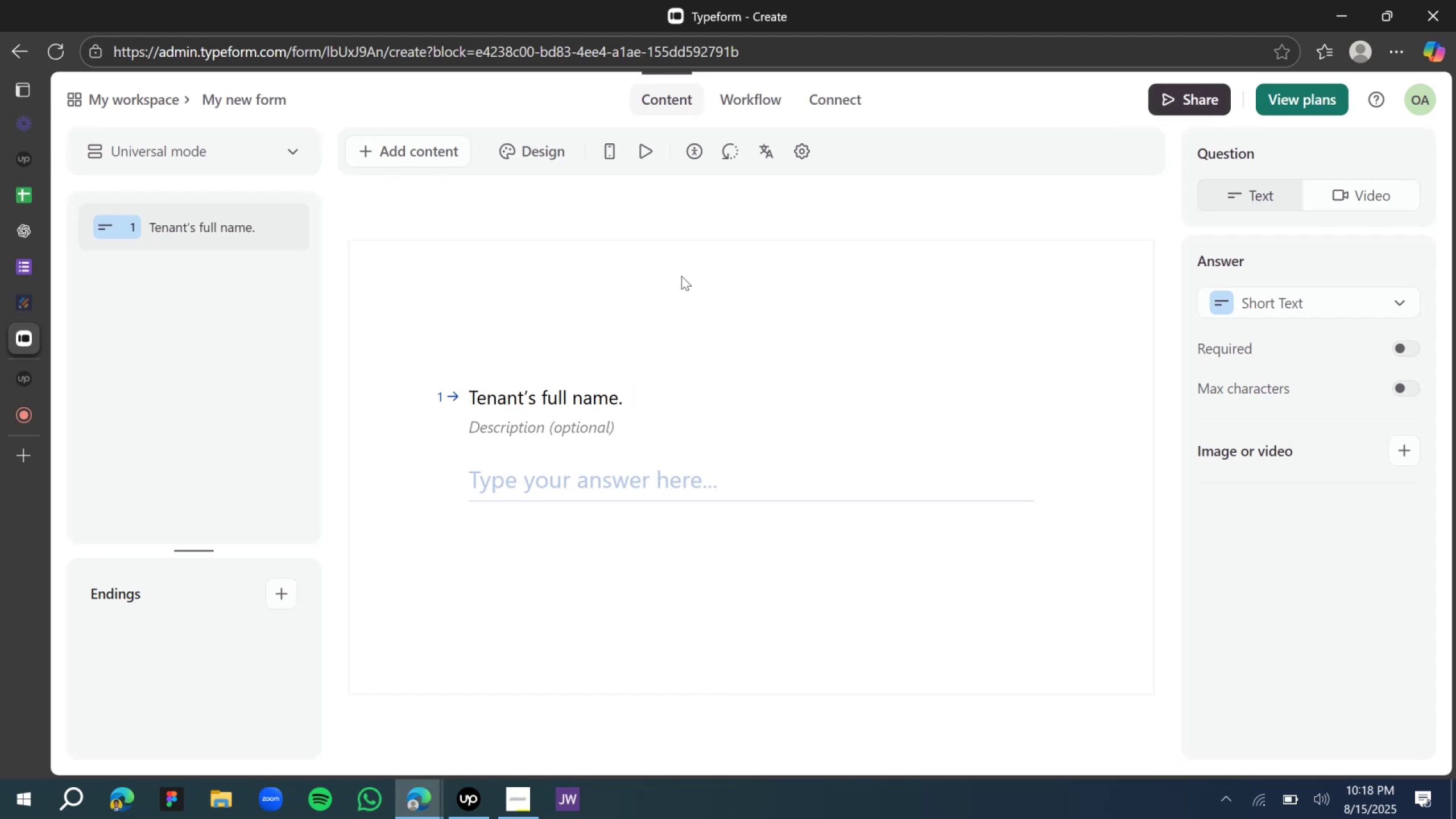 
left_click([682, 278])
 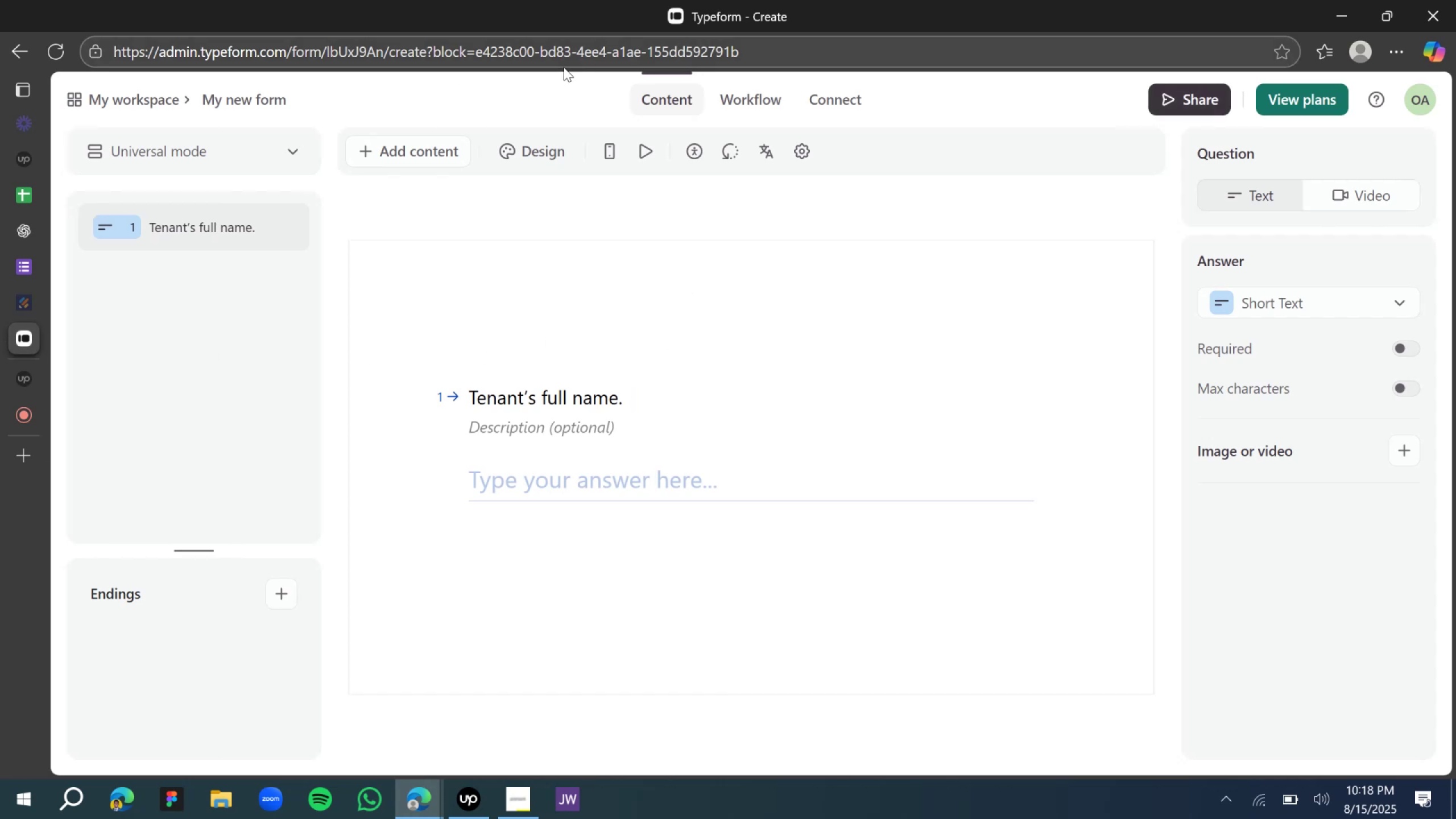 
left_click([429, 164])
 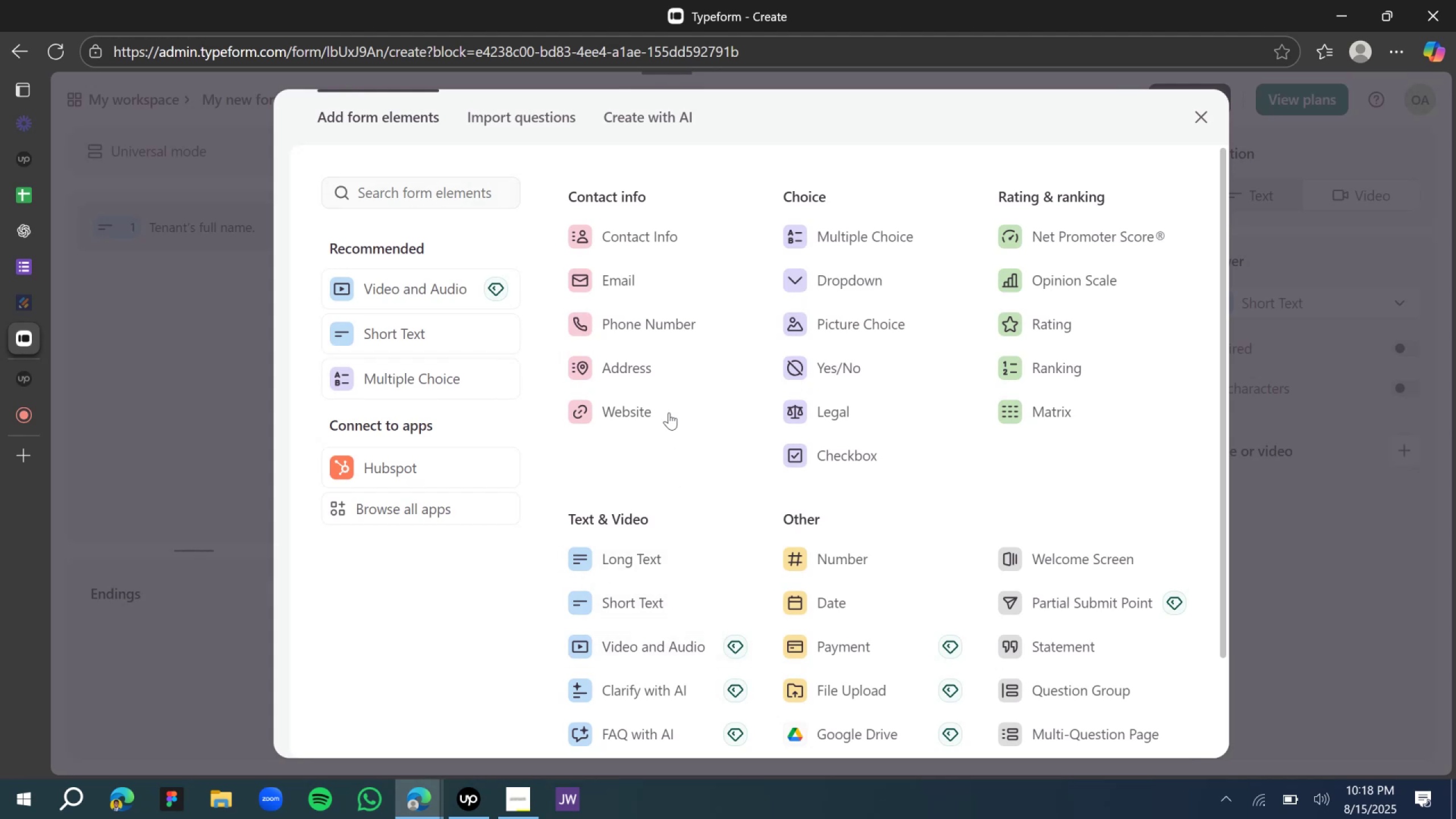 
left_click([661, 287])
 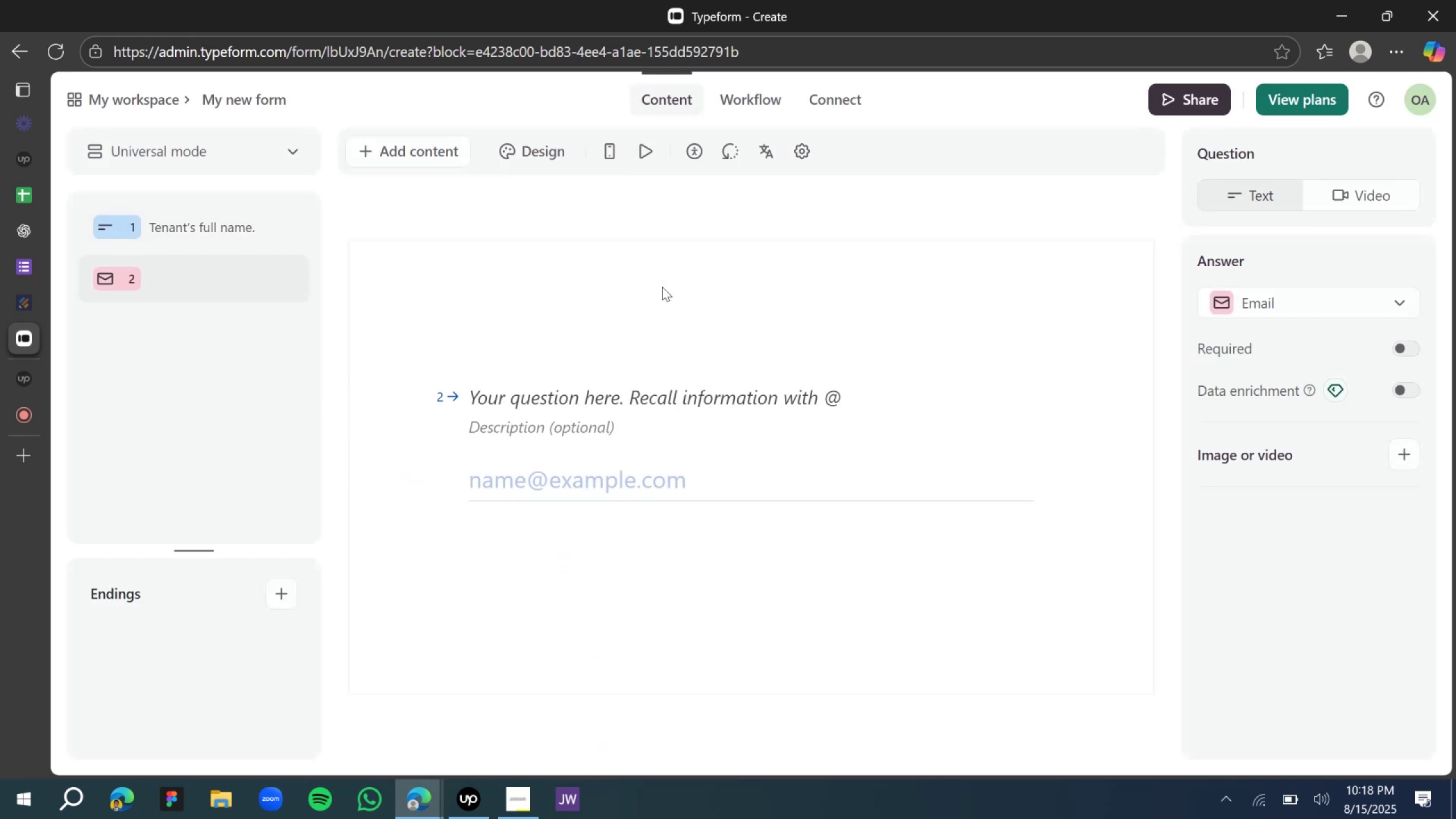 
wait(12.17)
 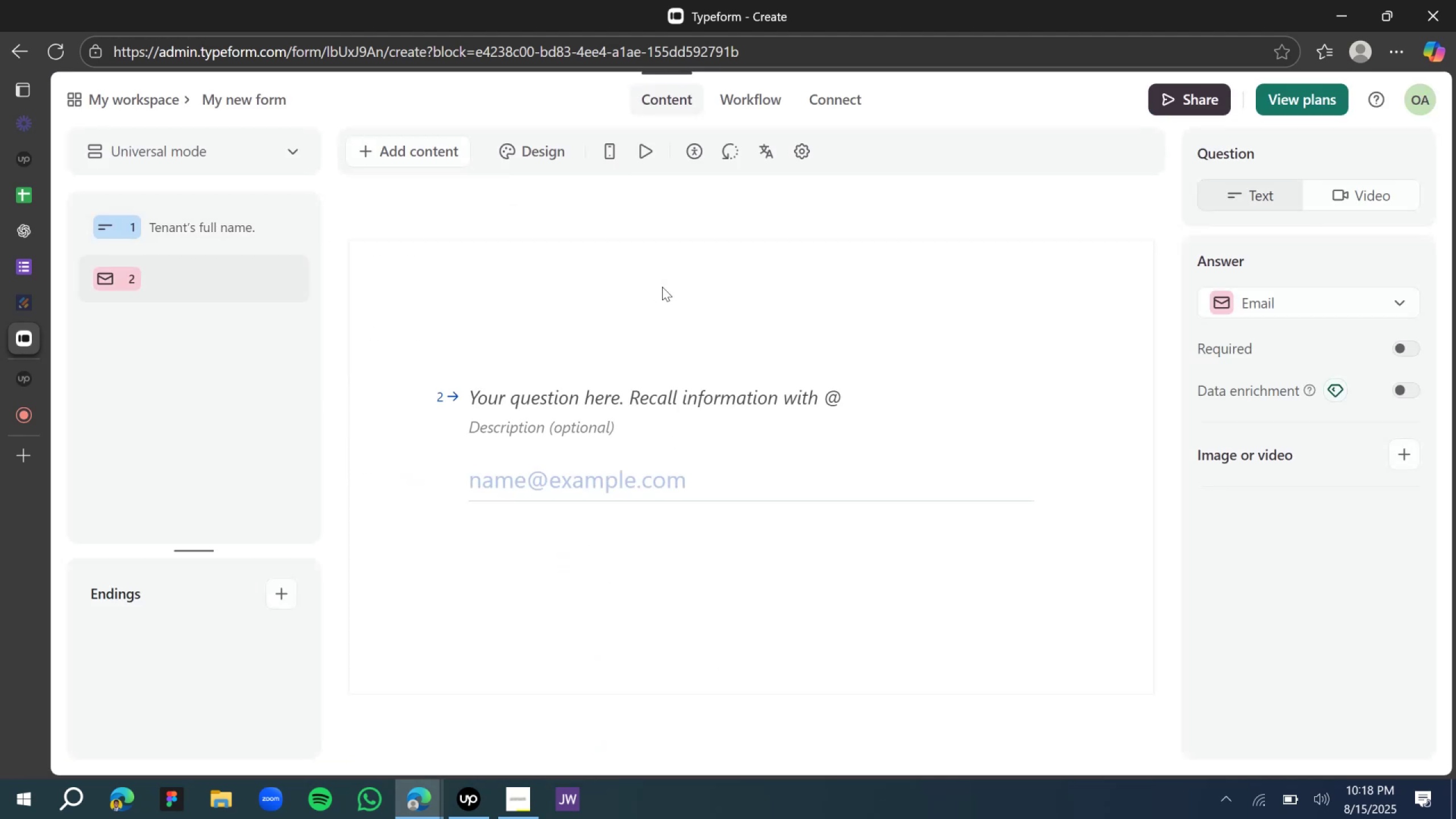 
left_click([550, 274])
 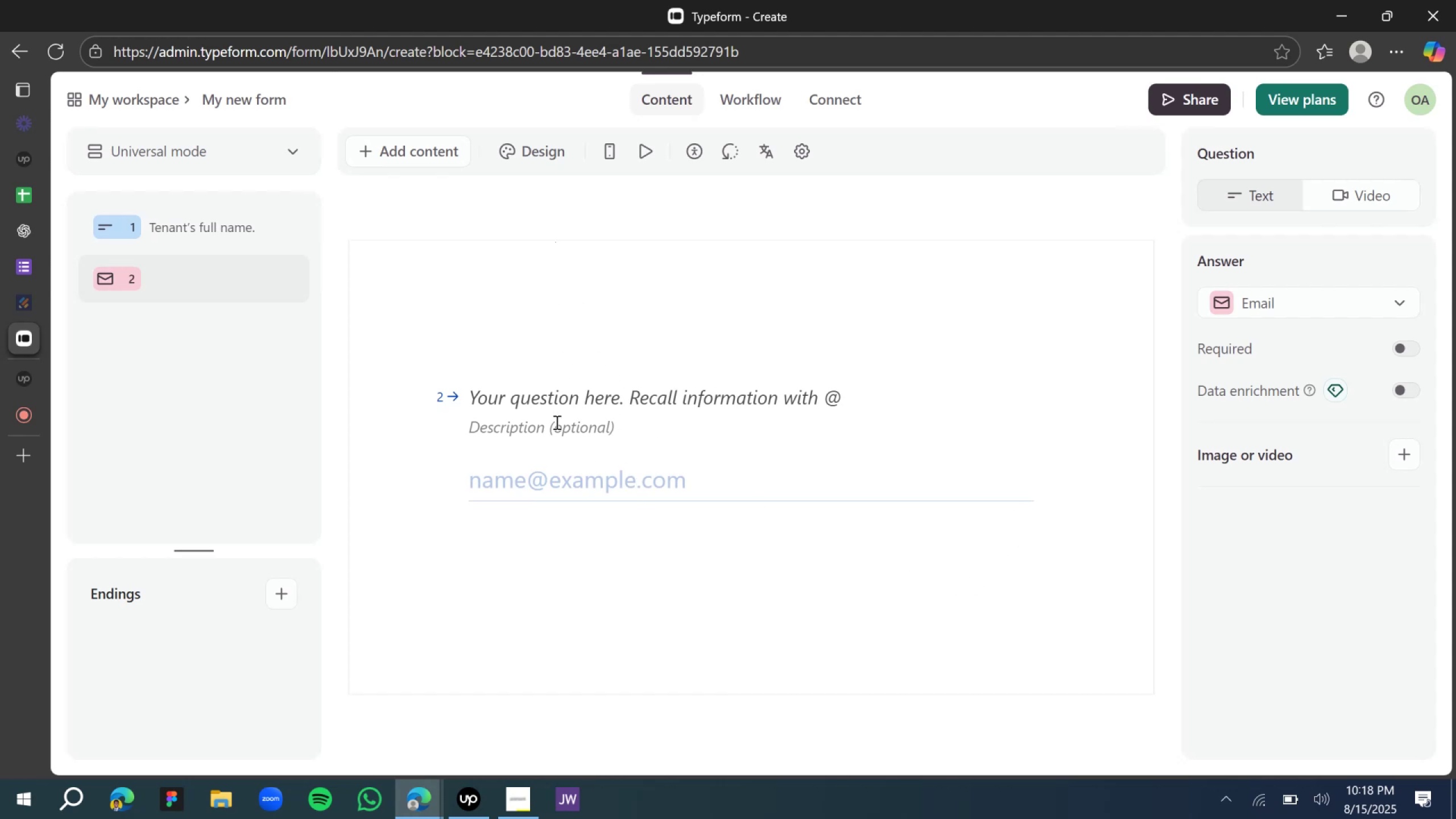 
left_click([530, 402])
 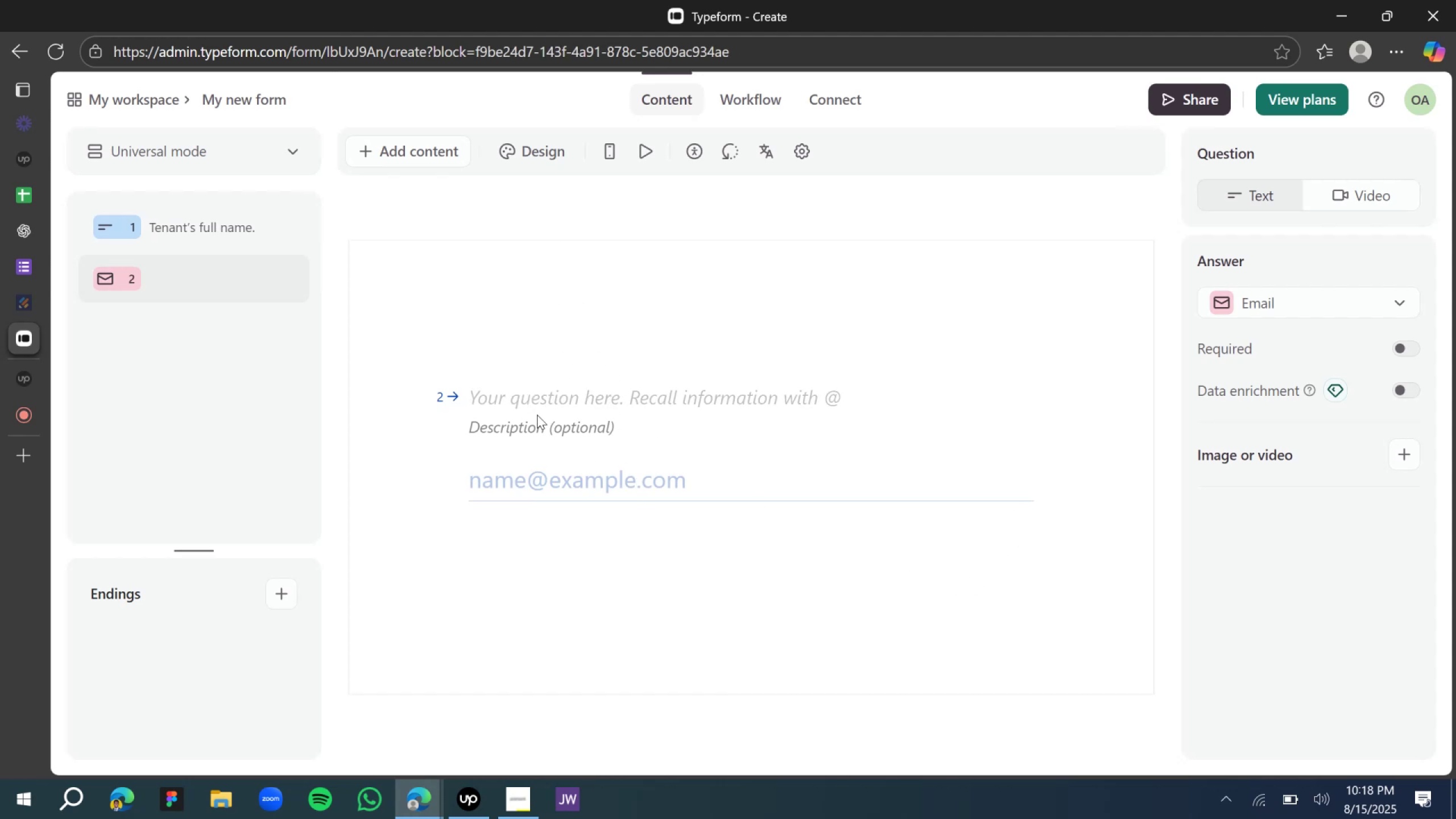 
type(What is your emia l )
key(Backspace)
key(Backspace)
key(Tab)
 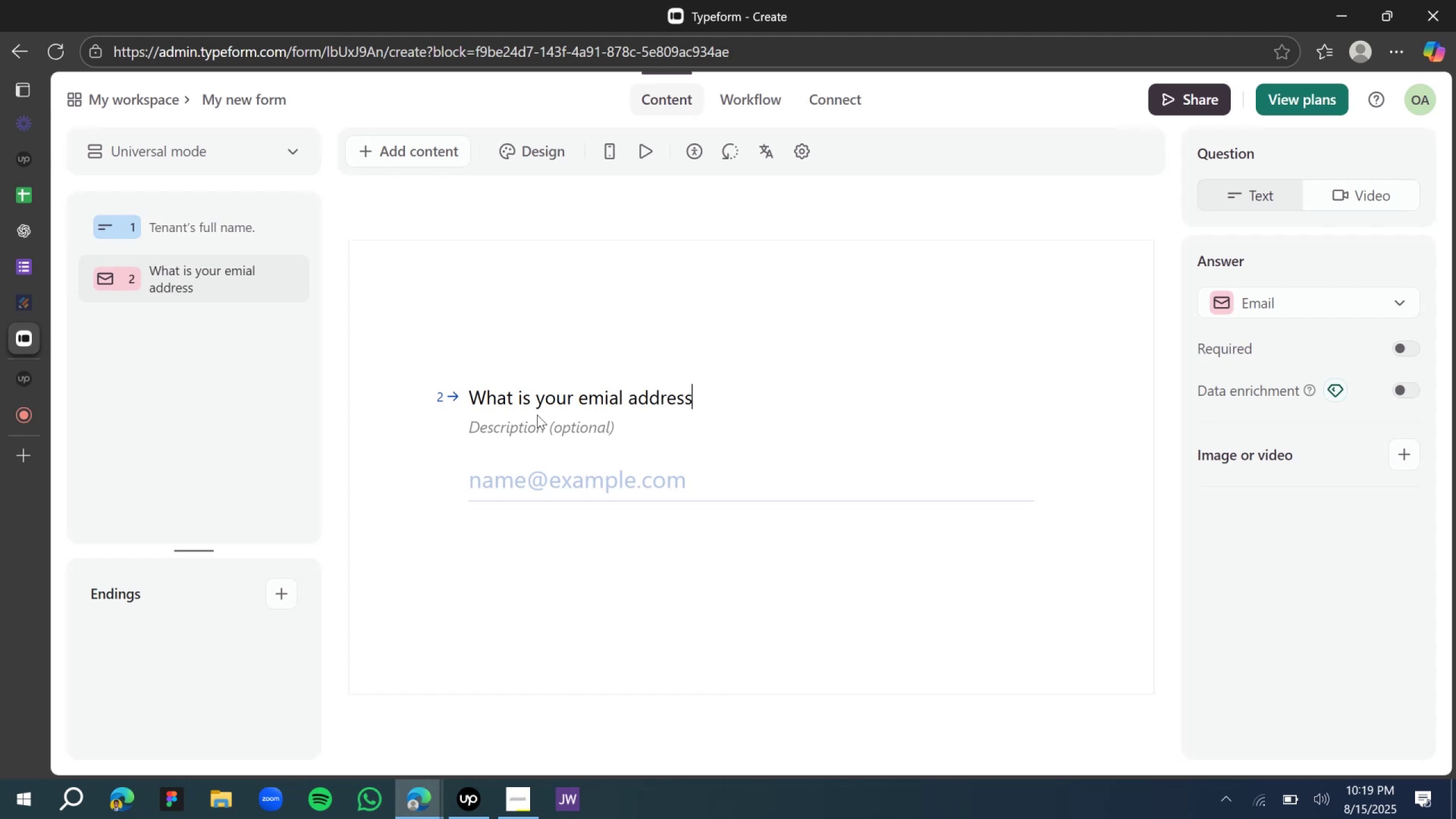 
wait(12.37)
 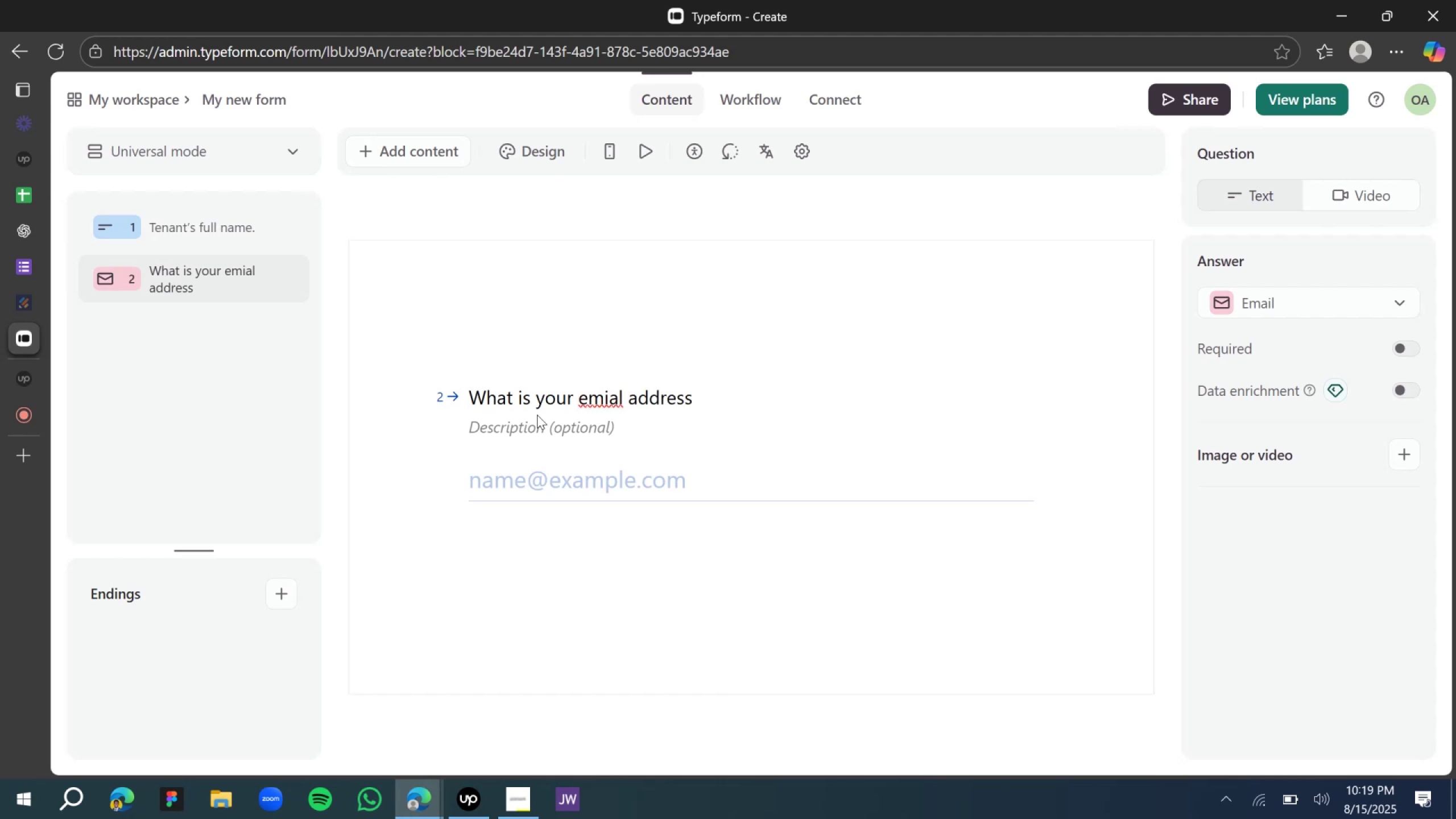 
left_click([738, 382])
 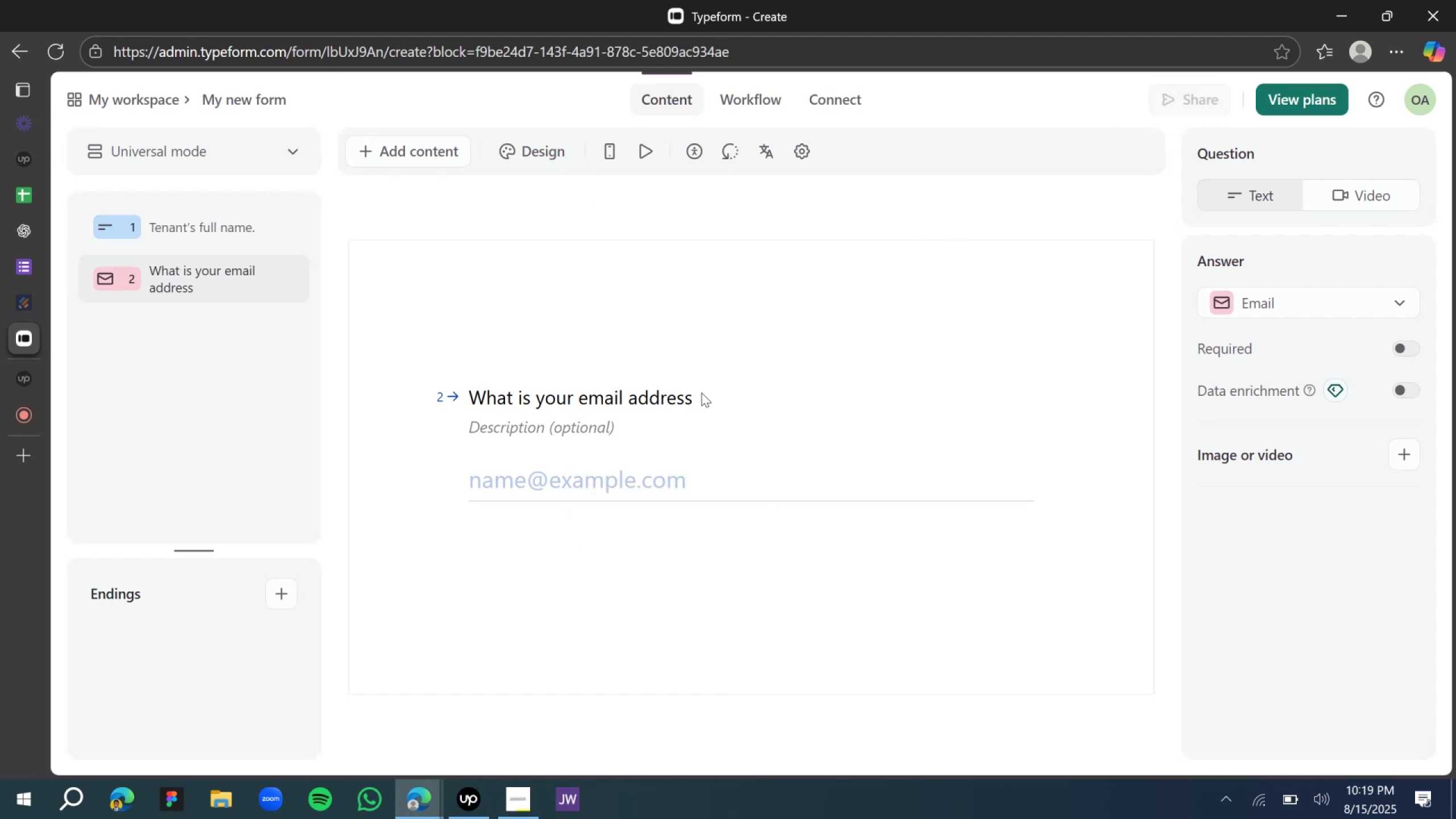 
left_click([701, 394])
 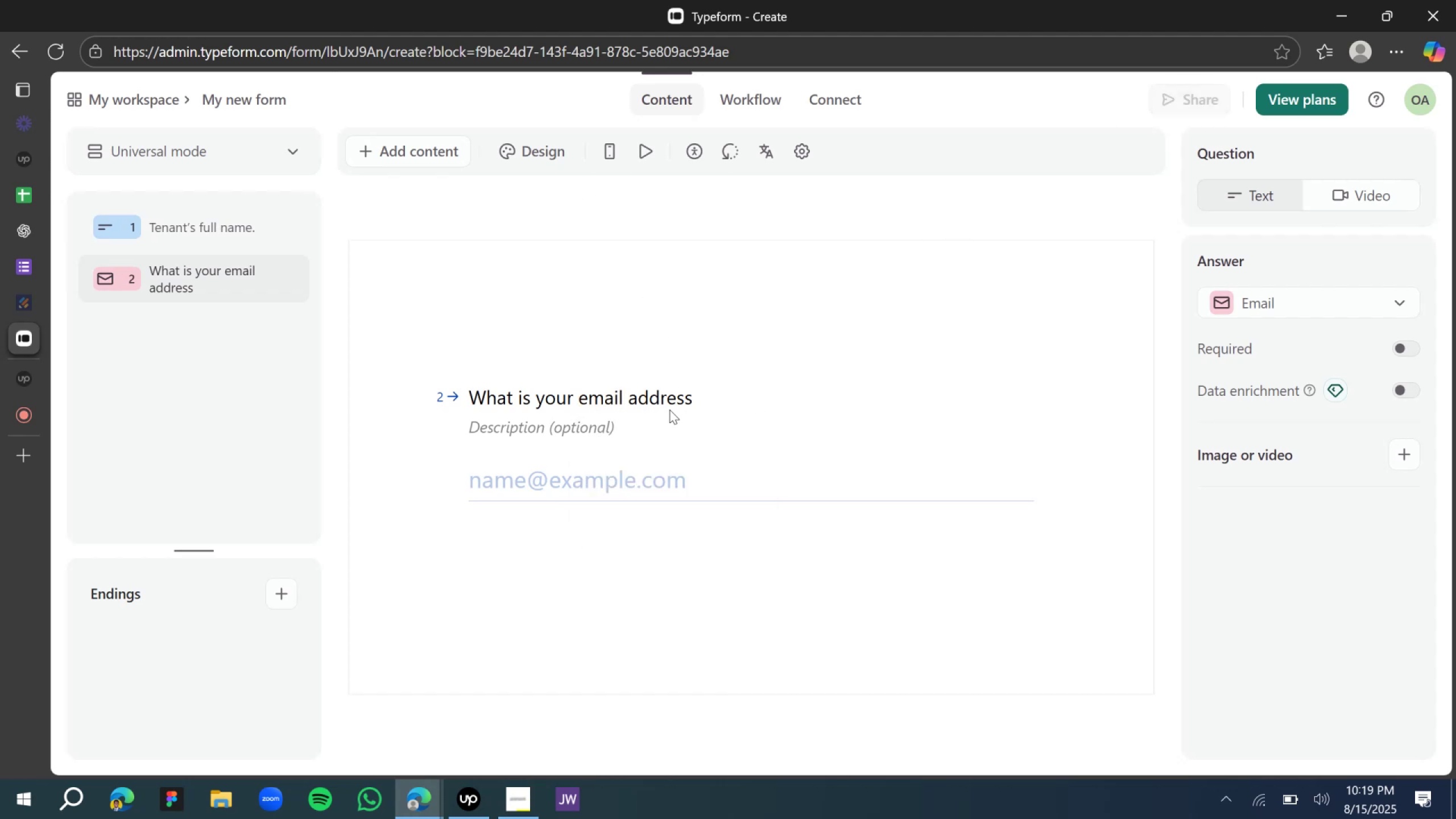 
left_click([664, 408])
 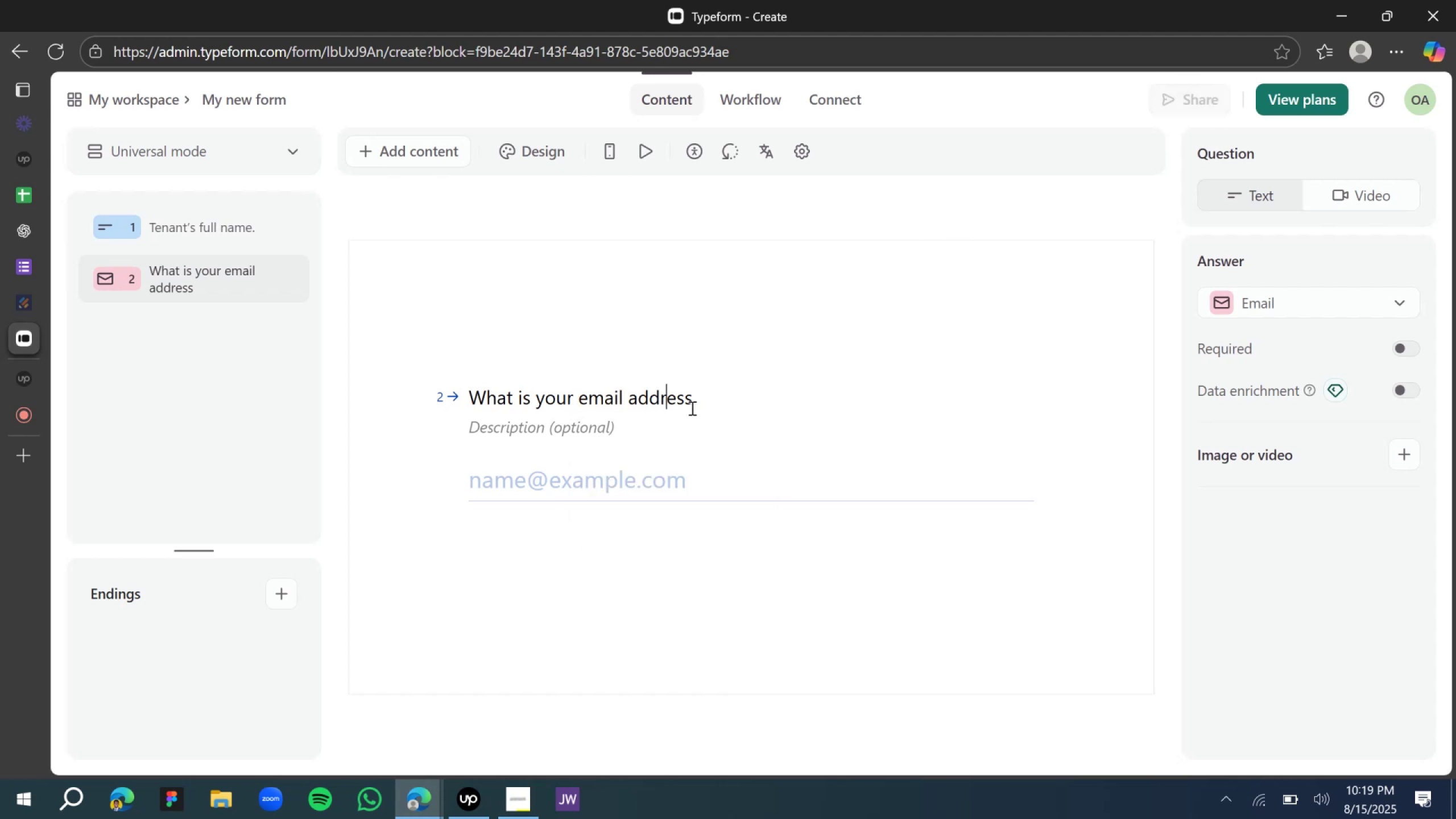 
left_click([691, 408])
 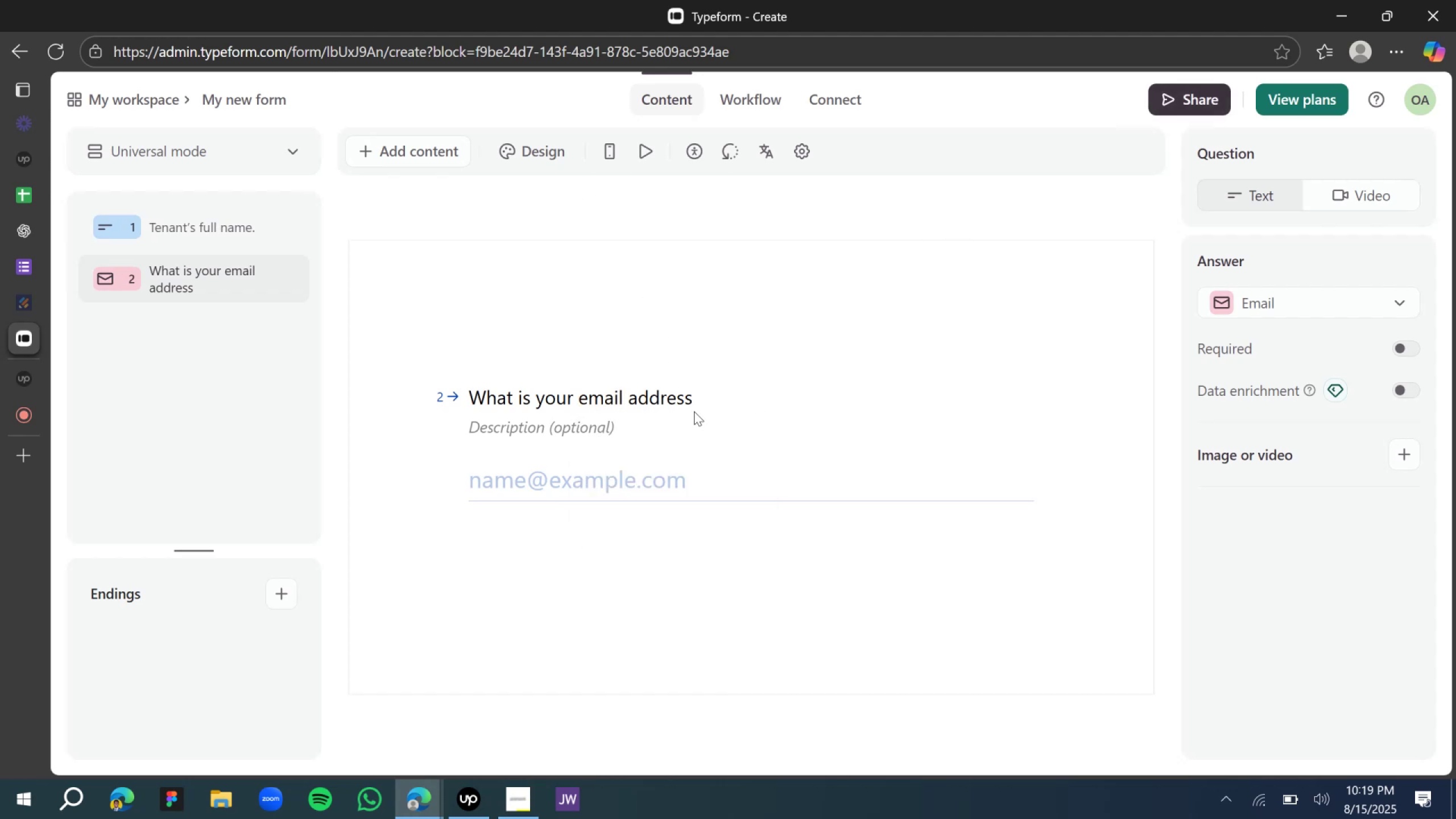 
key(Shift+Slash)
 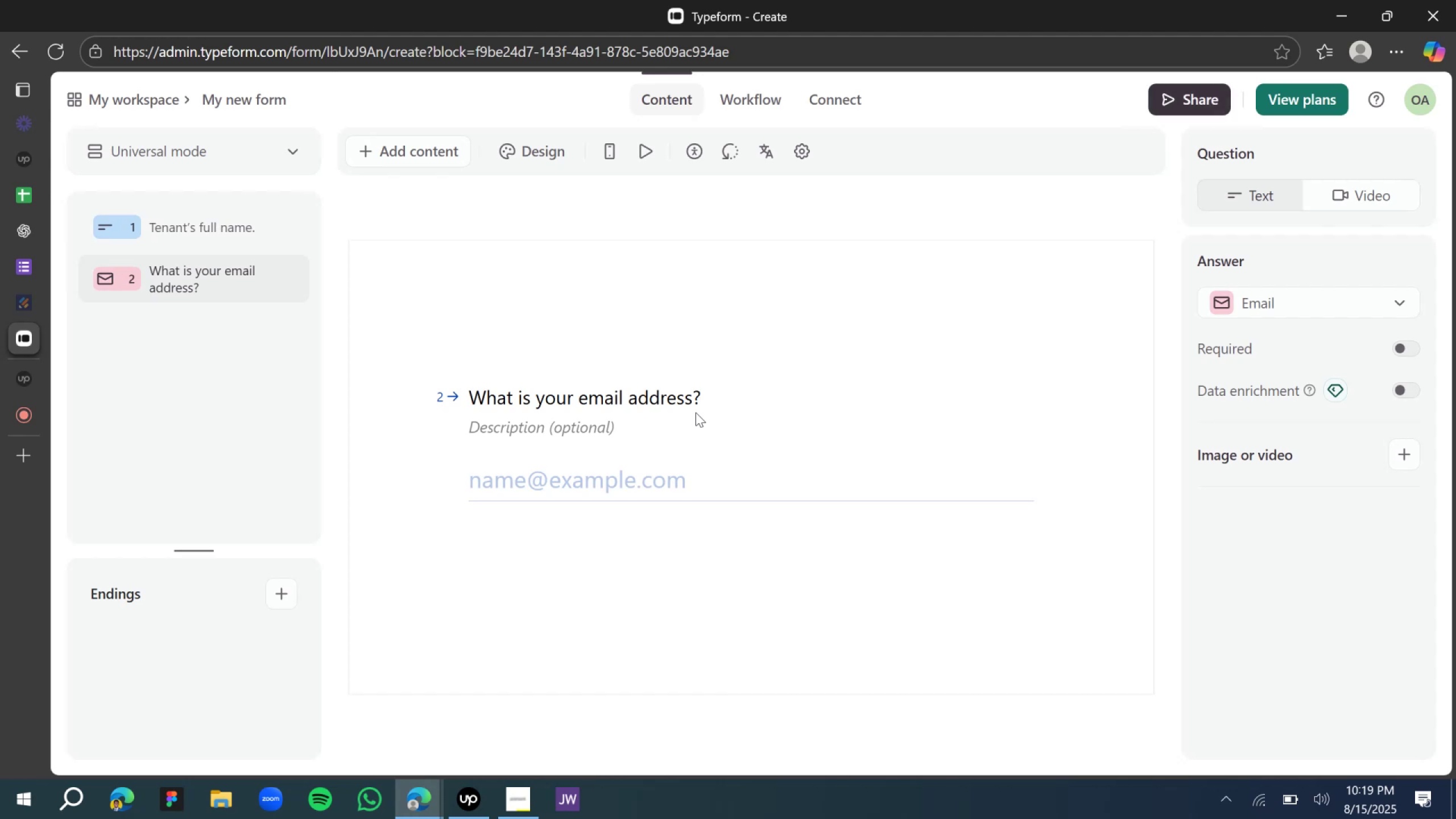 
wait(12.37)
 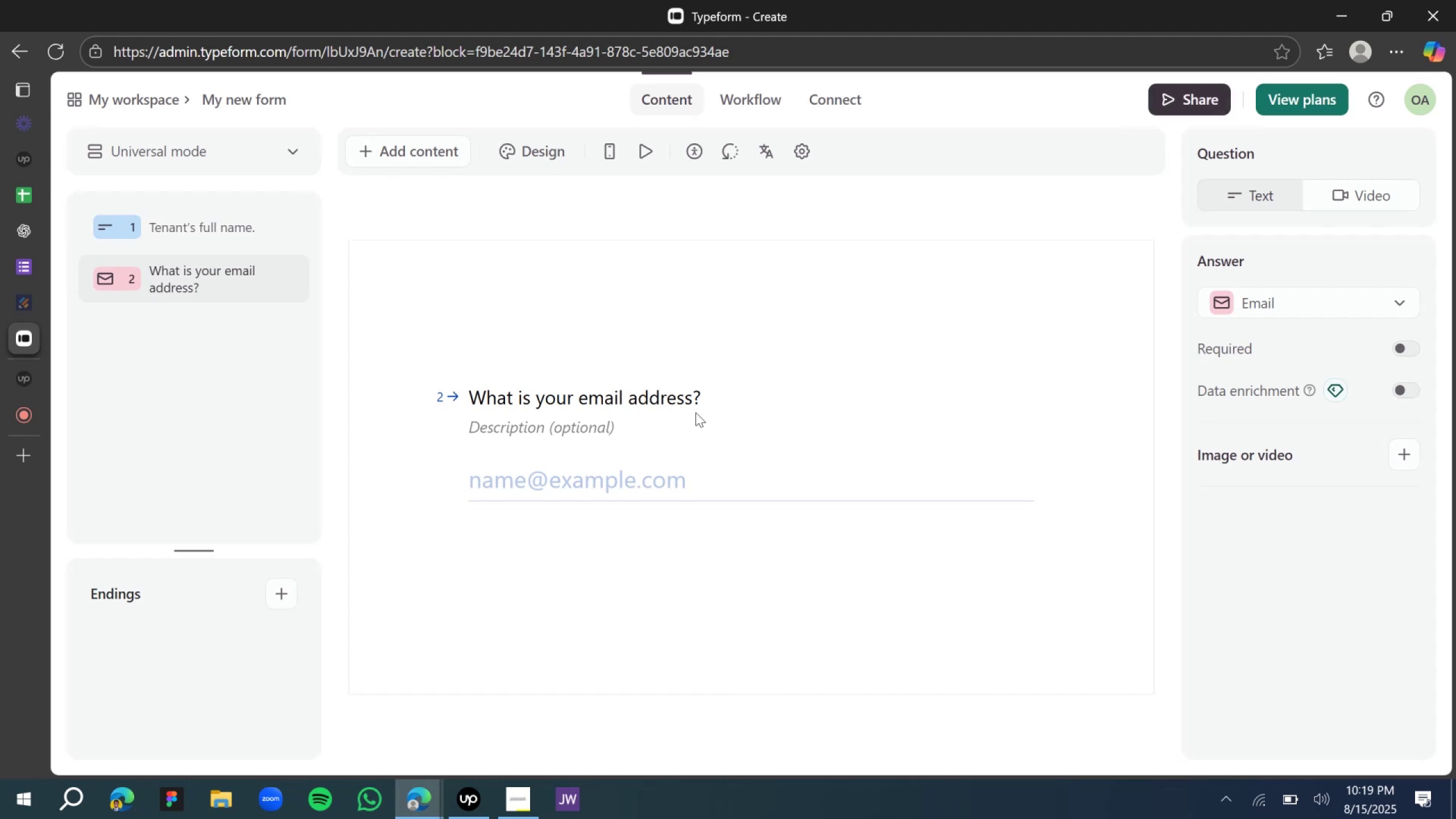 
scroll: coordinate [619, 294], scroll_direction: down, amount: 2.0
 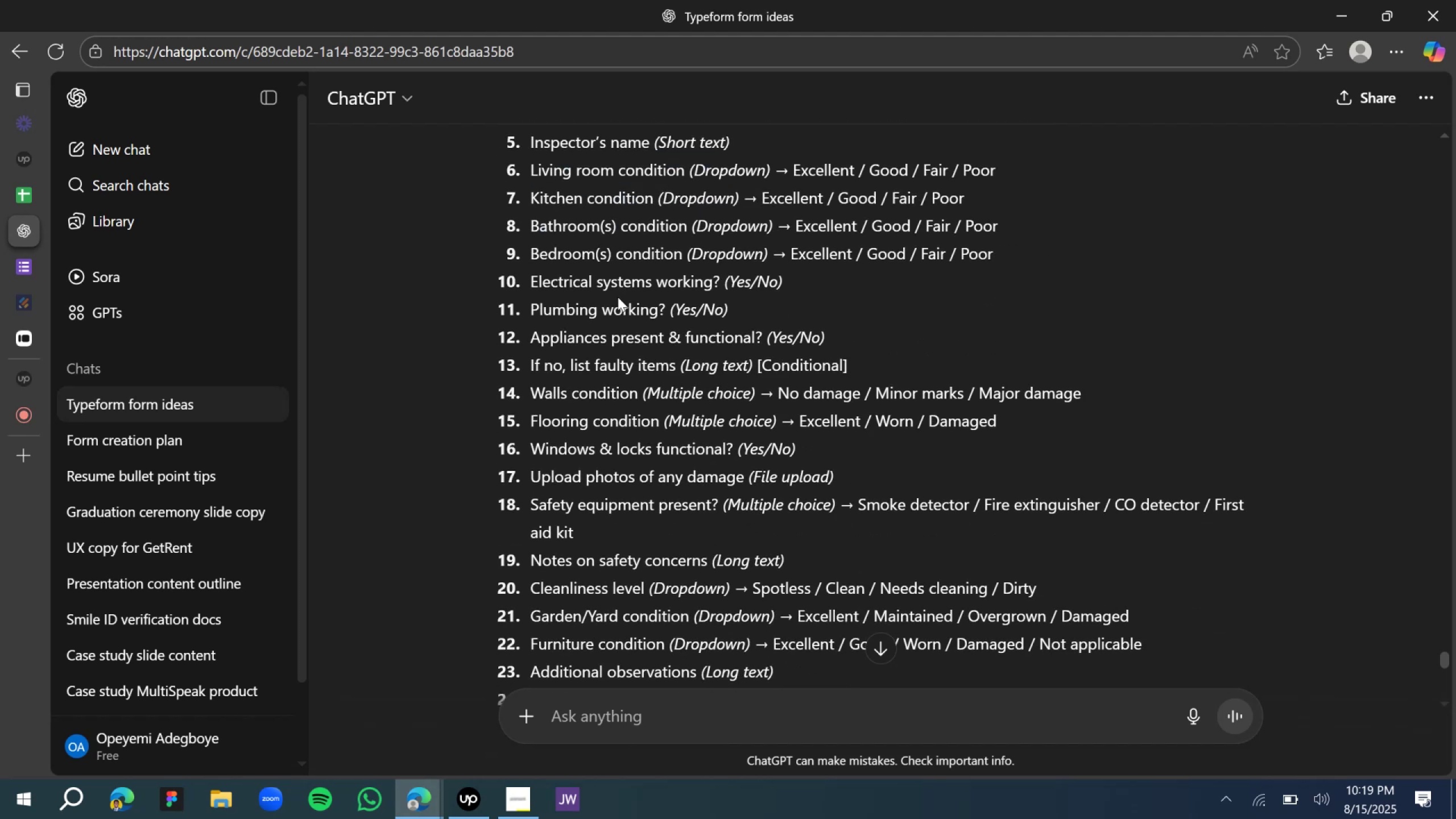 
scroll: coordinate [618, 296], scroll_direction: up, amount: 4.0
 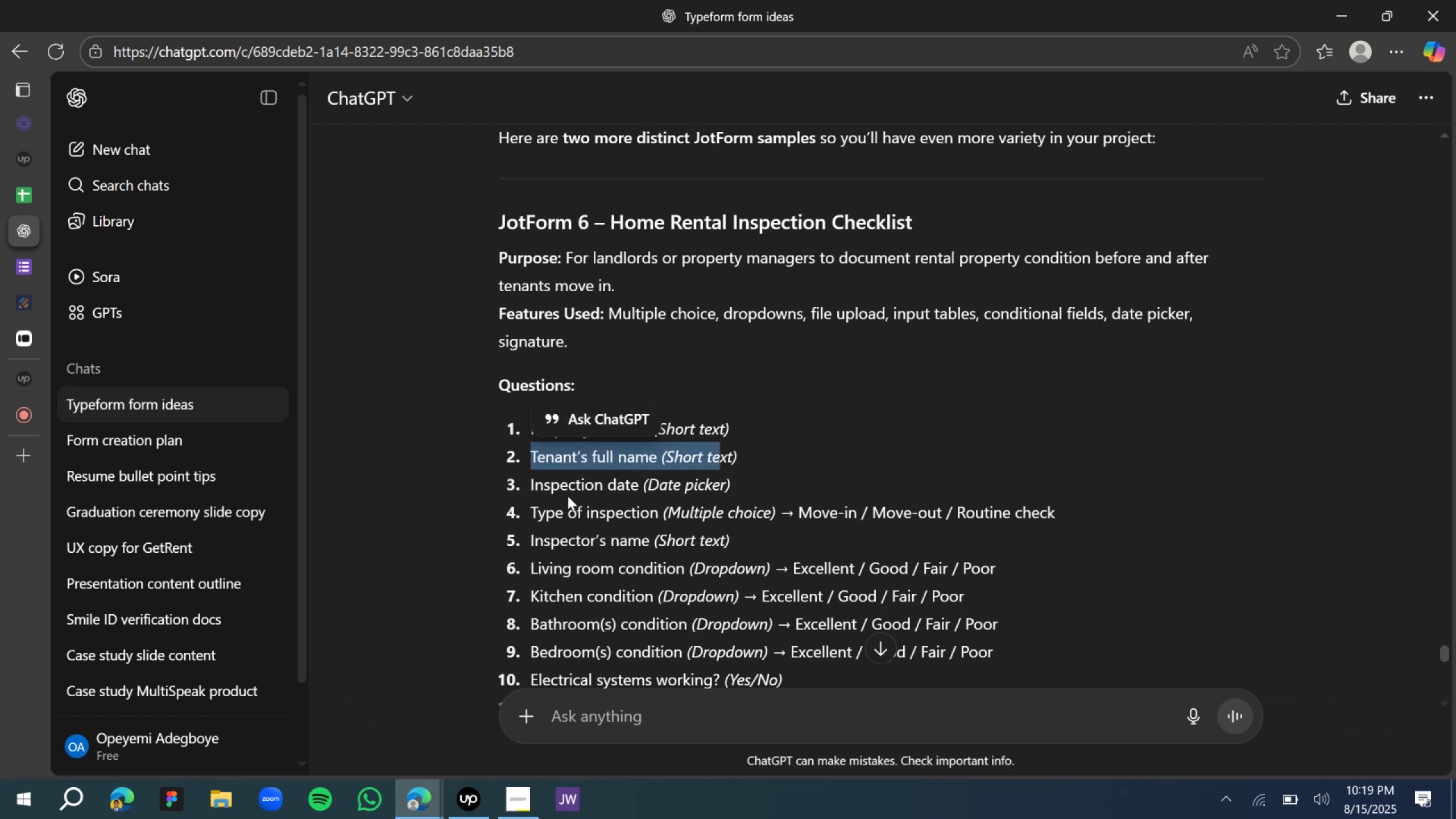 
left_click([560, 487])
 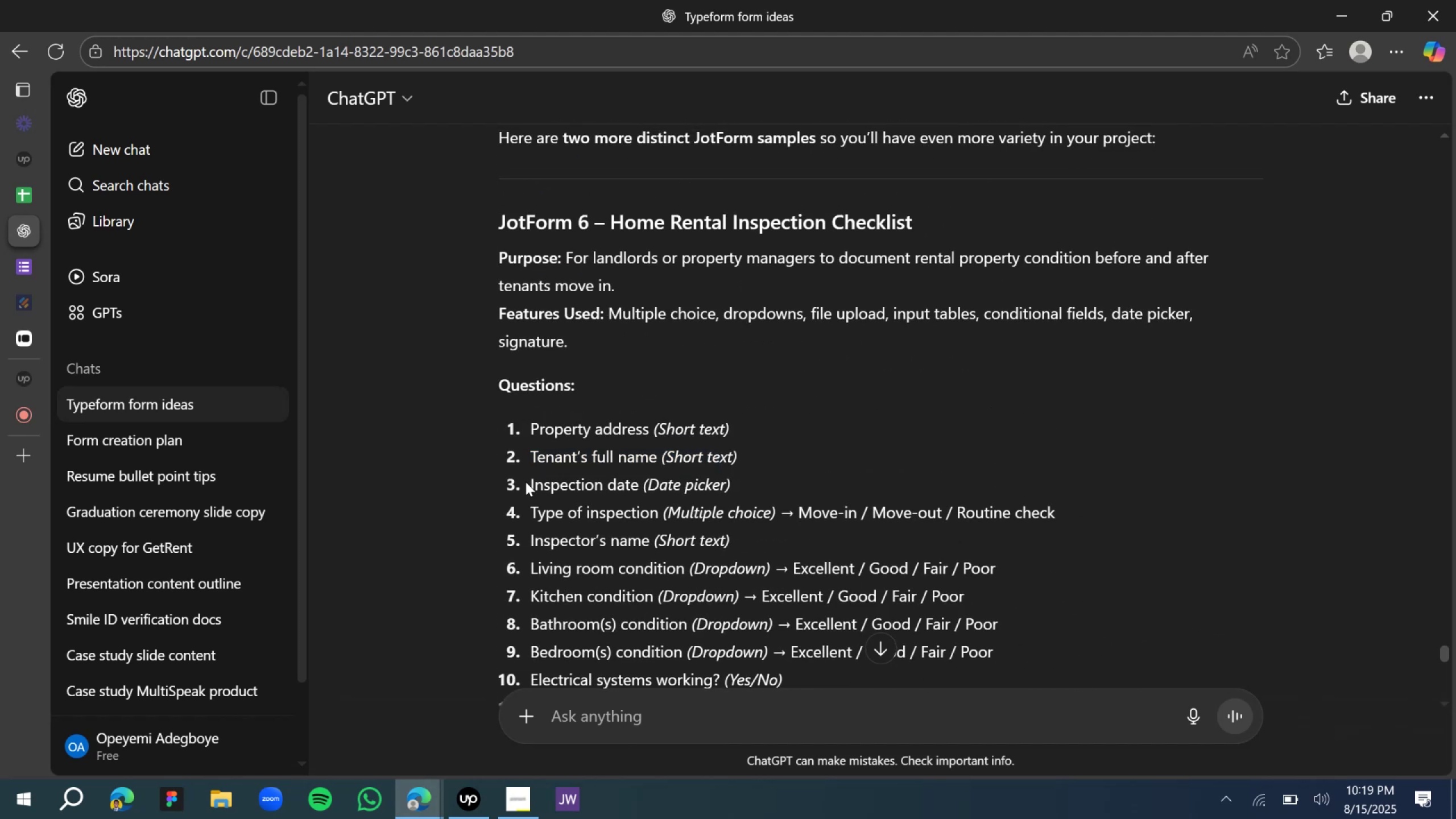 
left_click_drag(start_coordinate=[526, 482], to_coordinate=[641, 479])
 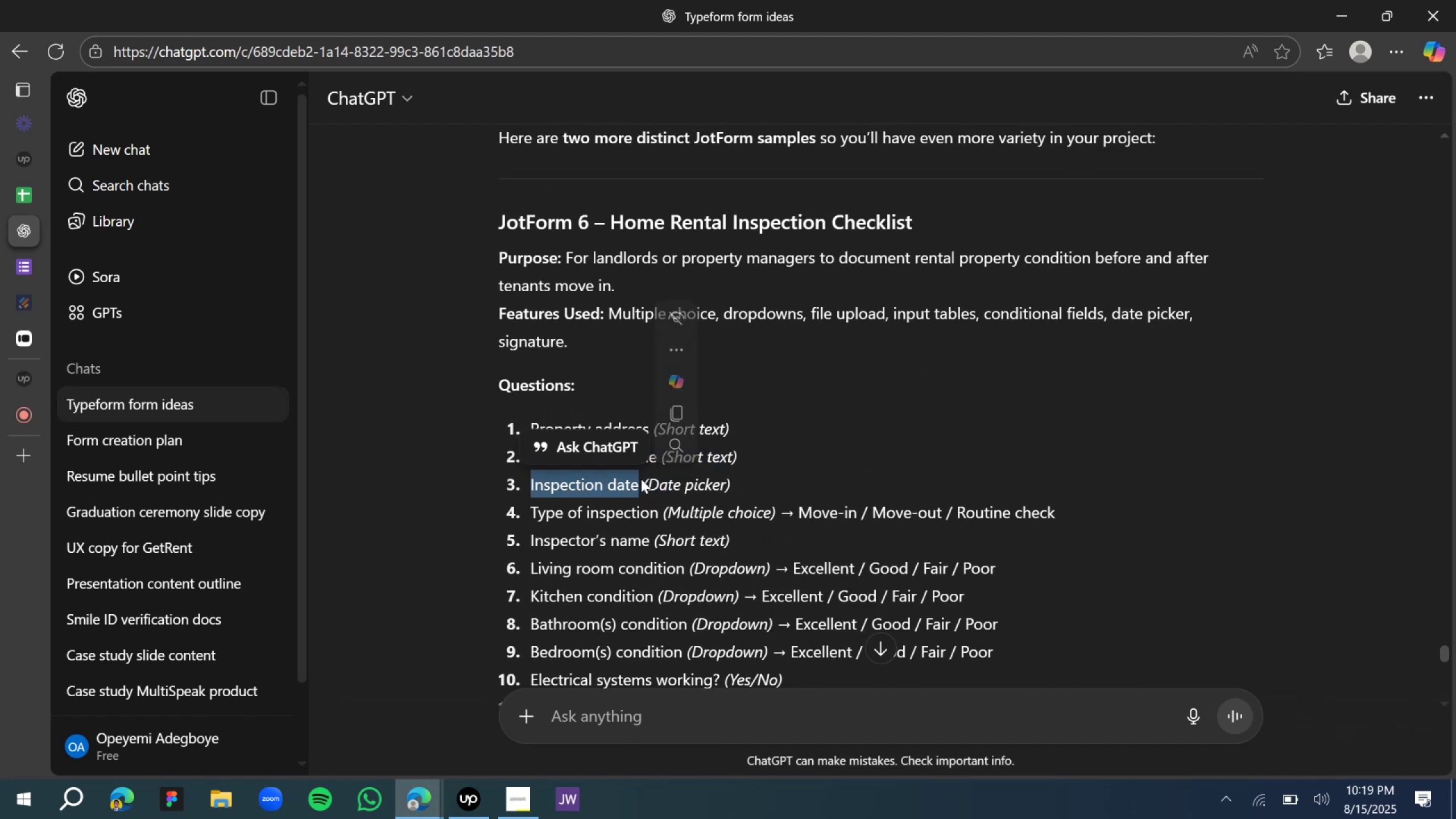 
hold_key(key=ControlLeft, duration=0.34)
 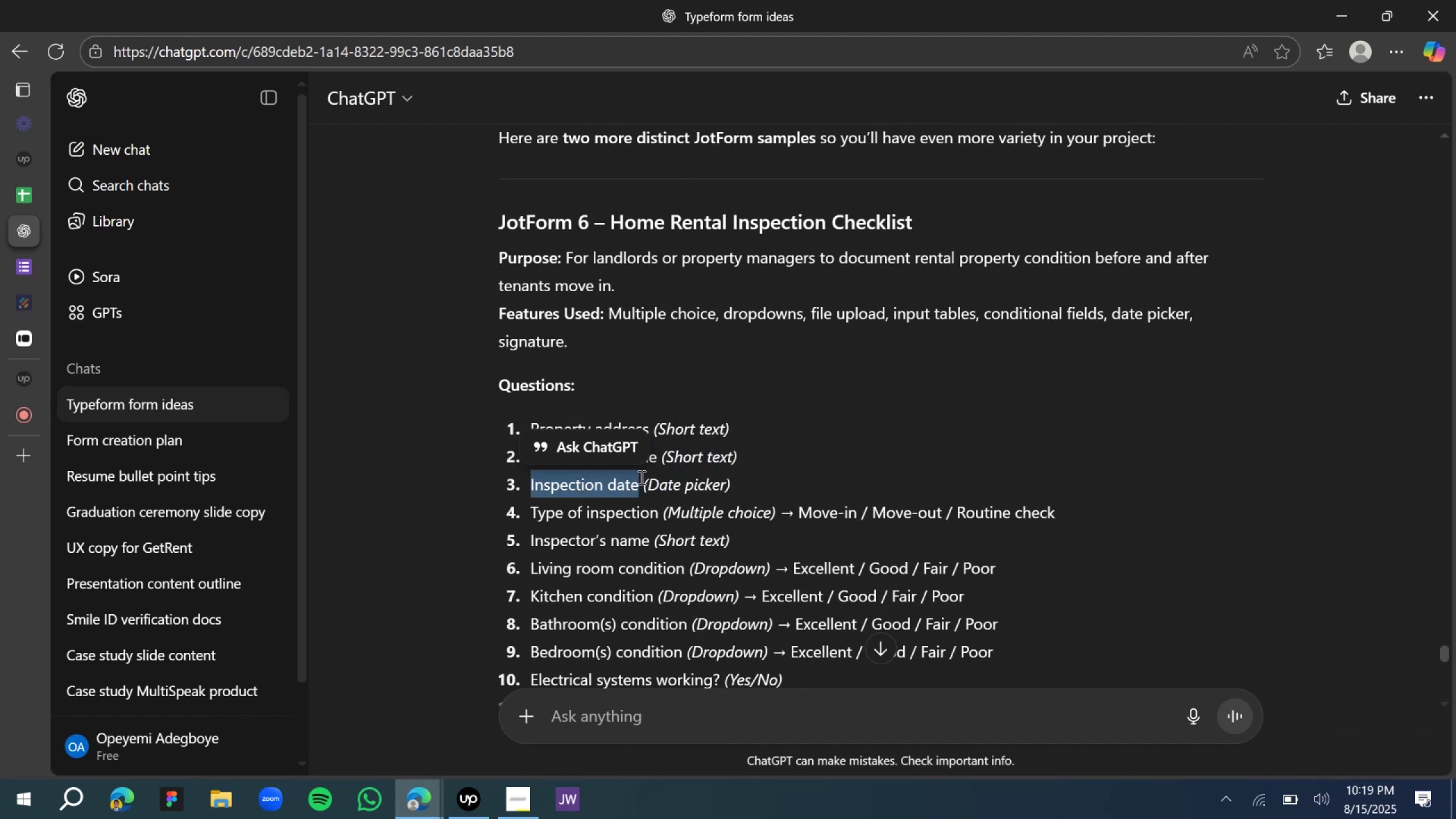 
key(Control+C)
 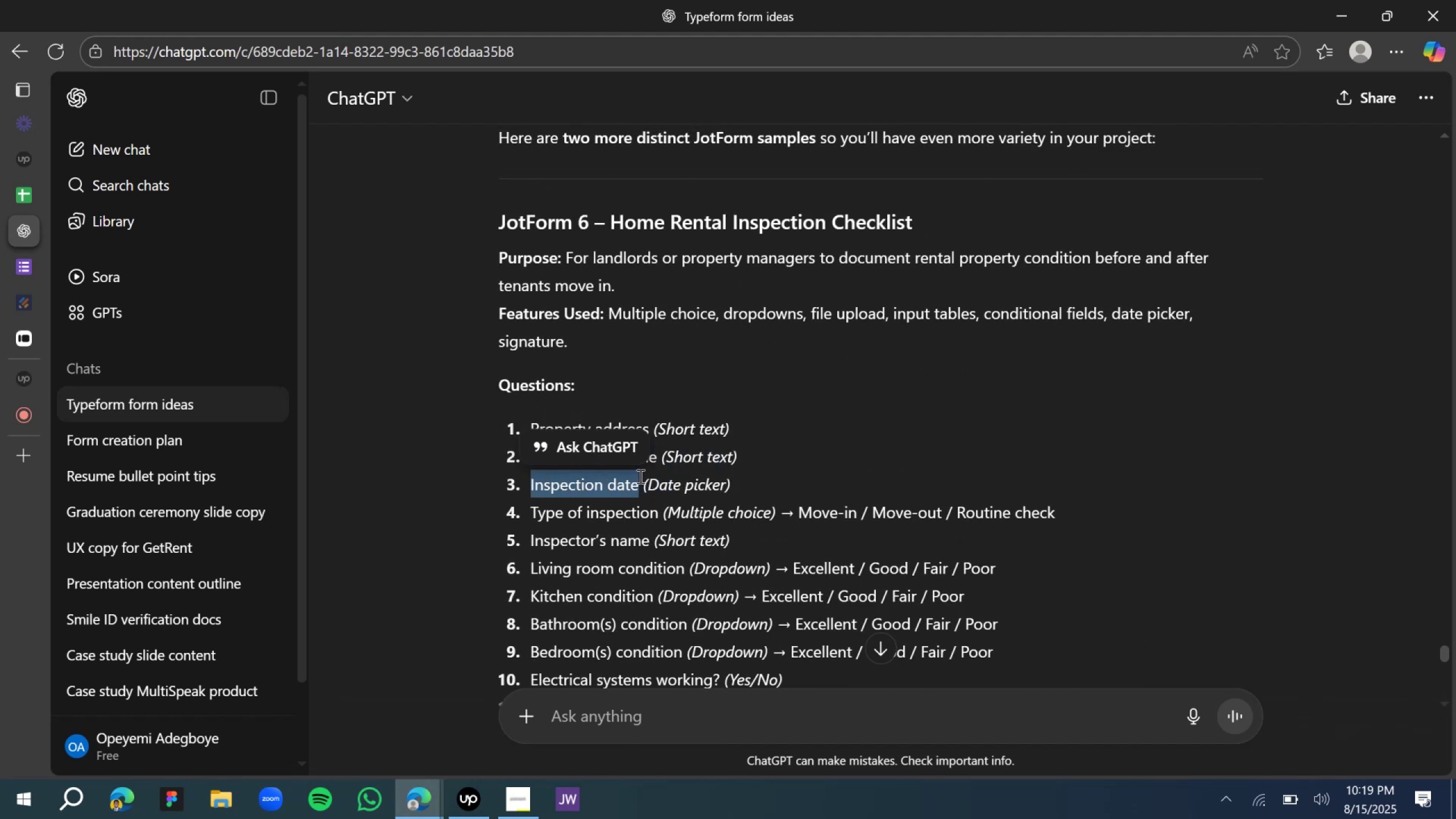 
key(Control+C)
 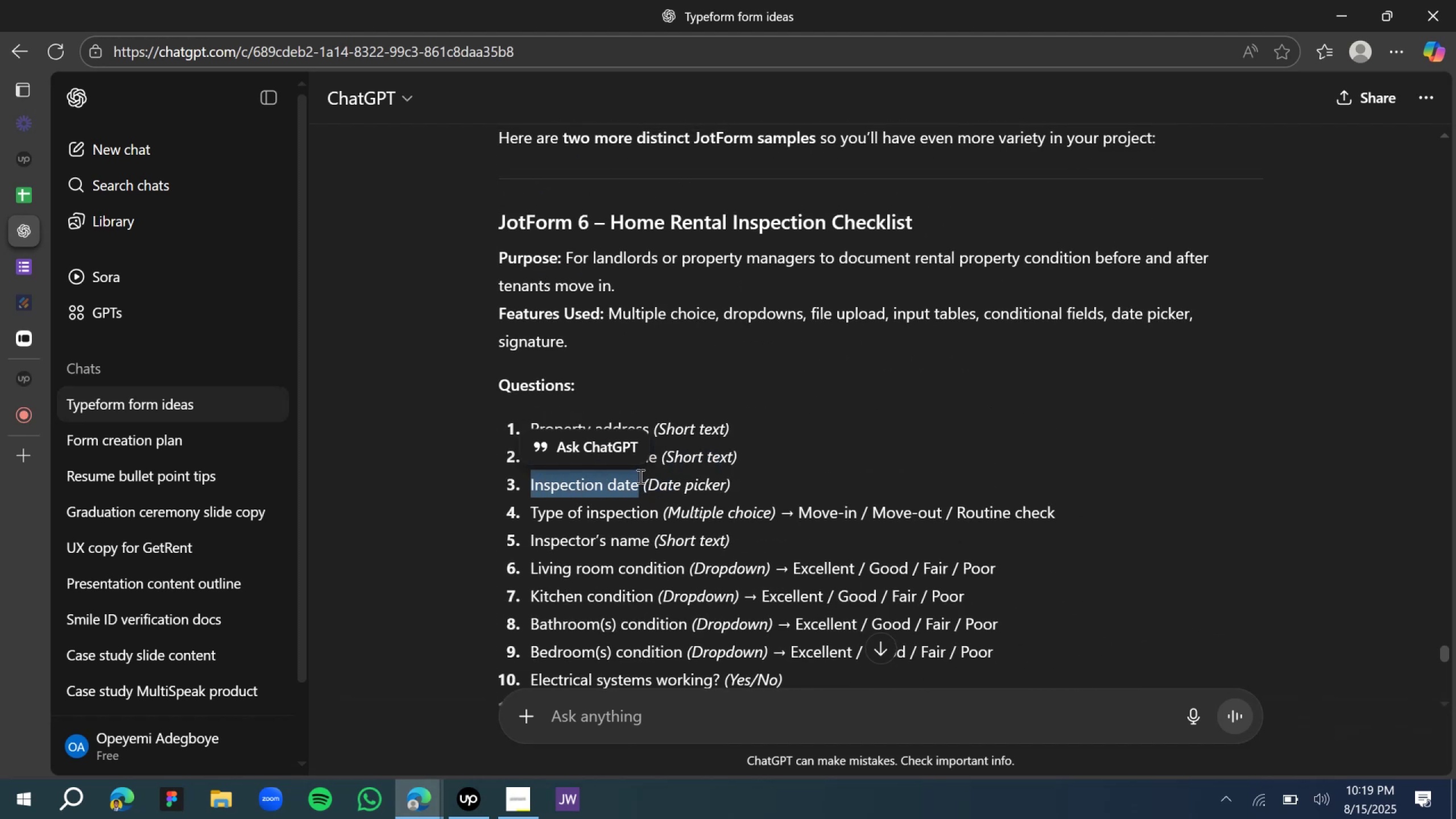 
key(Control+C)
 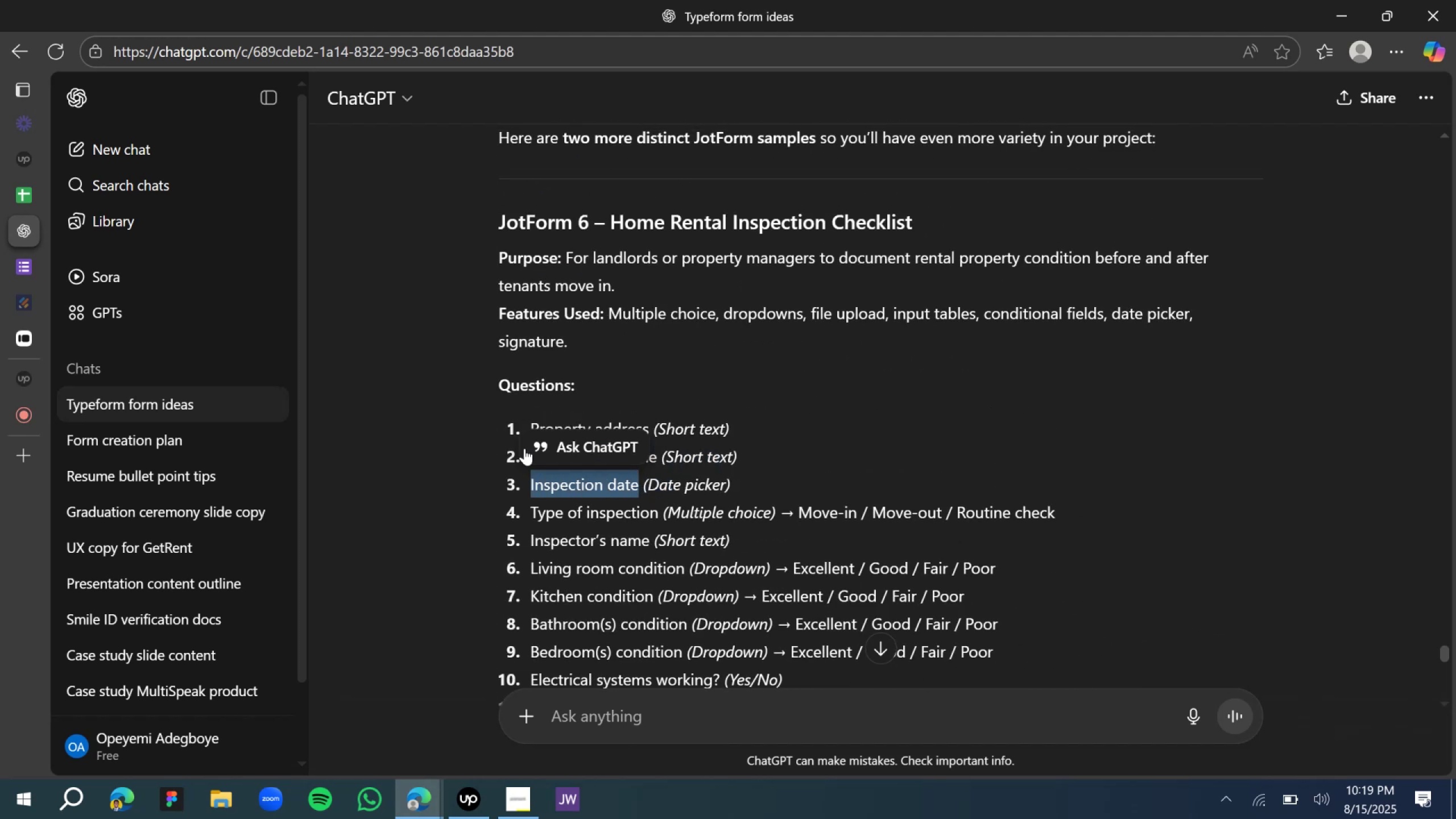 
key(Control+C)
 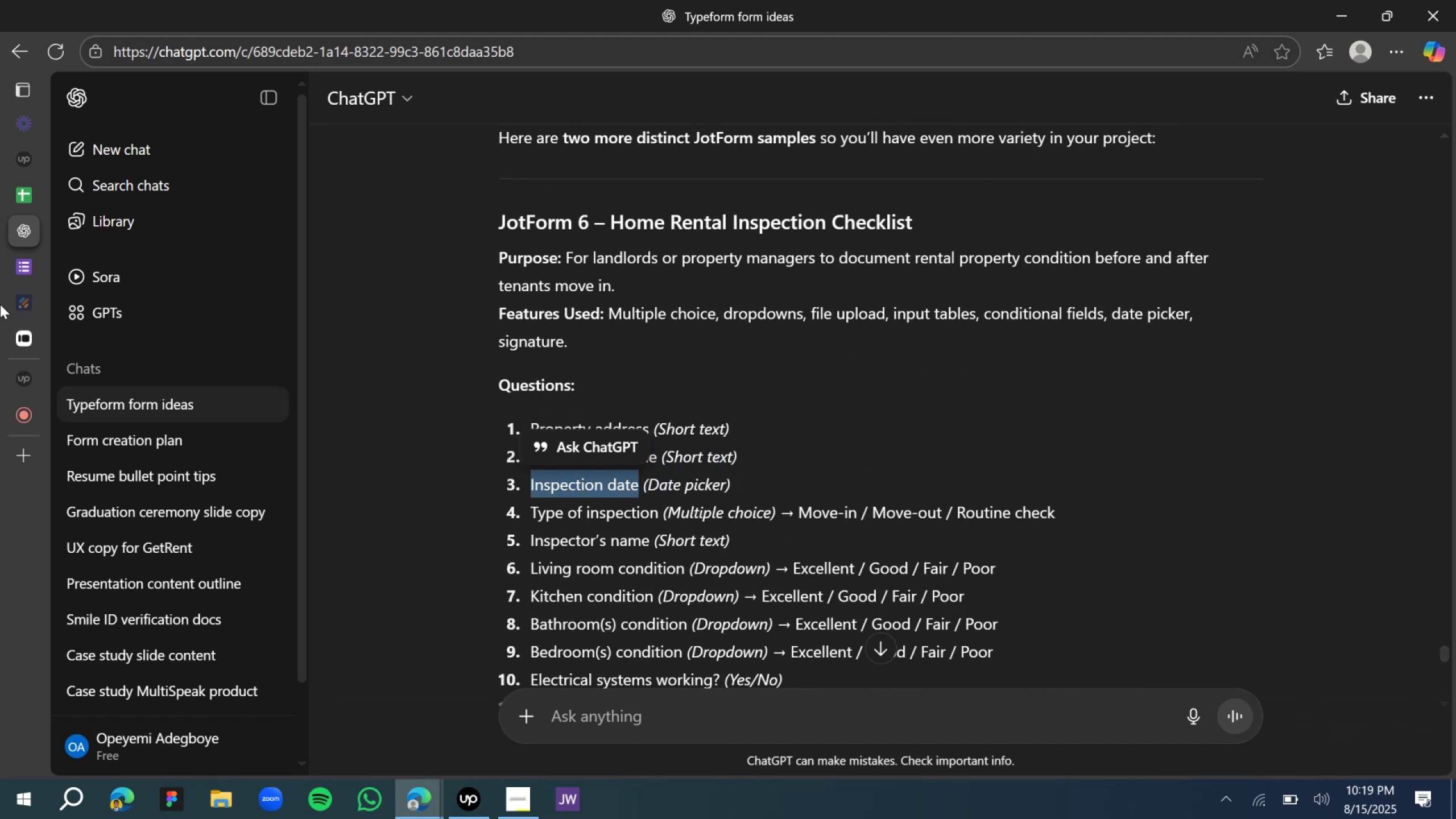 
key(Control+C)
 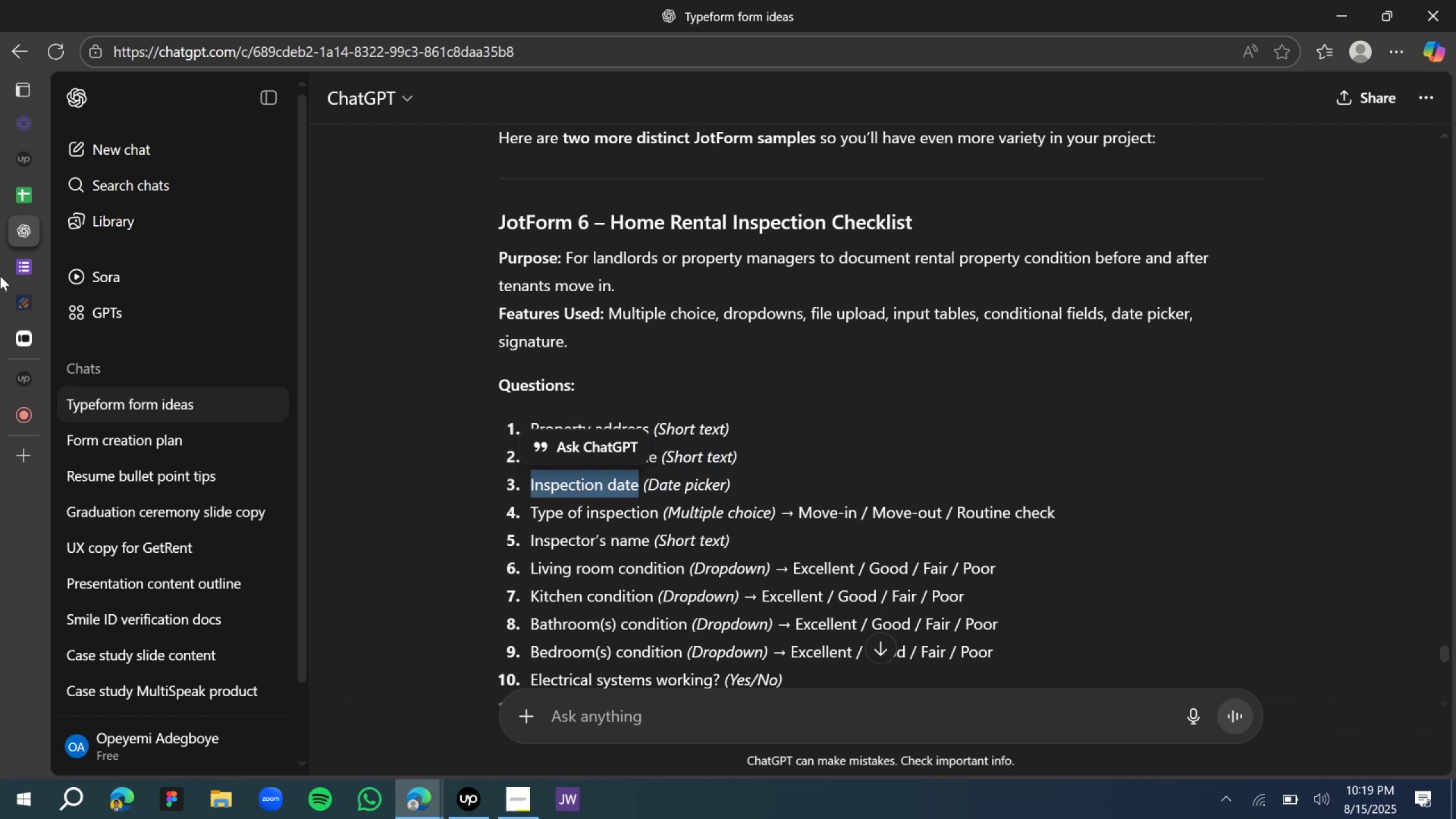 
key(Control+C)
 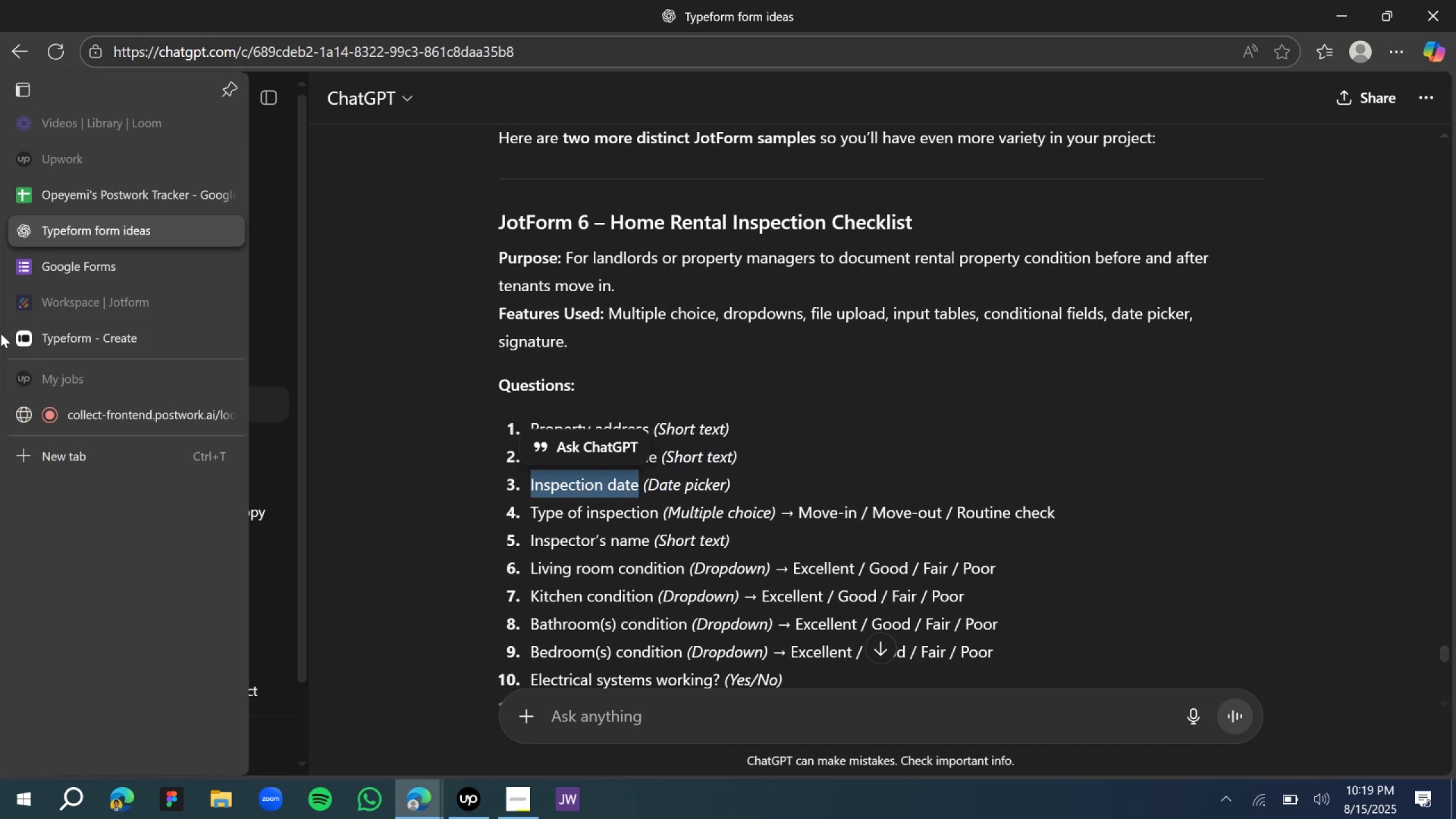 
left_click([90, 344])
 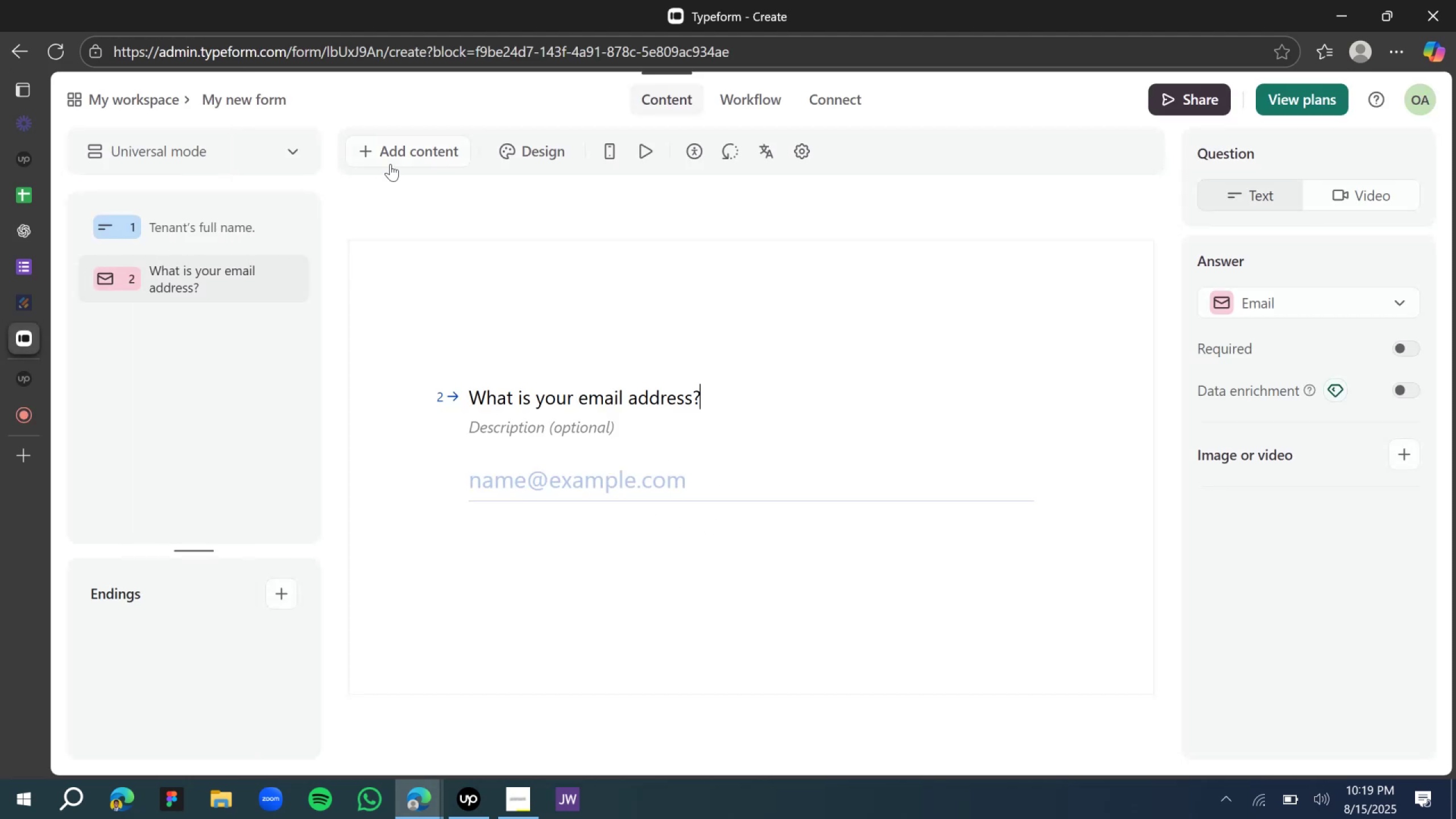 
left_click([394, 155])
 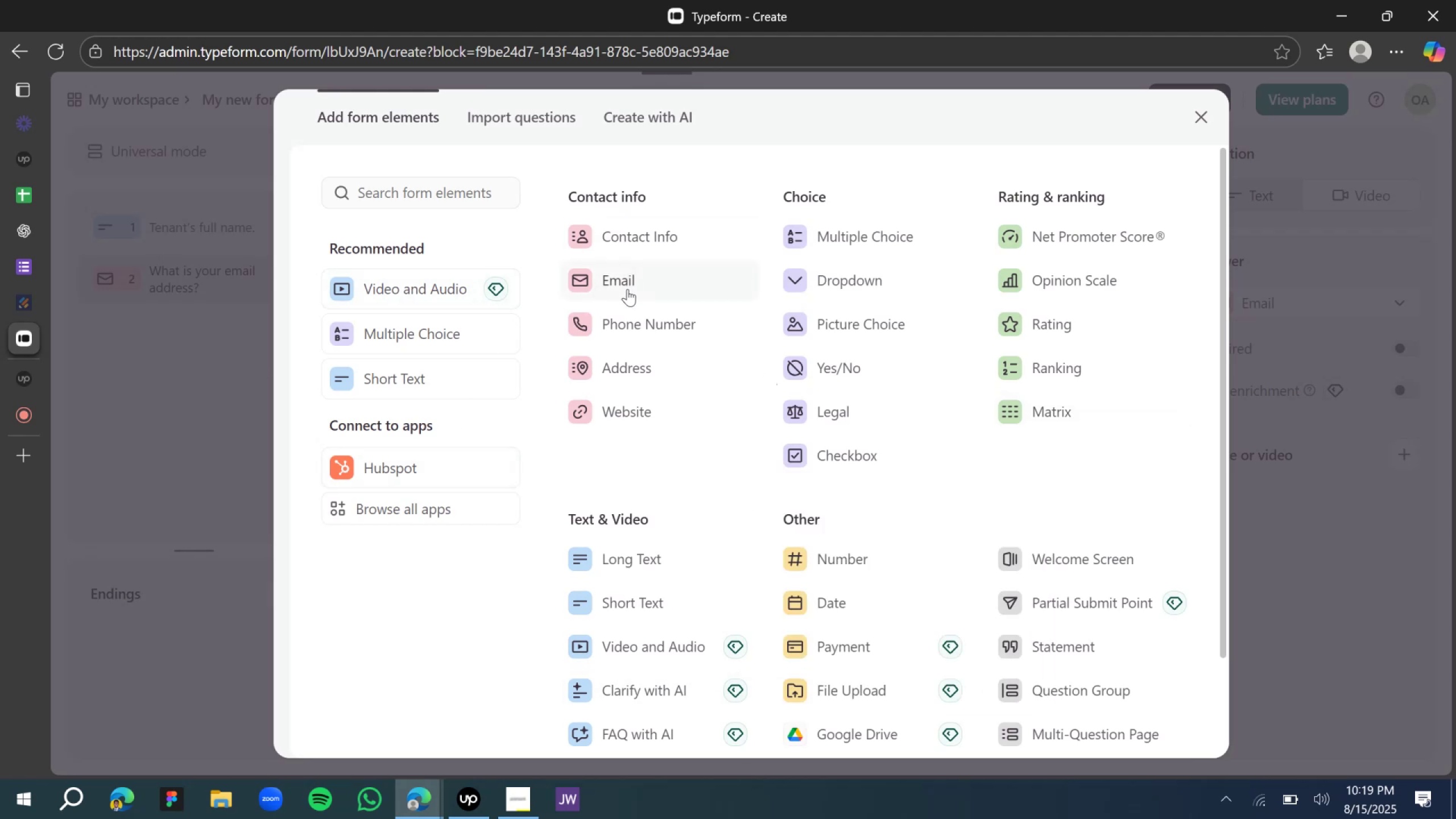 
wait(18.43)
 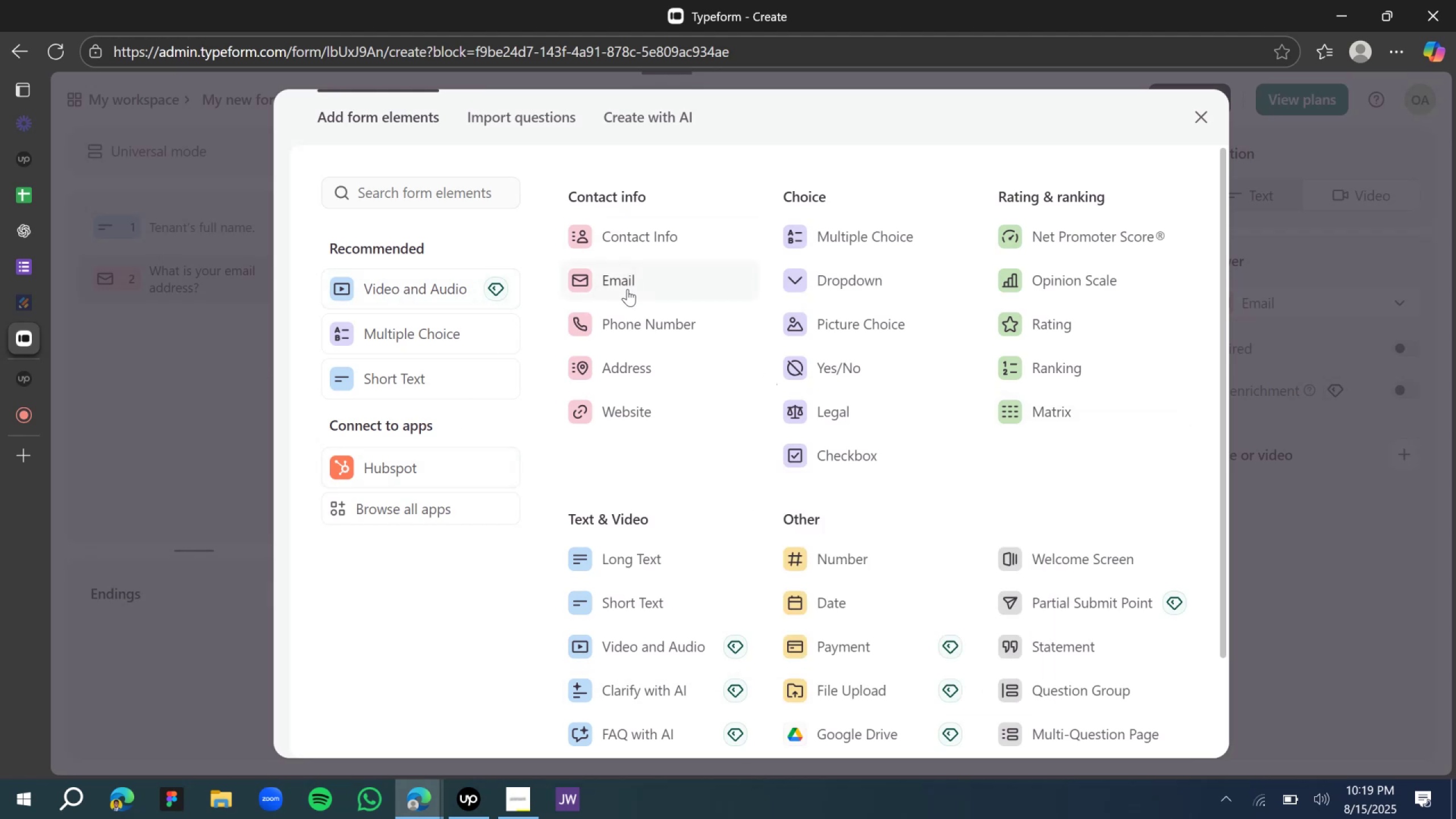 
key(Control+ControlLeft)
 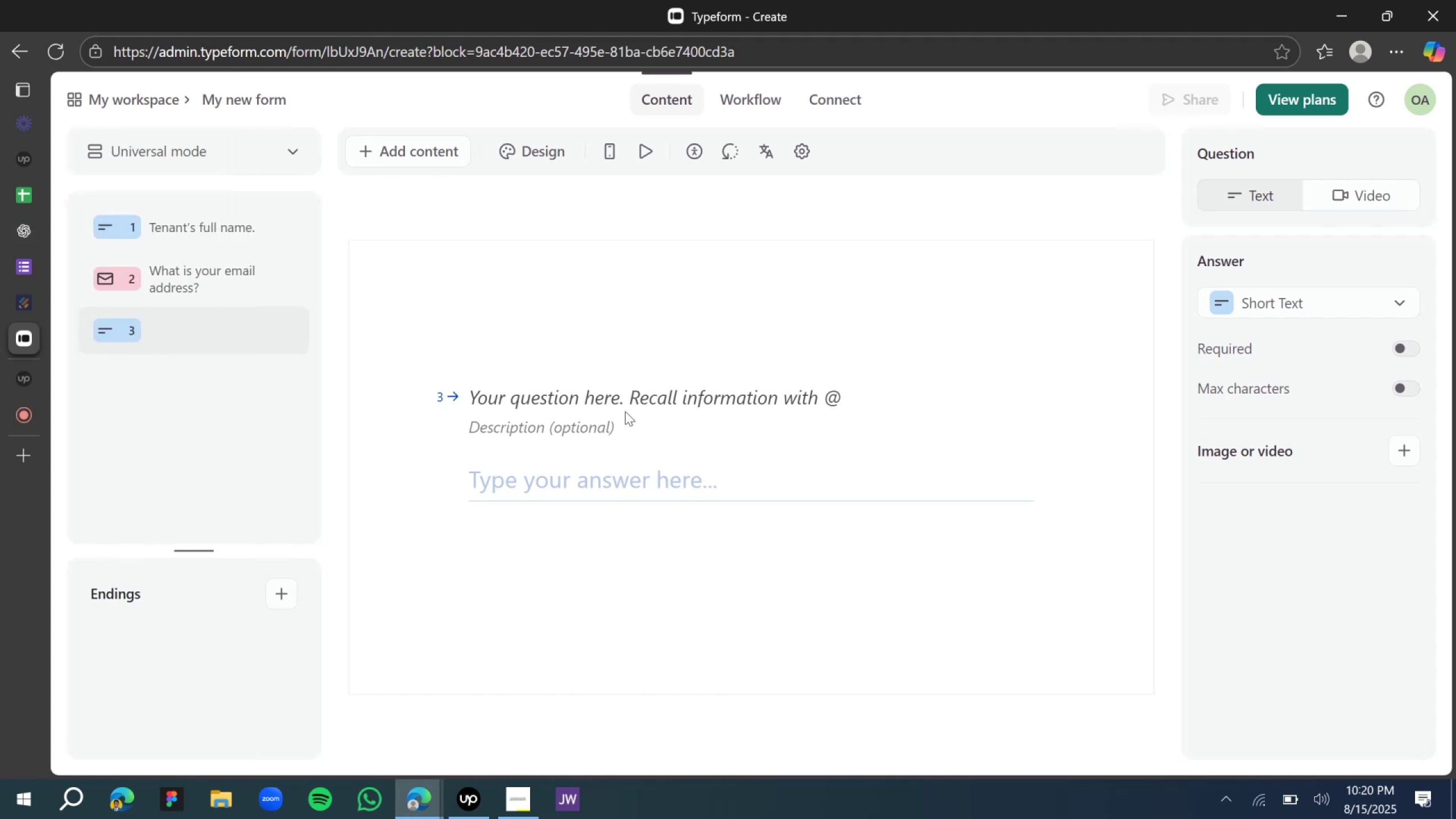 
left_click([625, 411])
 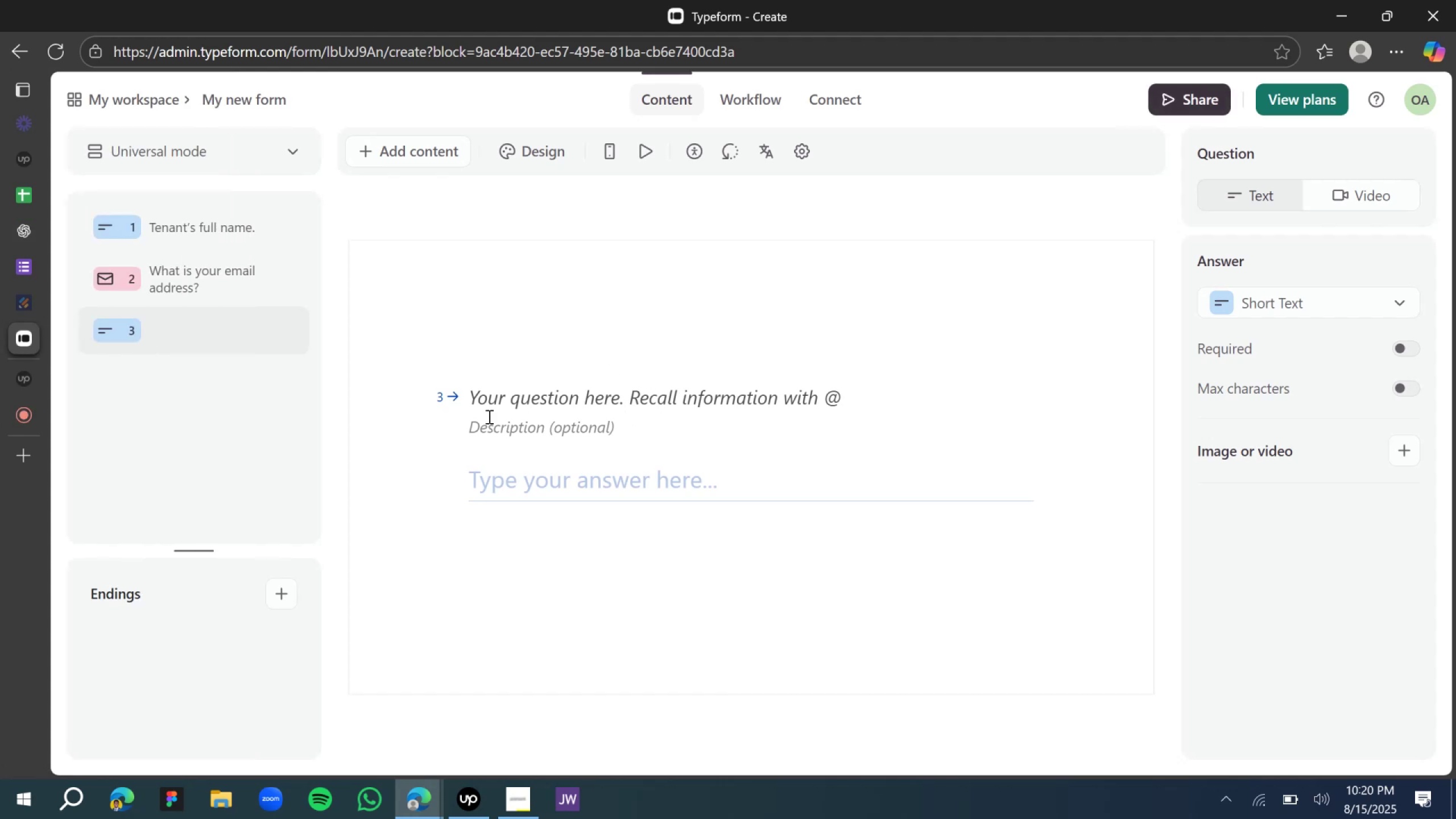 
left_click([485, 415])
 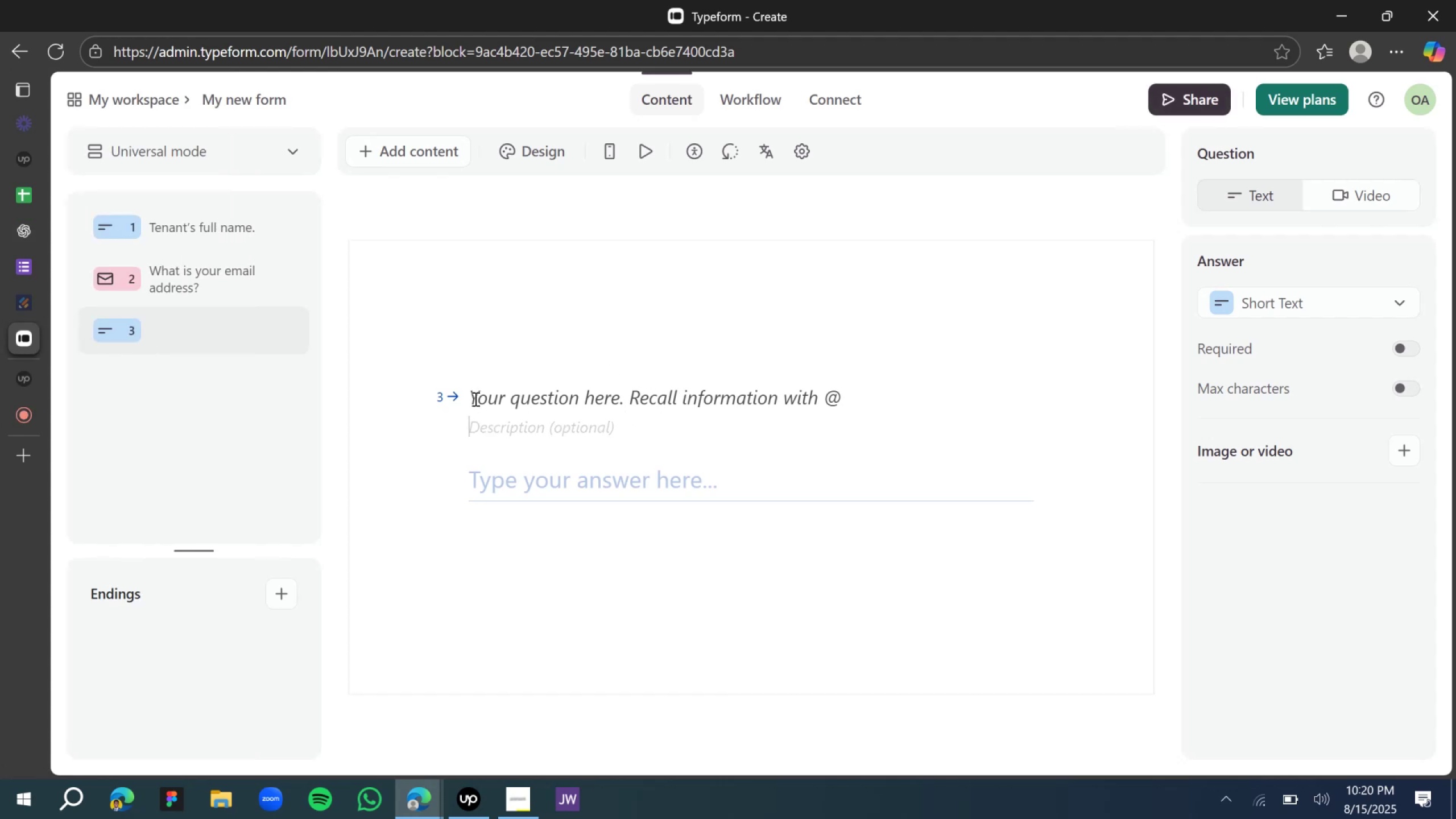 
left_click([474, 399])
 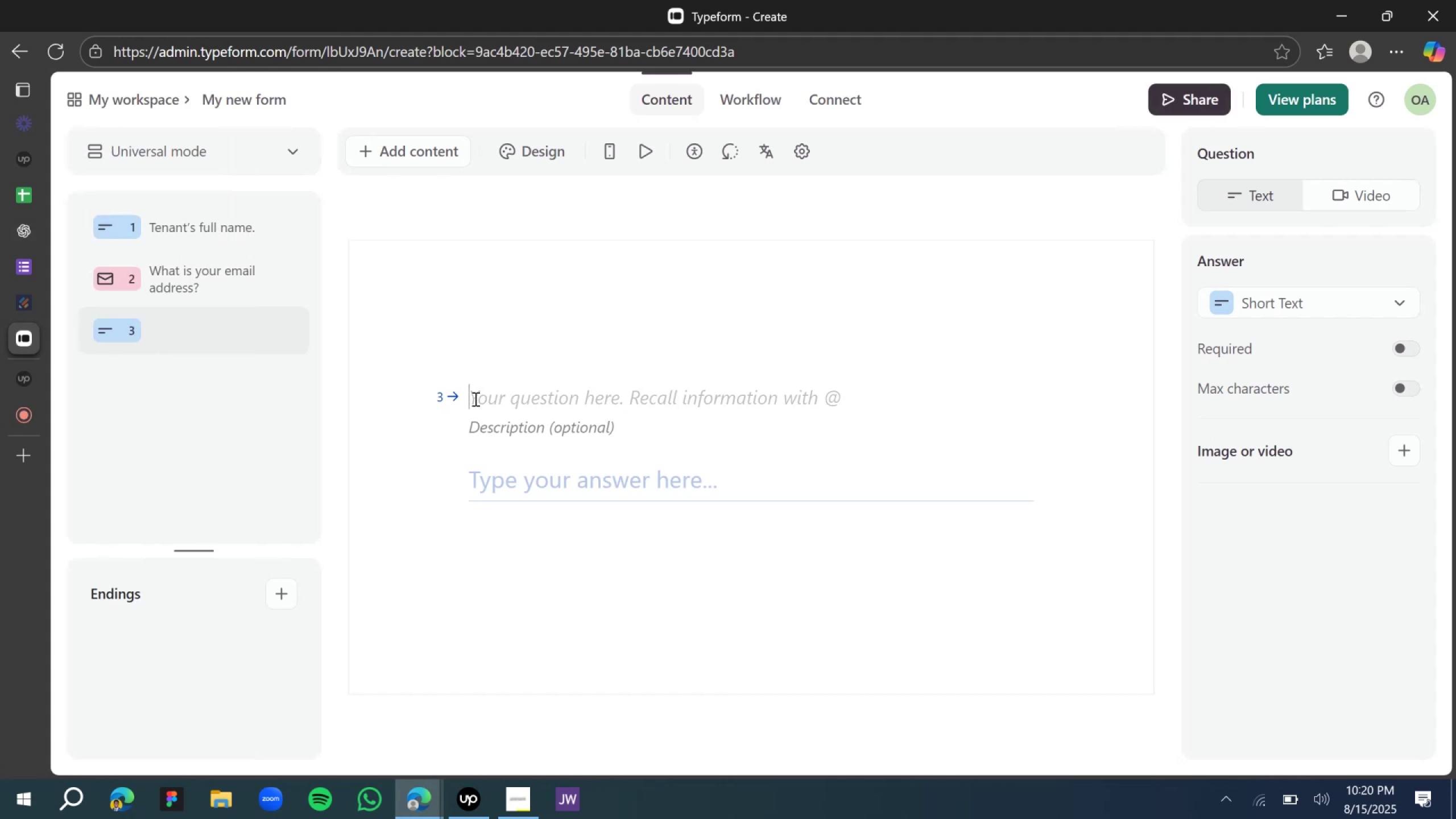 
left_click([474, 399])
 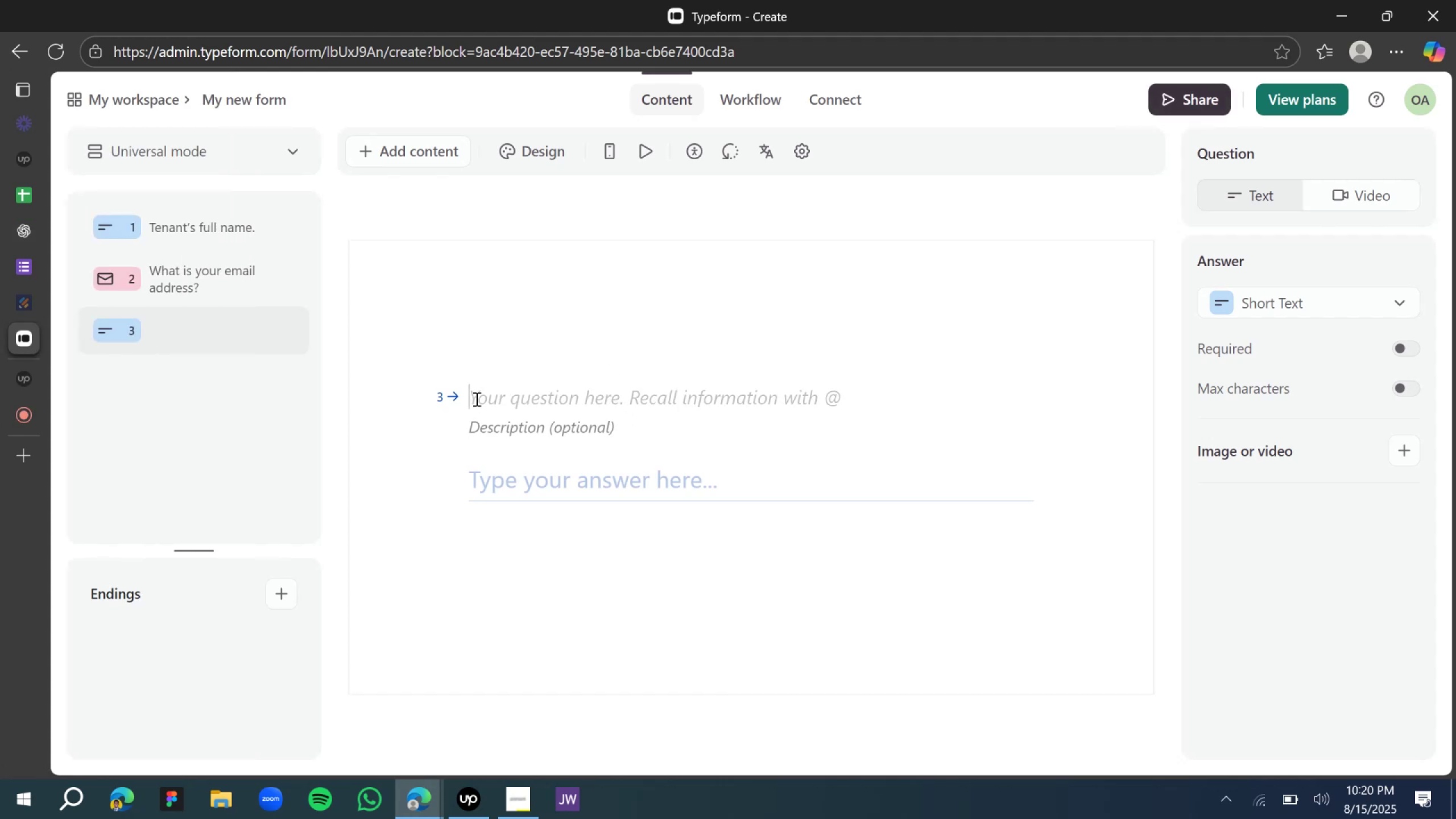 
key(Control+V)
 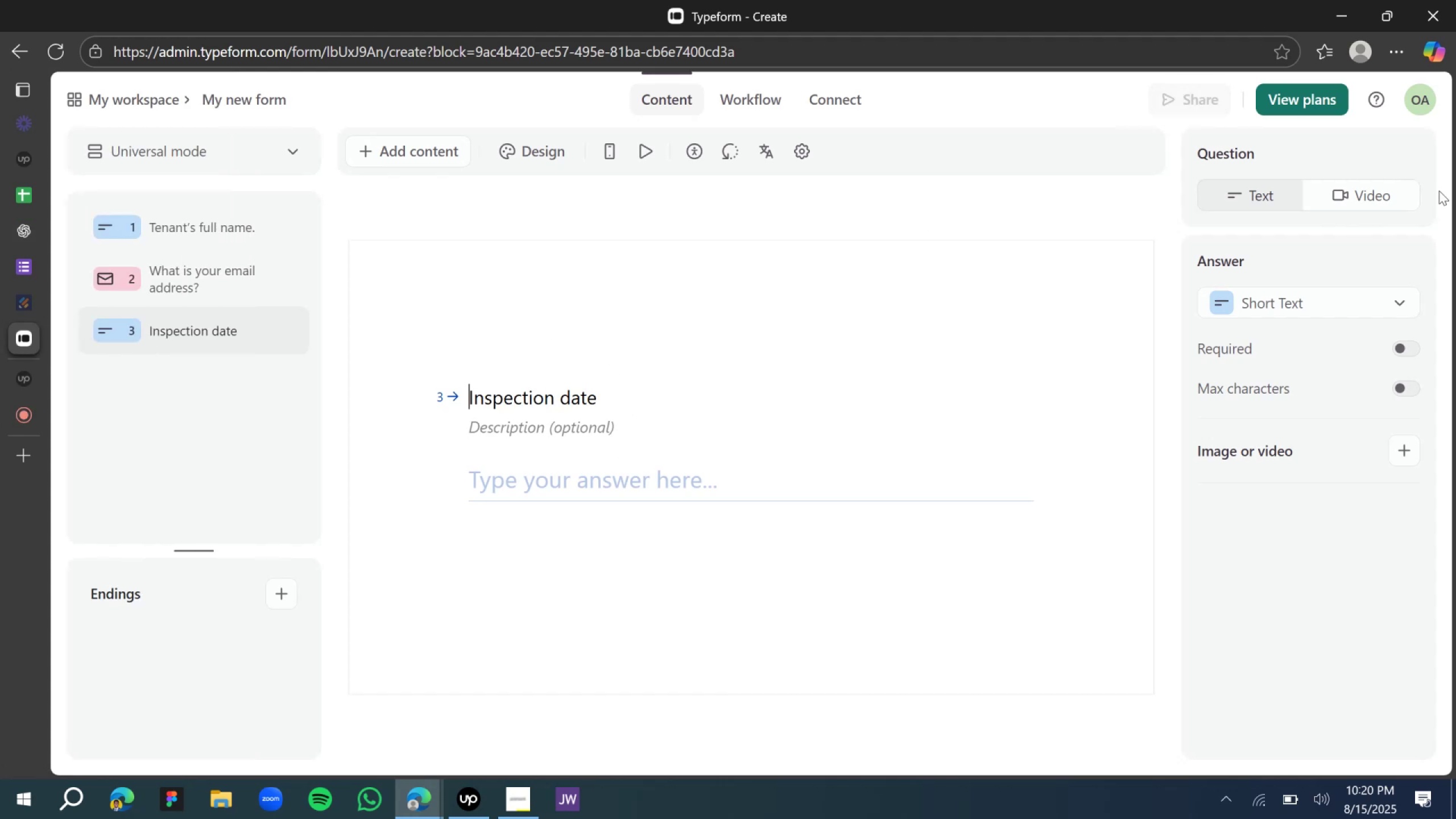 
left_click([1312, 308])
 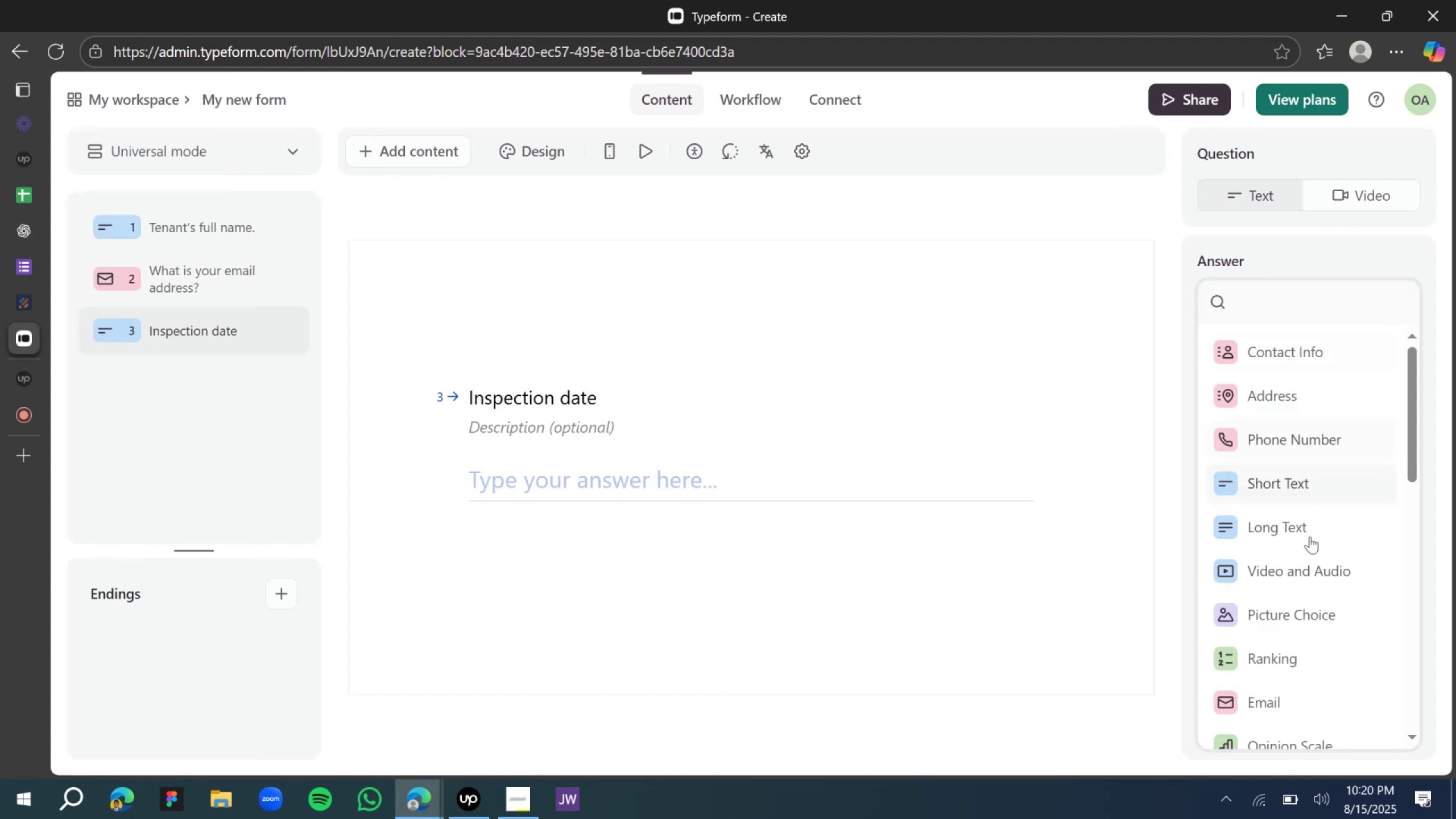 
scroll: coordinate [1306, 556], scroll_direction: down, amount: 4.0
 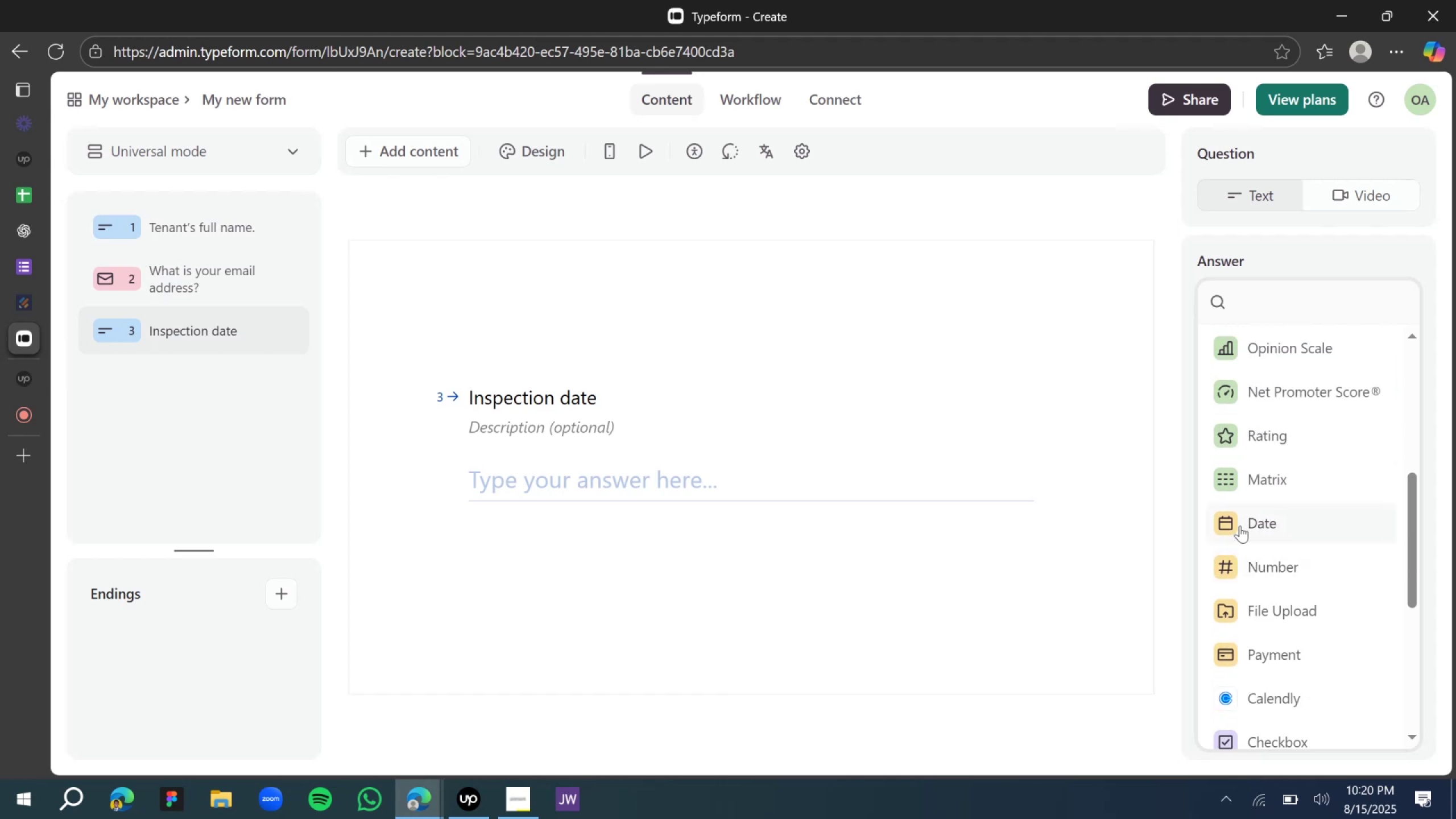 
left_click([1240, 526])
 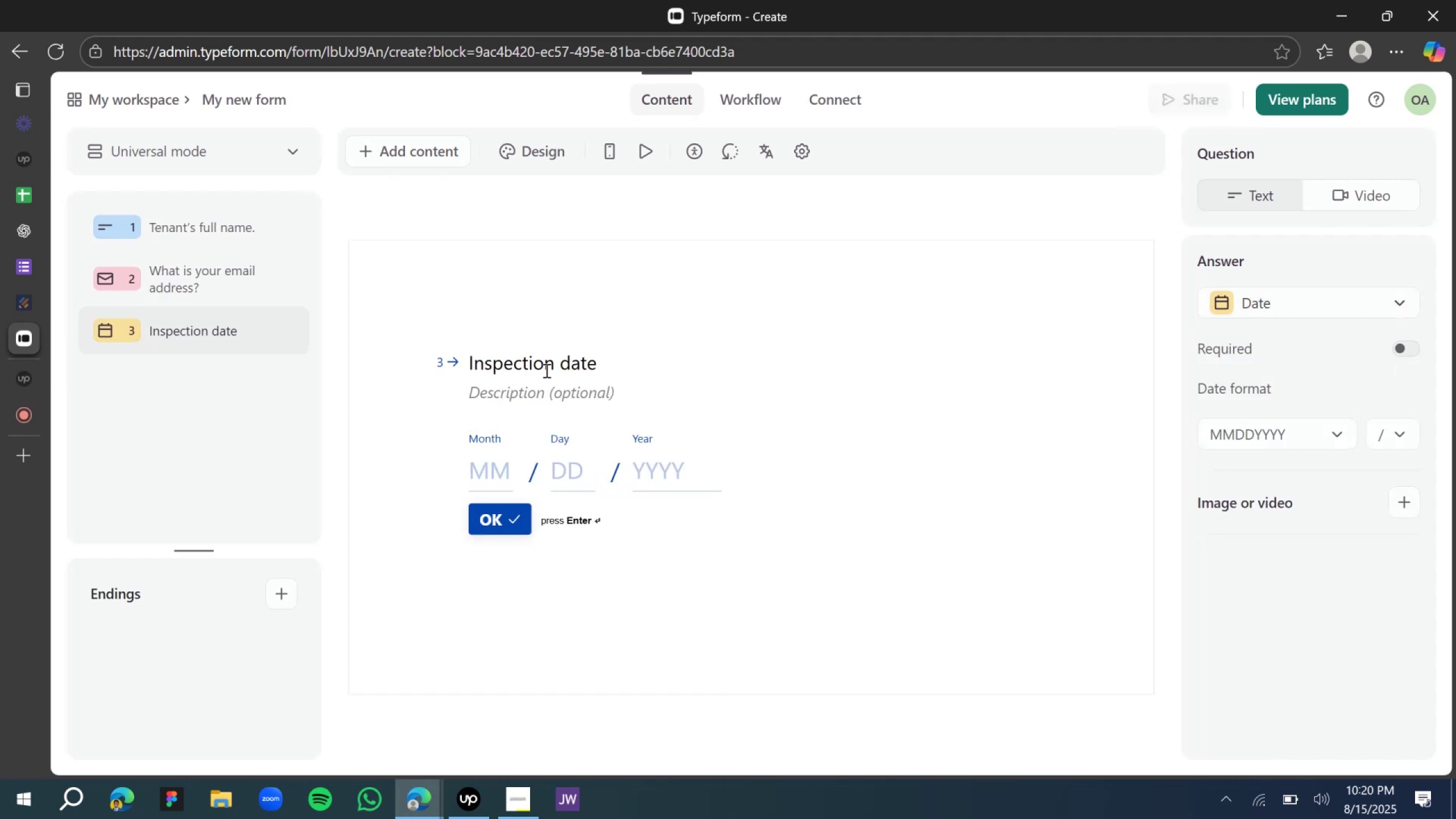 
double_click([537, 366])
 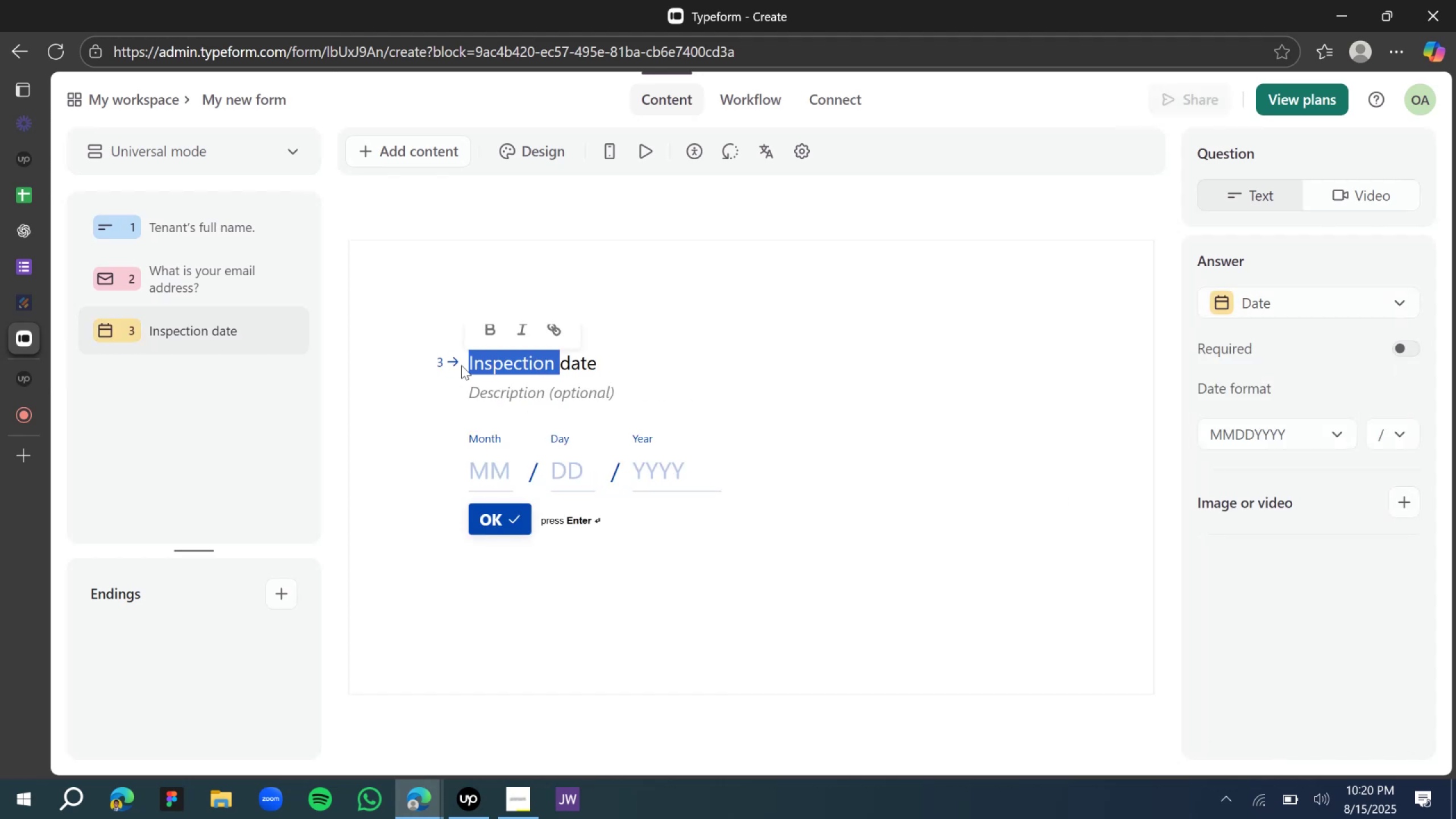 
key(Control+A)
 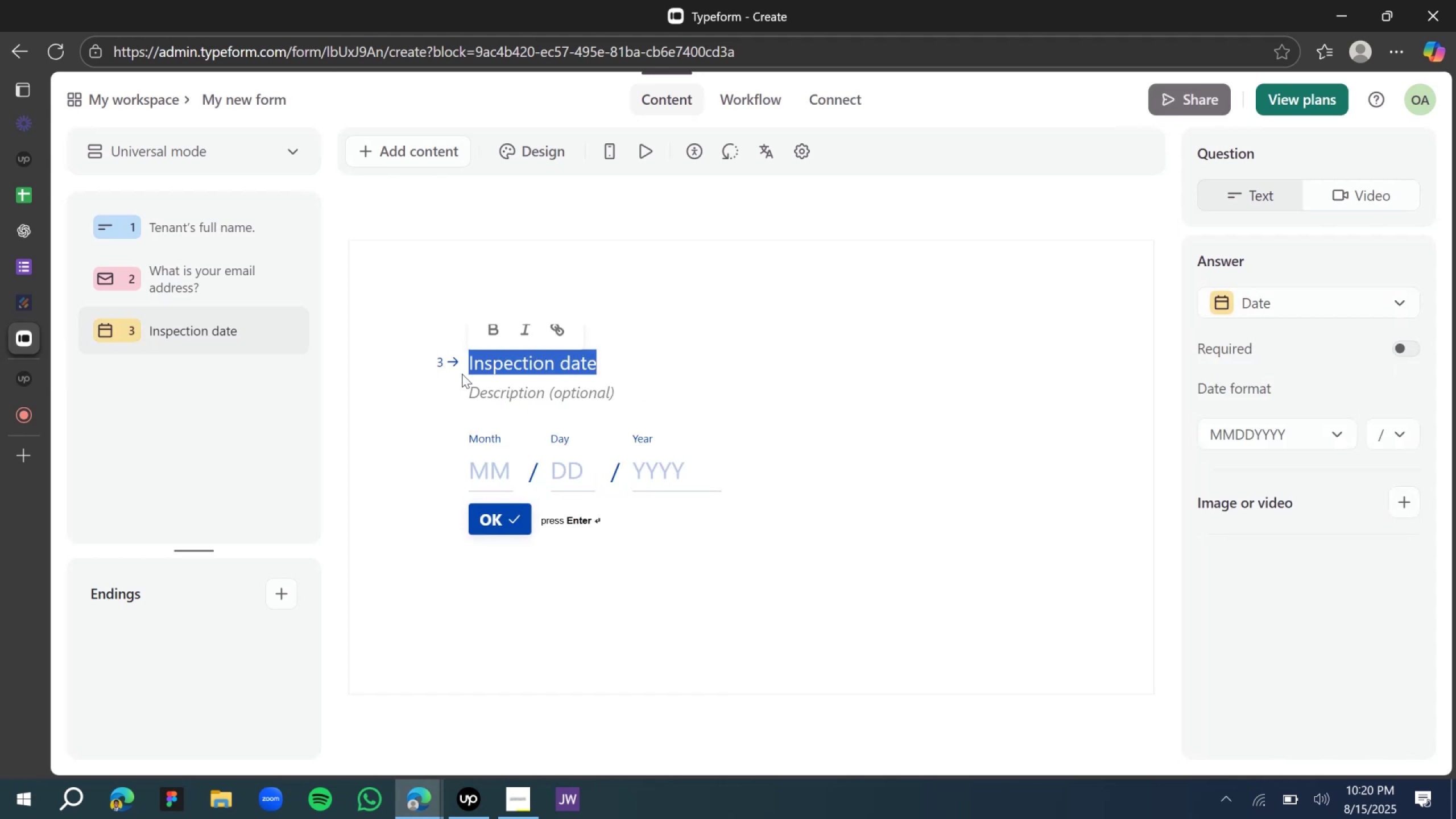 
type(Whay s)
key(Backspace)
type(da/date would yoy b eabikvabk)
 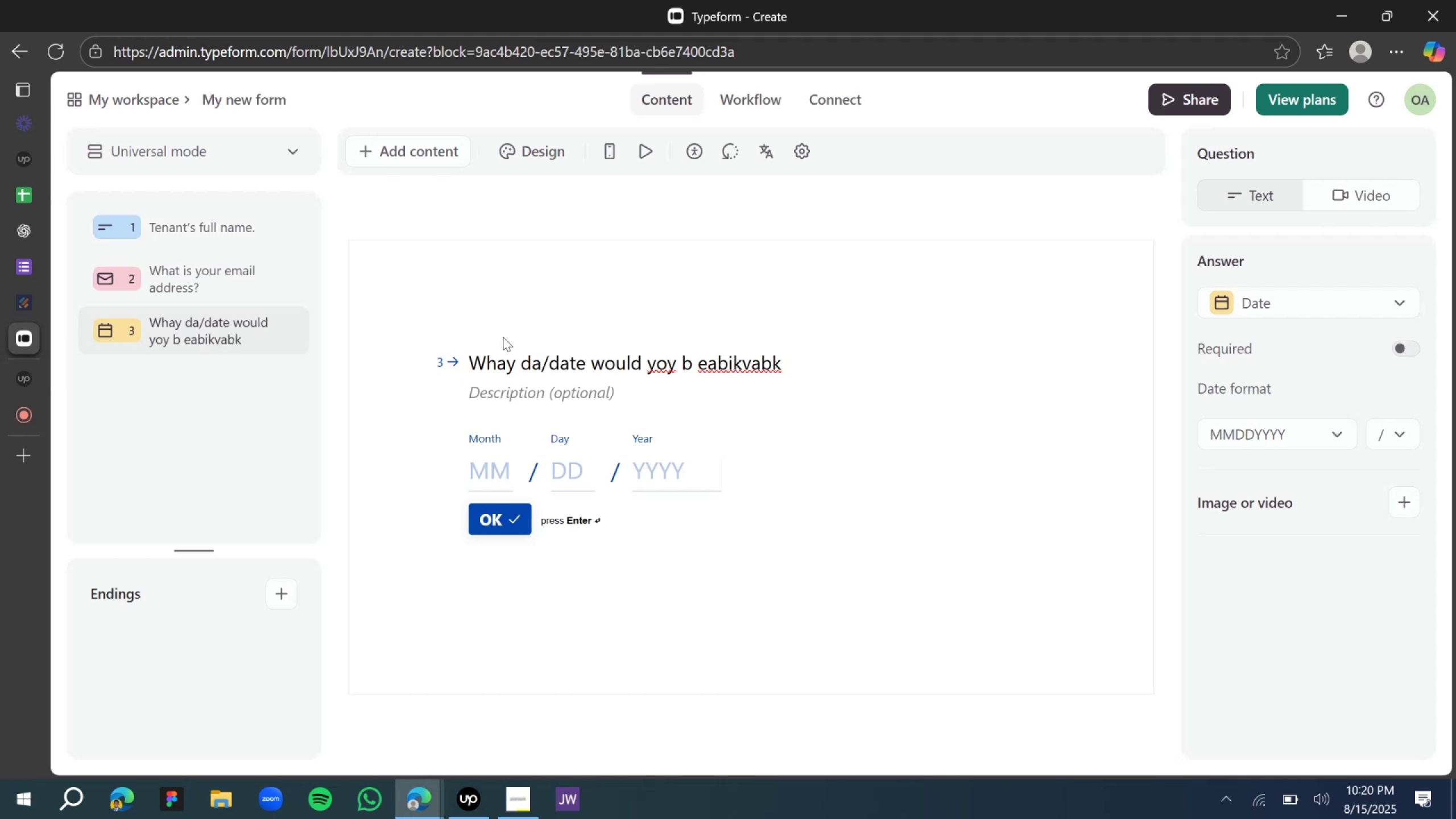 
wait(5.61)
 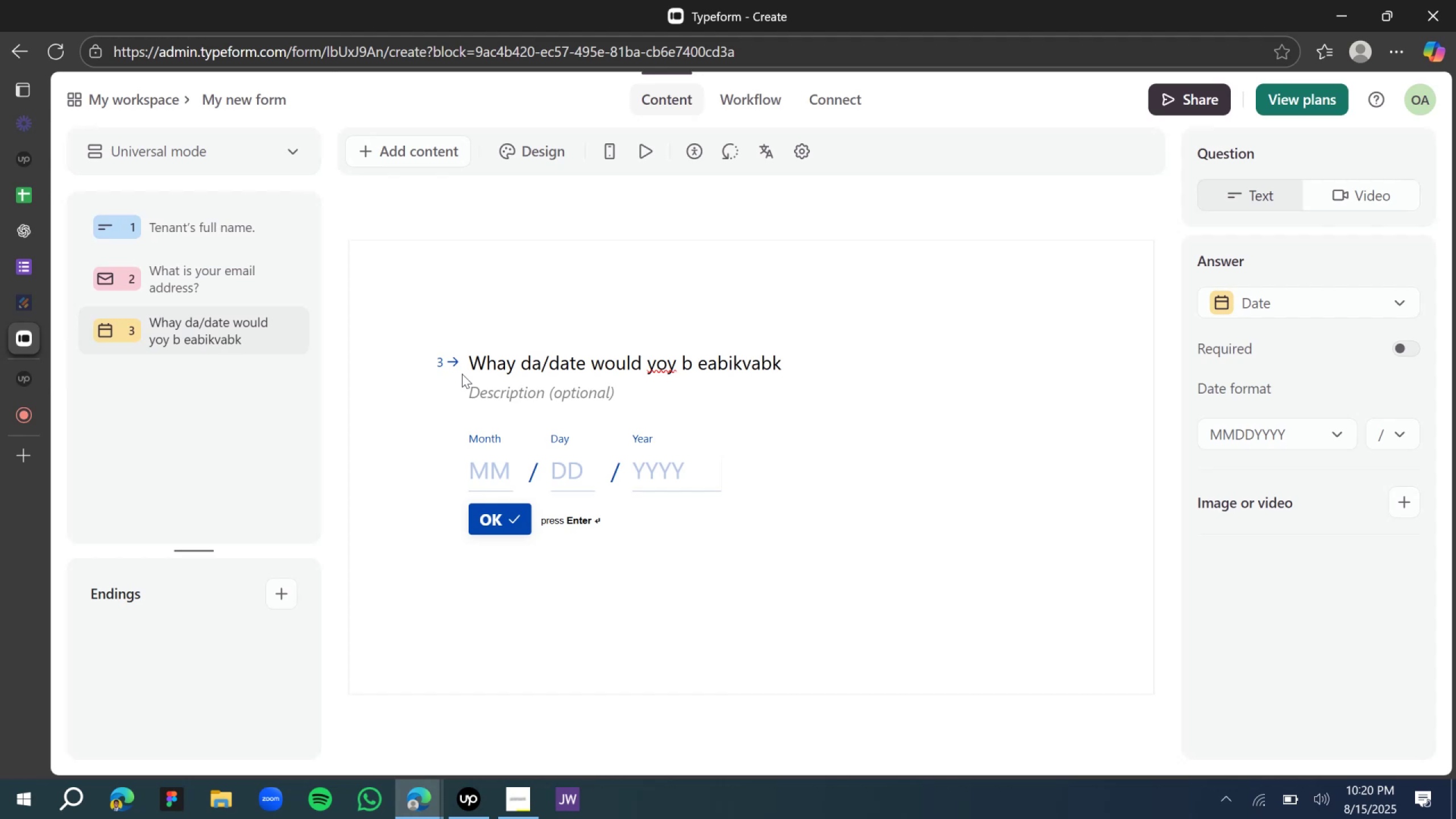 
left_click([669, 362])
 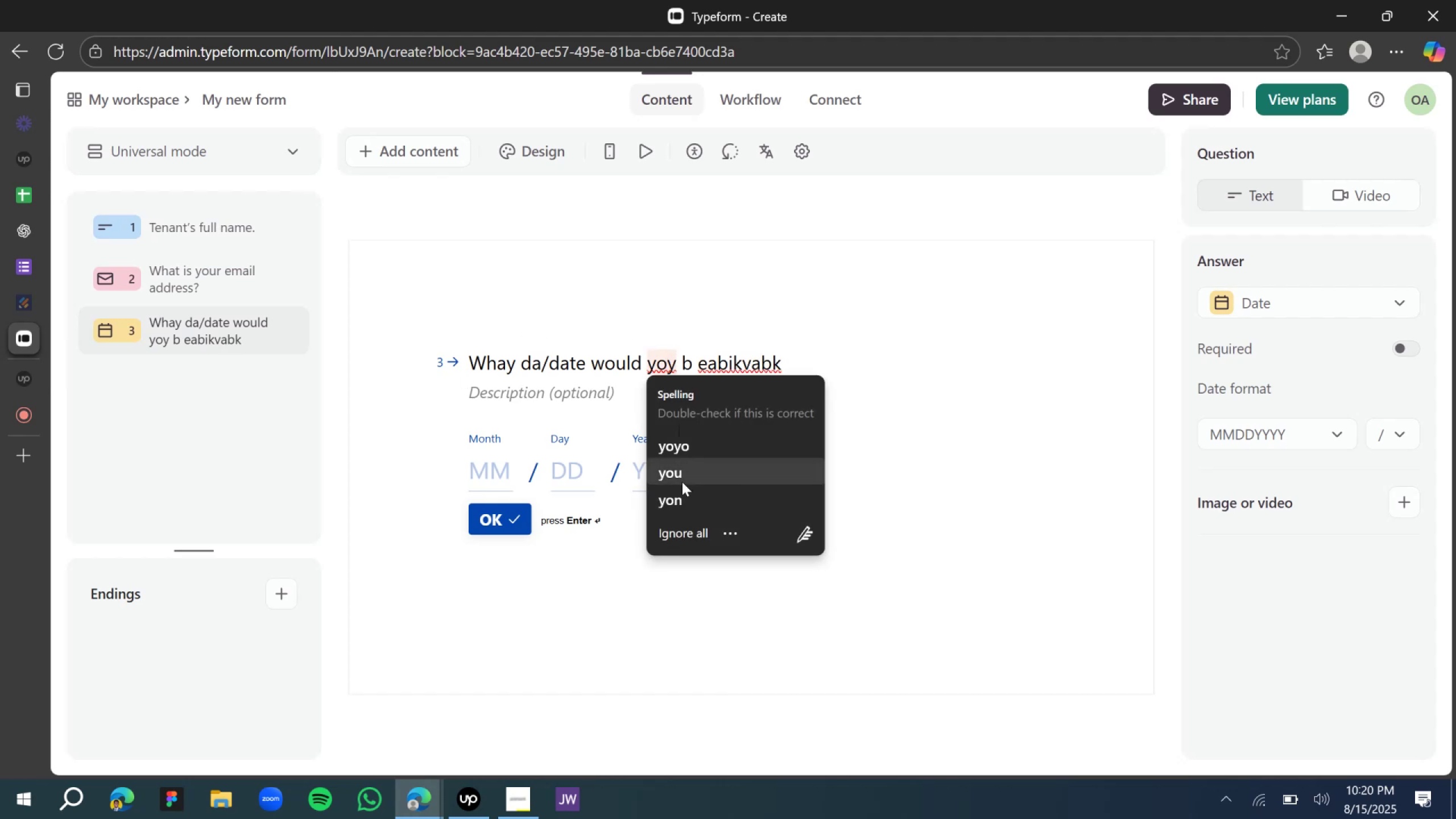 
left_click([682, 482])
 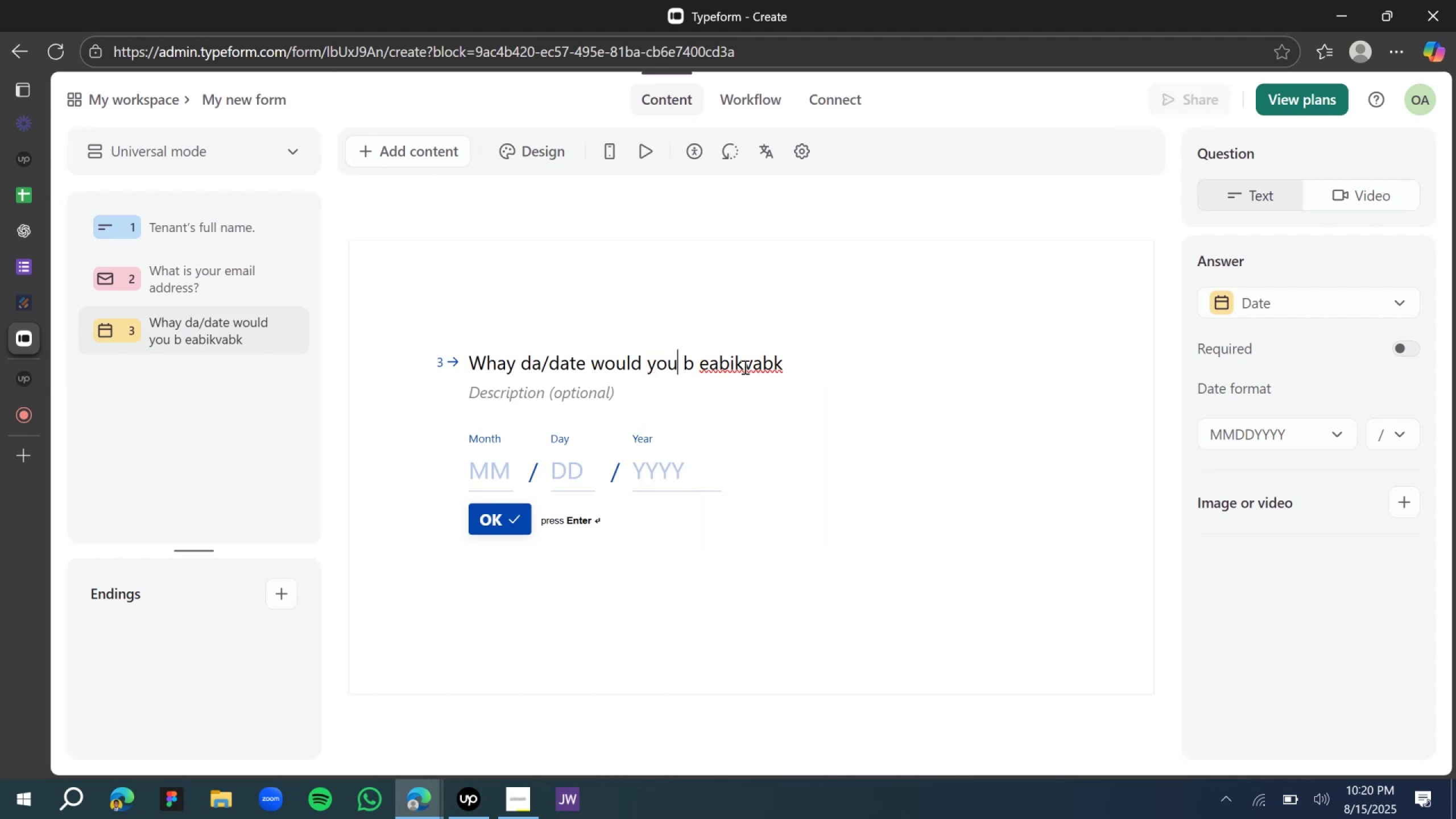 
double_click([744, 367])
 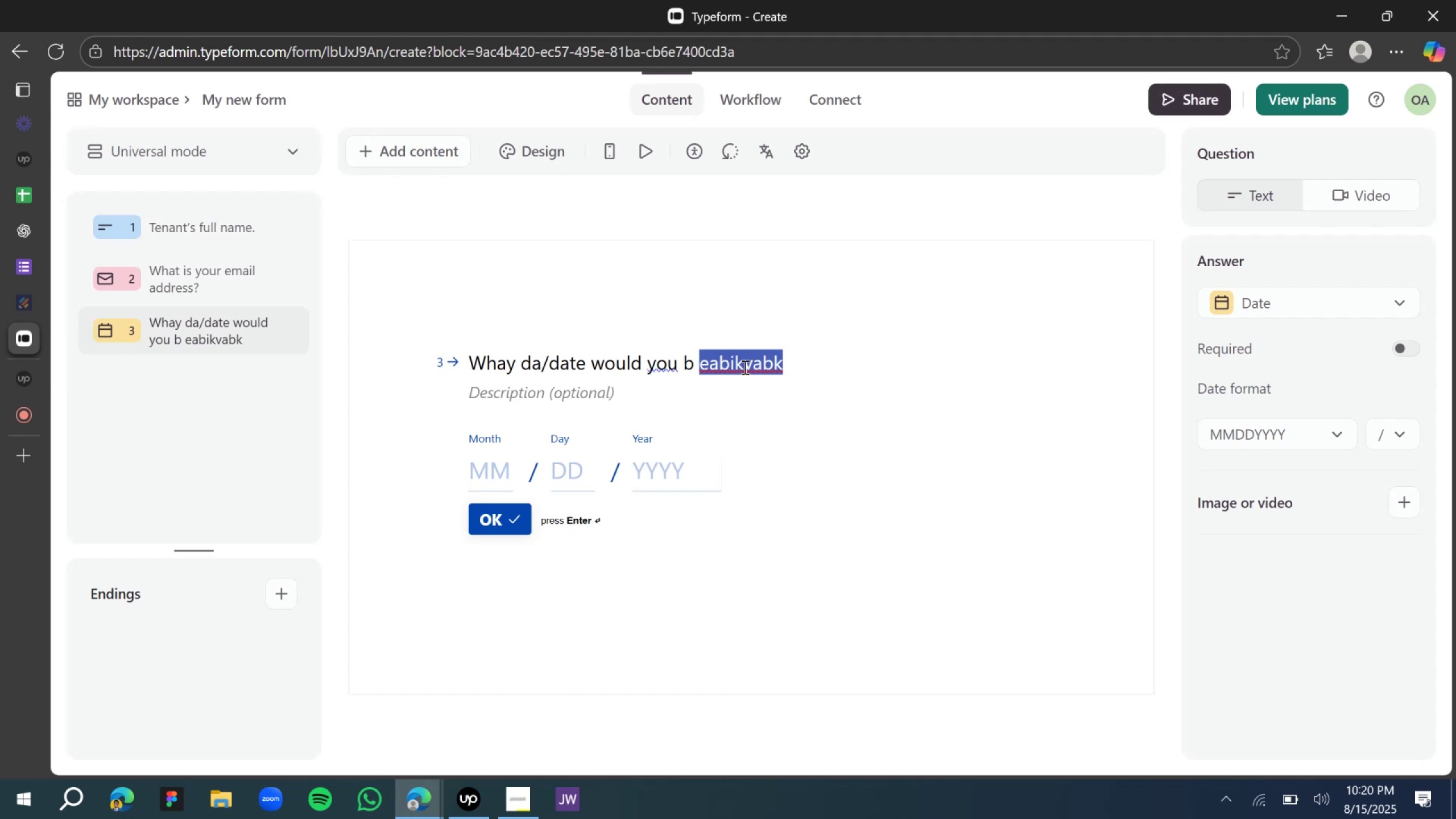 
key(Backspace)
key(Backspace)
type(e present for your injecti)
 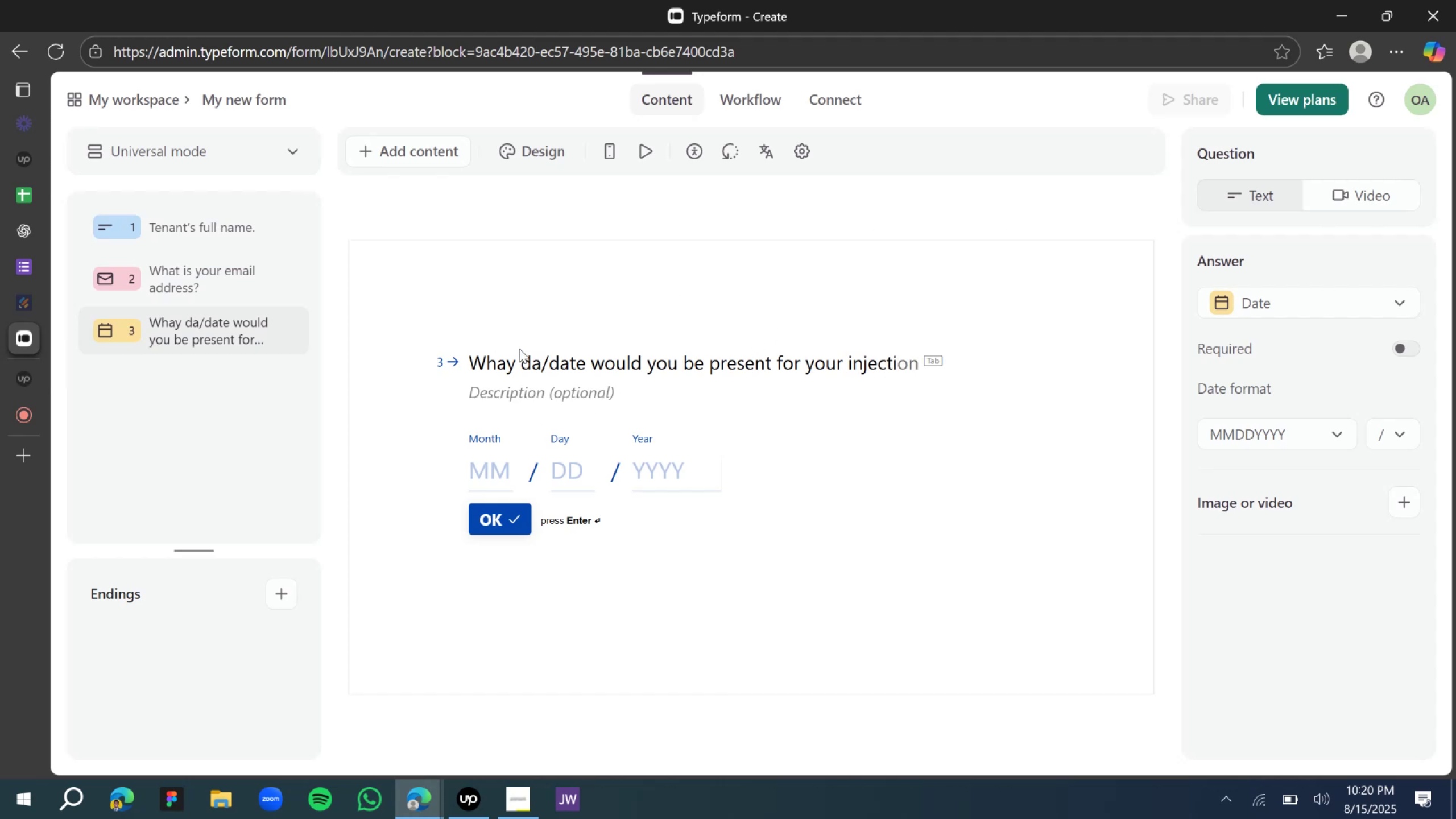 
left_click([543, 371])
 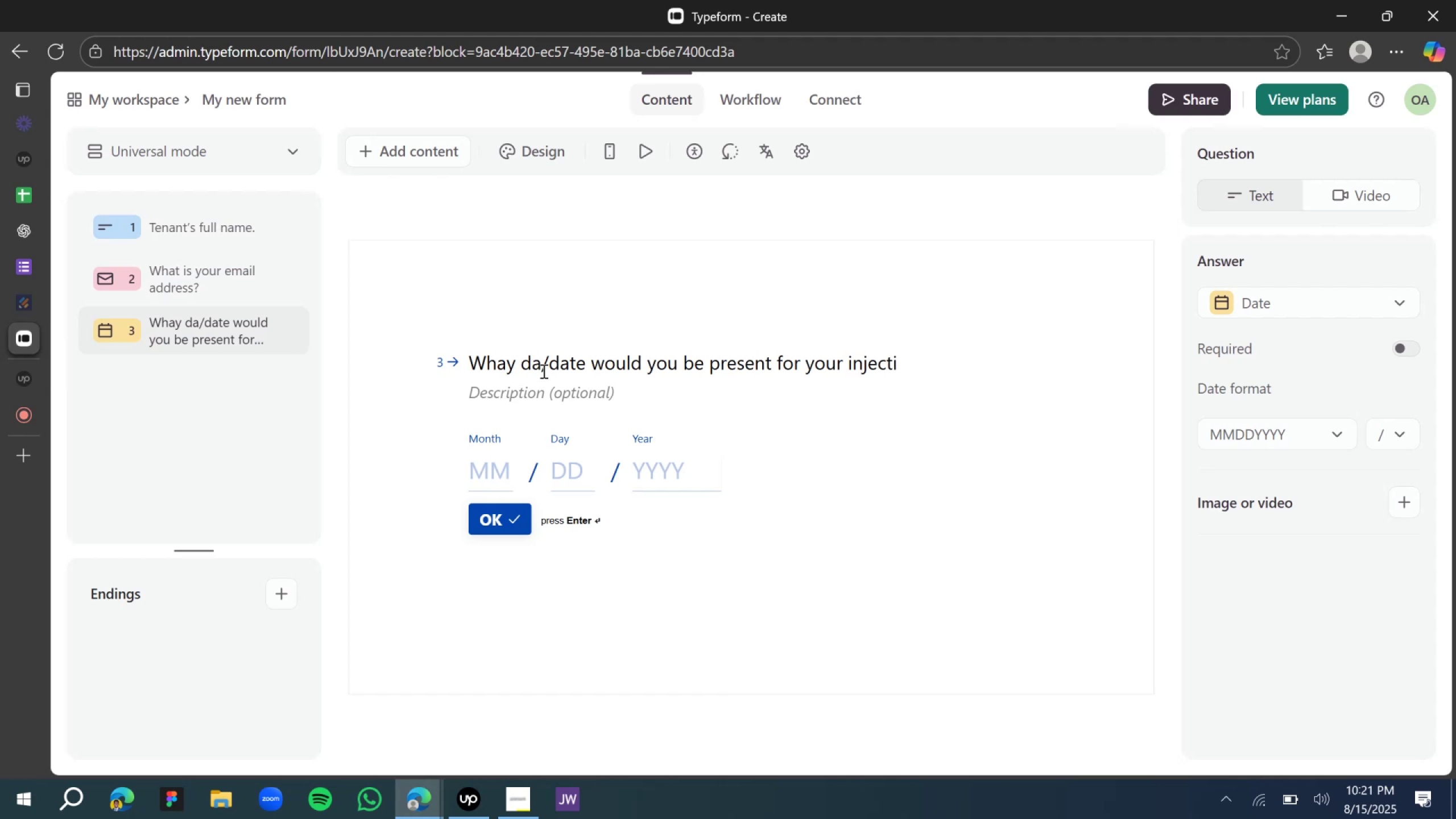 
key(Y)
 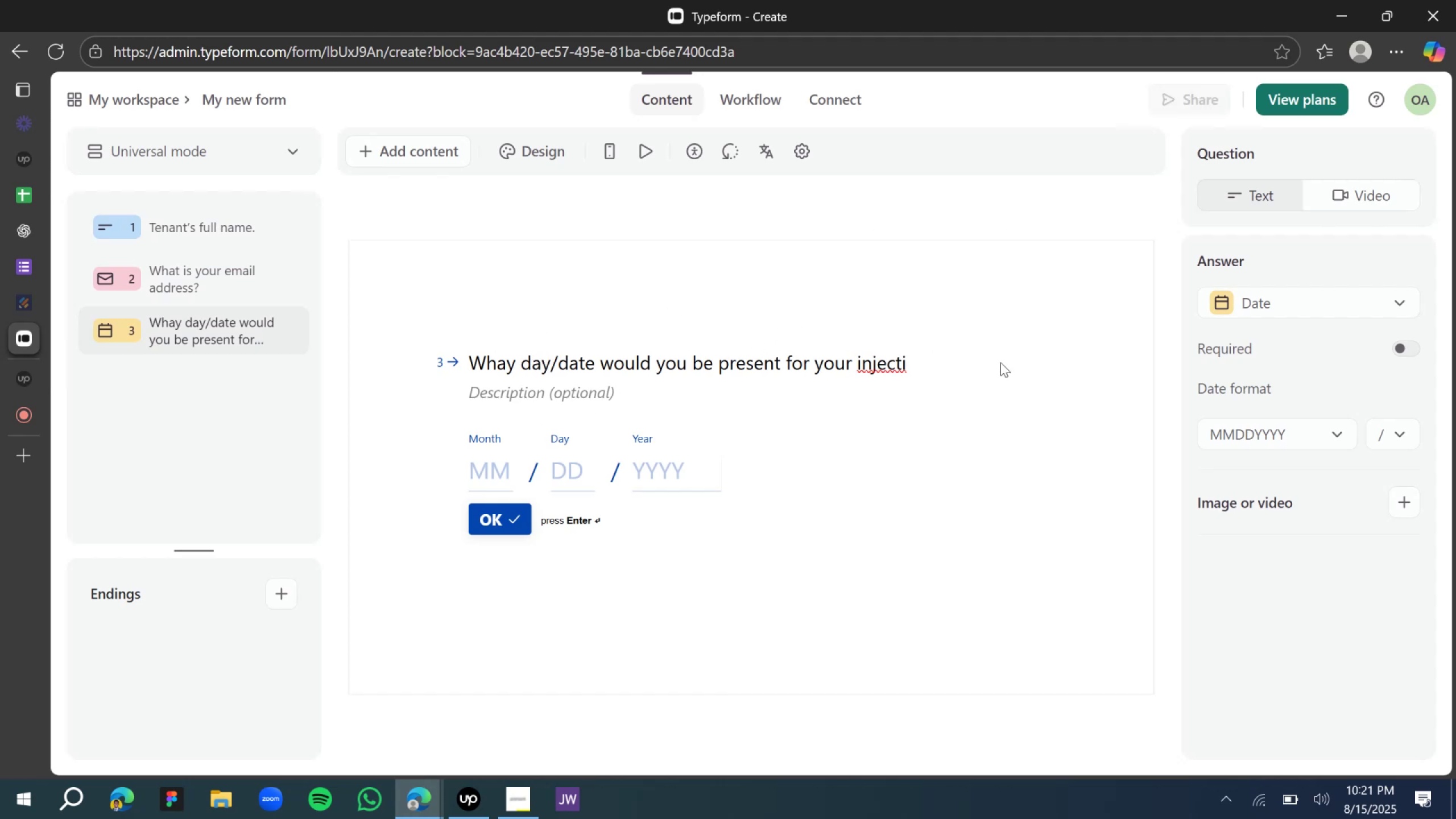 
mouse_move([888, 376])
 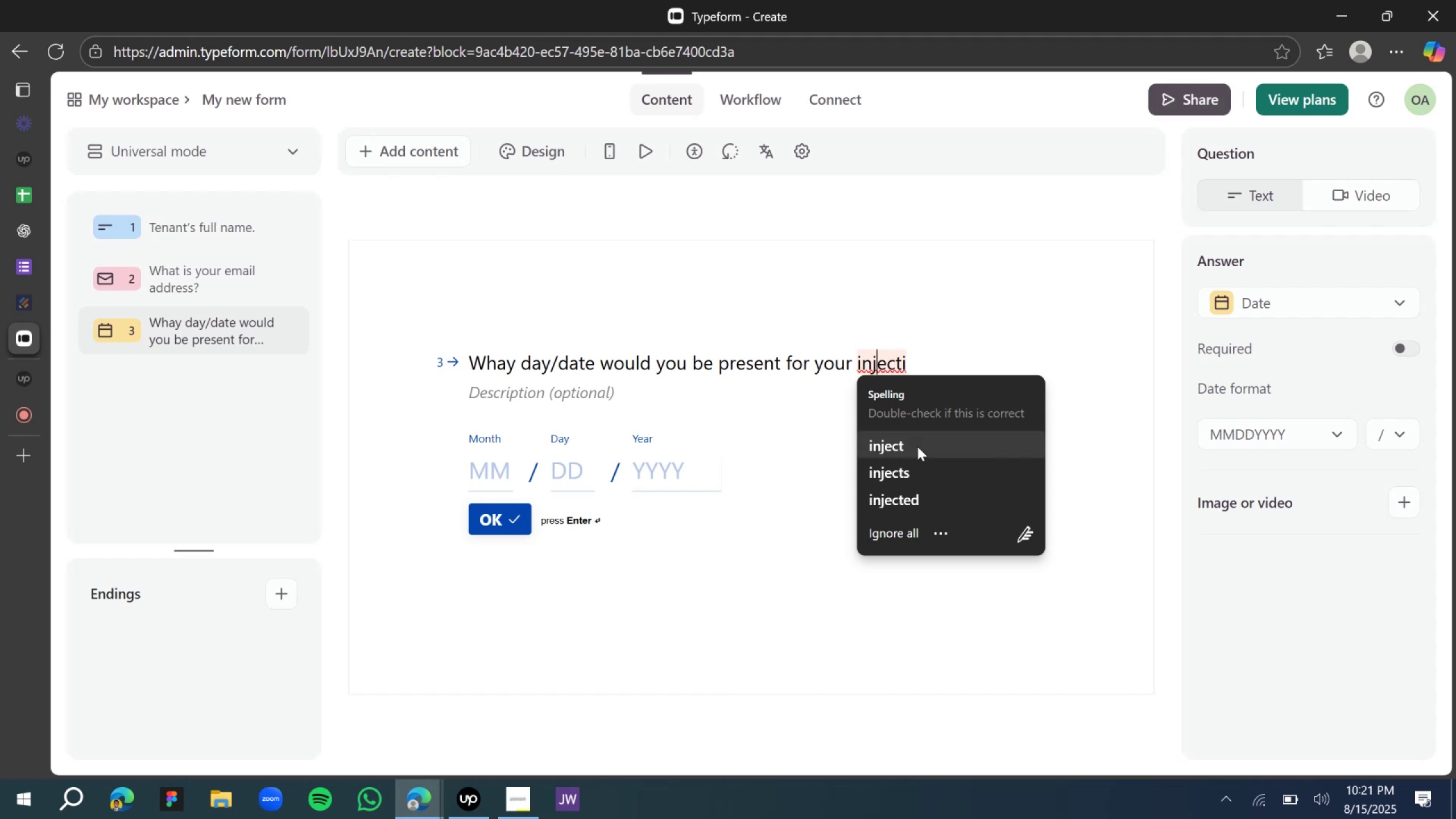 
left_click([917, 446])
 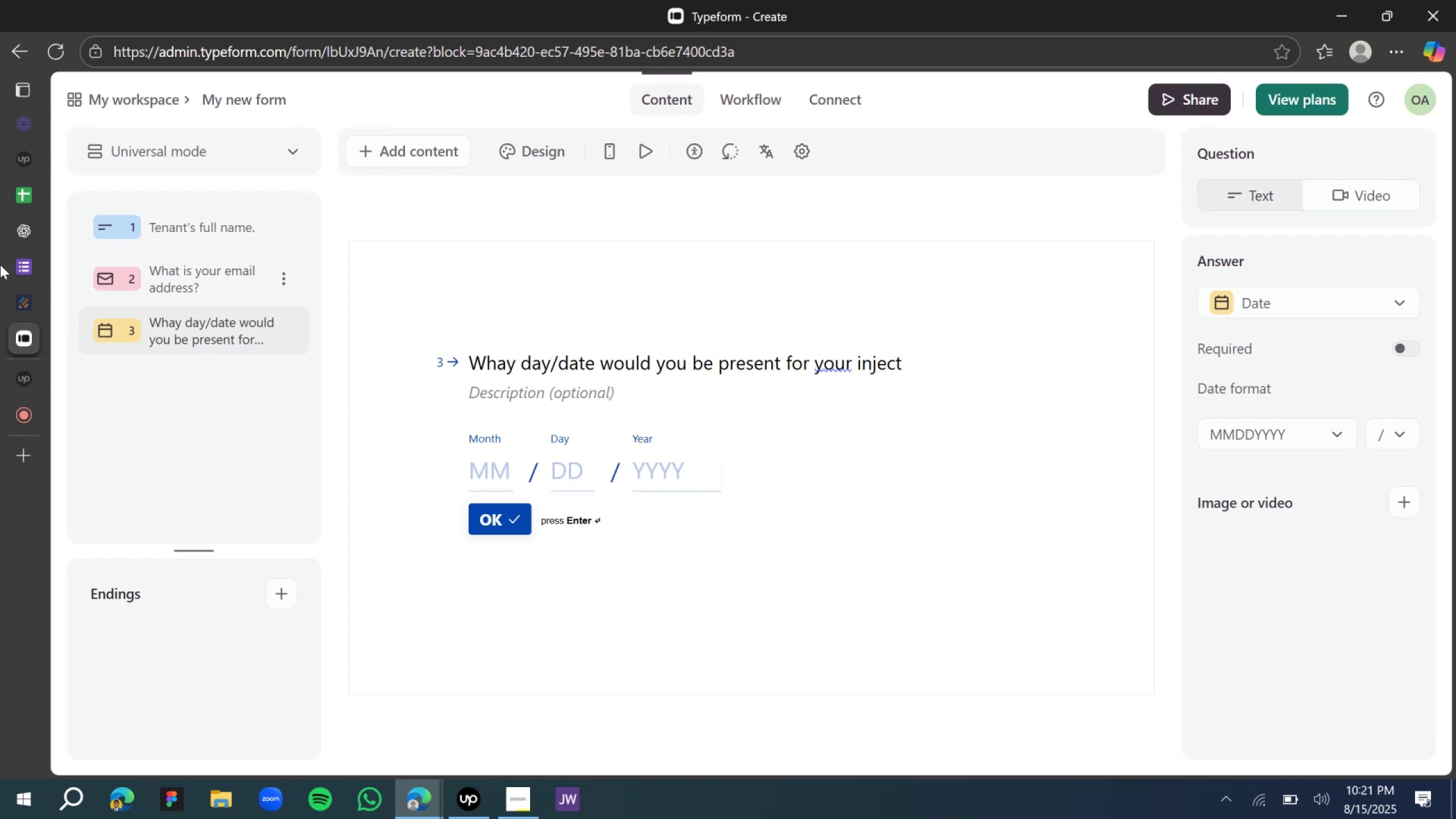 
wait(19.57)
 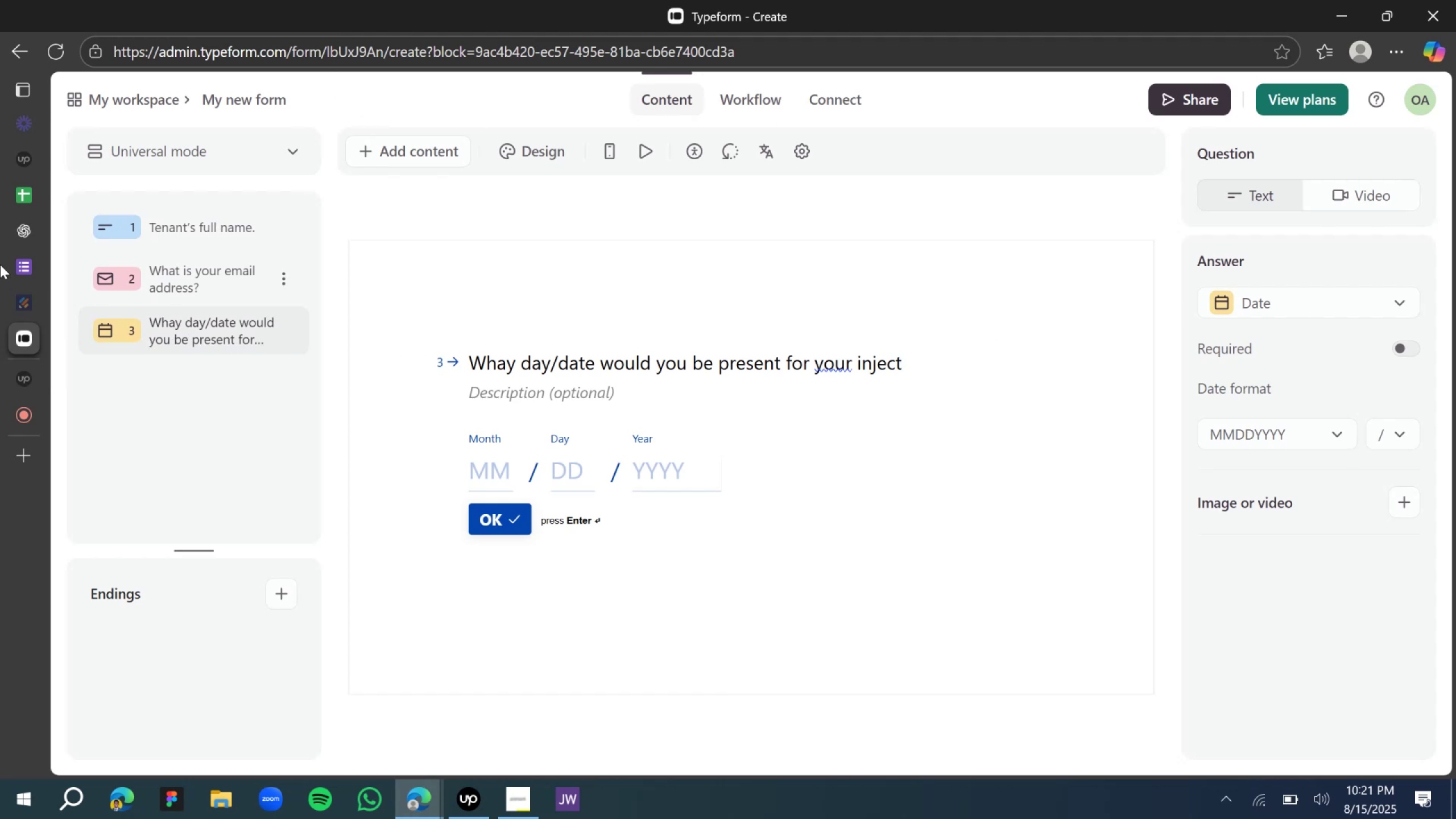 
left_click([72, 225])
 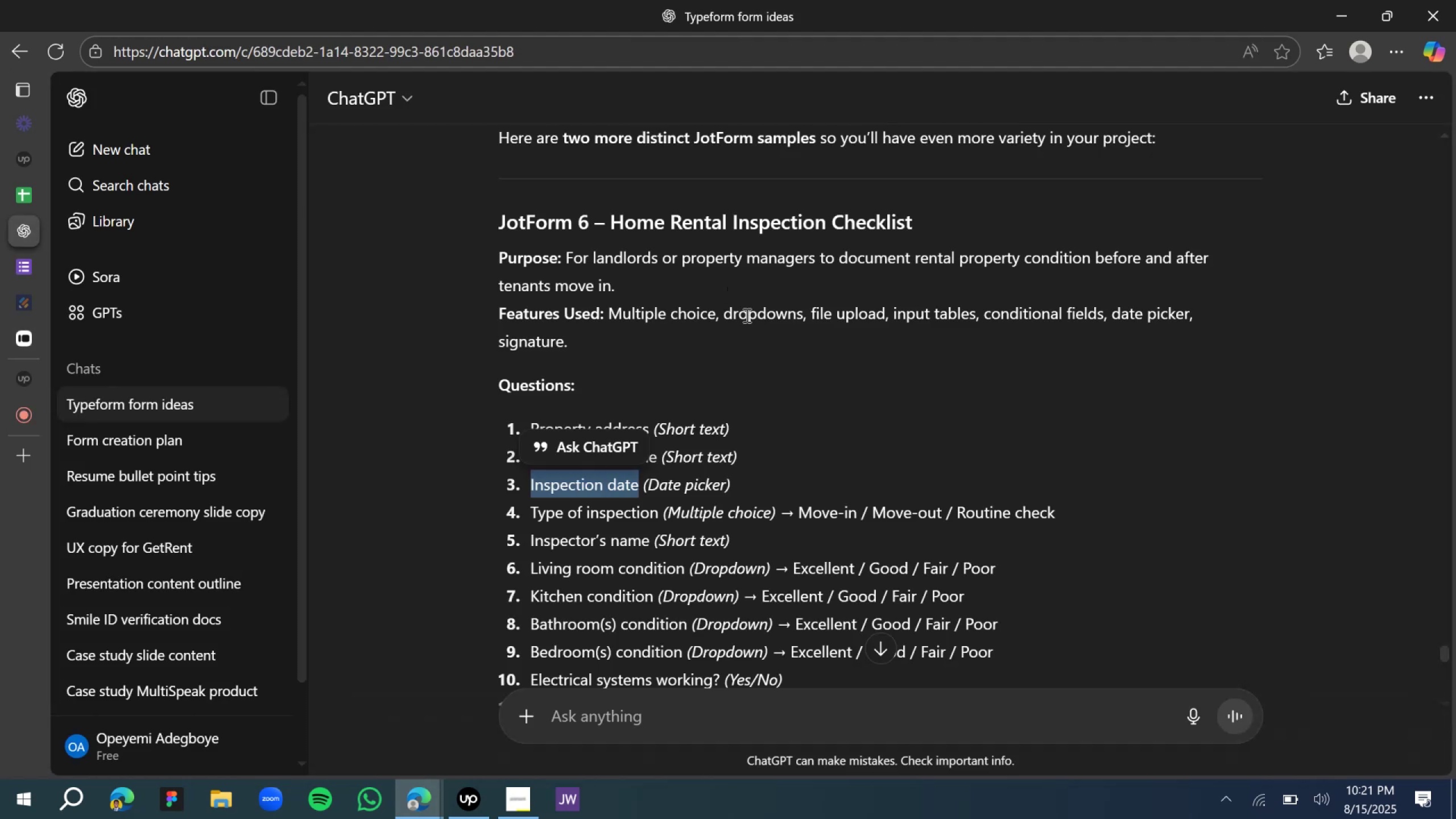 
scroll: coordinate [685, 376], scroll_direction: down, amount: 3.0
 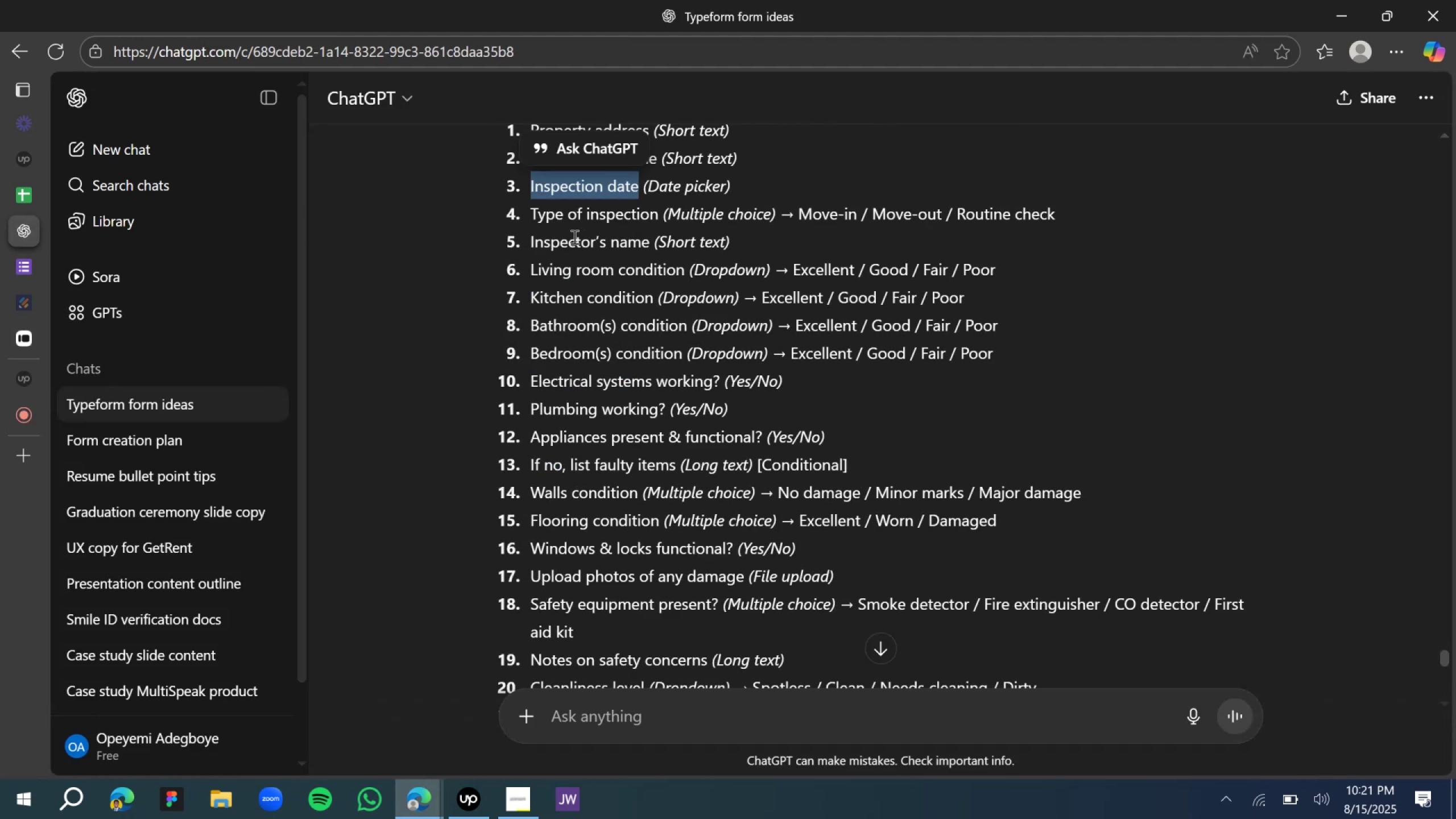 
left_click([570, 233])
 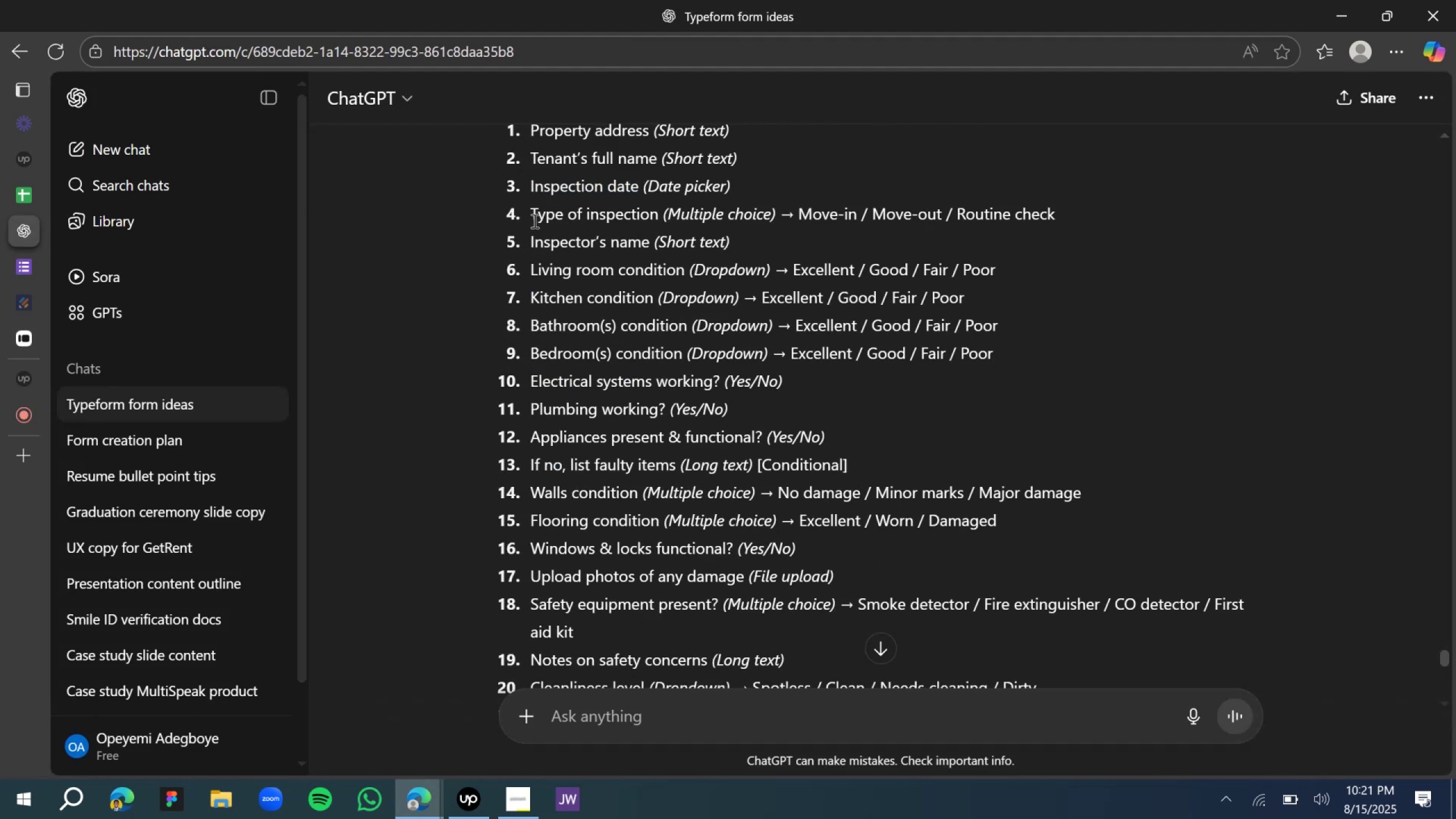 
left_click_drag(start_coordinate=[530, 218], to_coordinate=[1116, 226])
 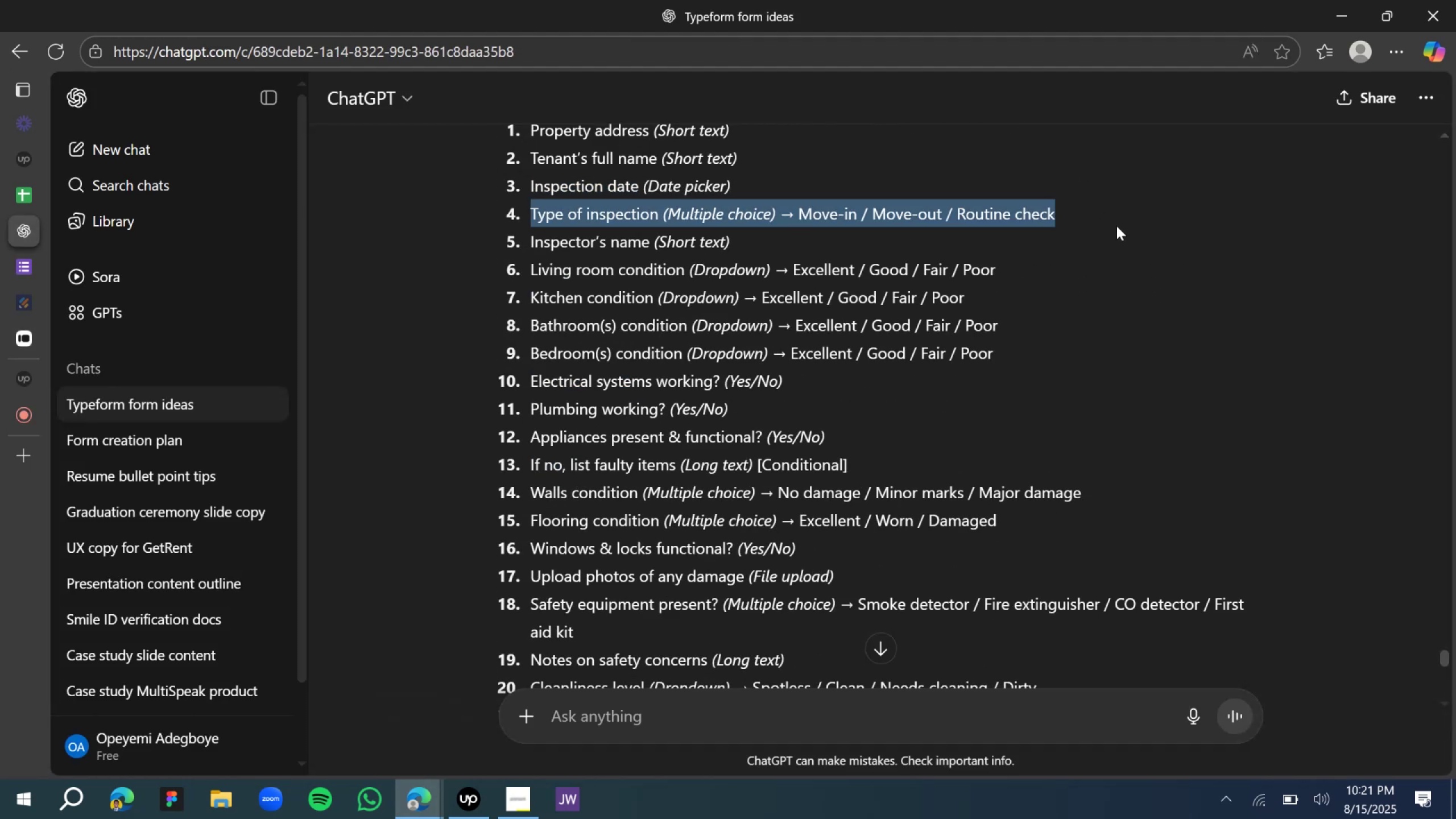 
key(Control+C)
 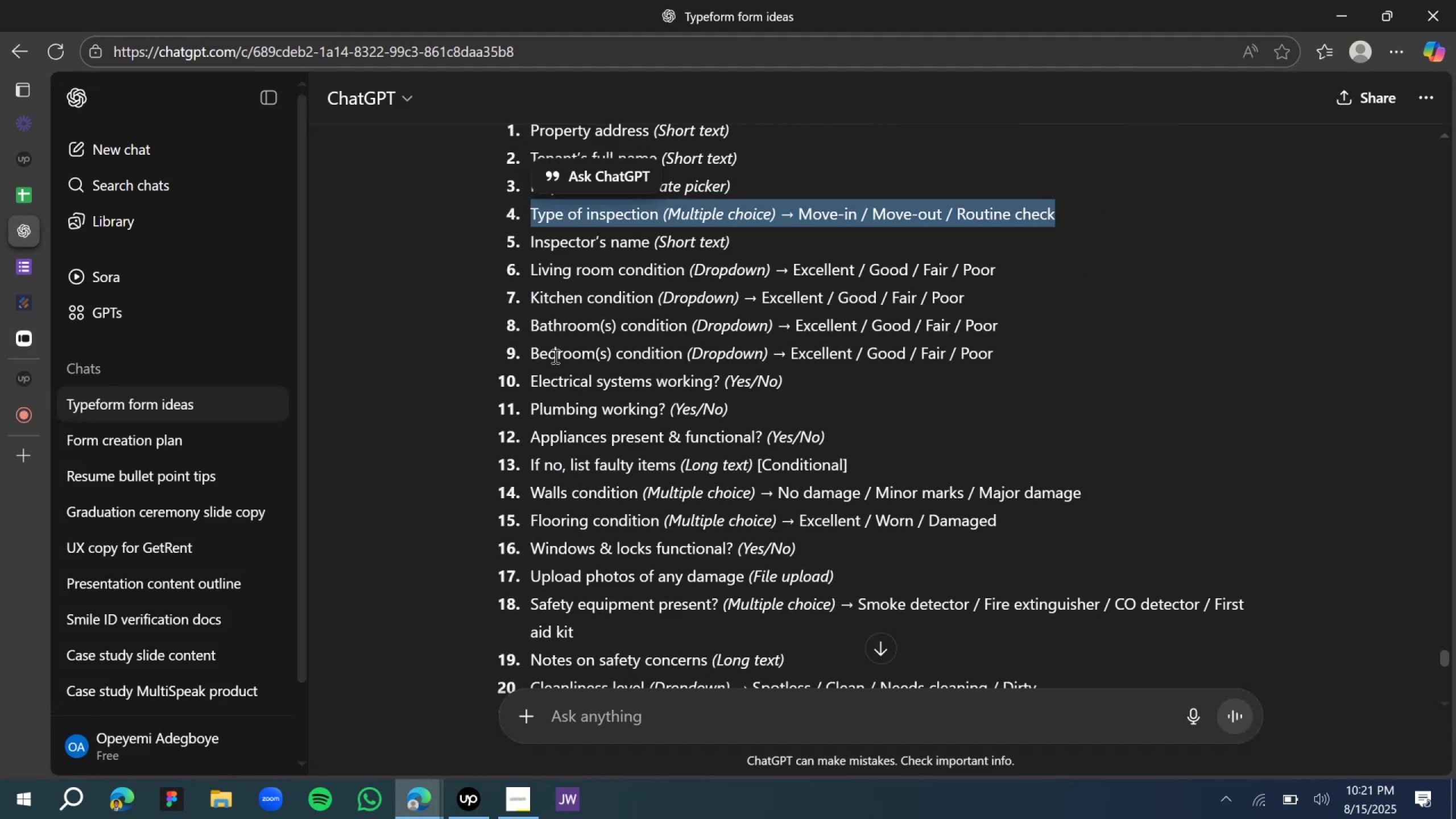 
key(Control+C)
 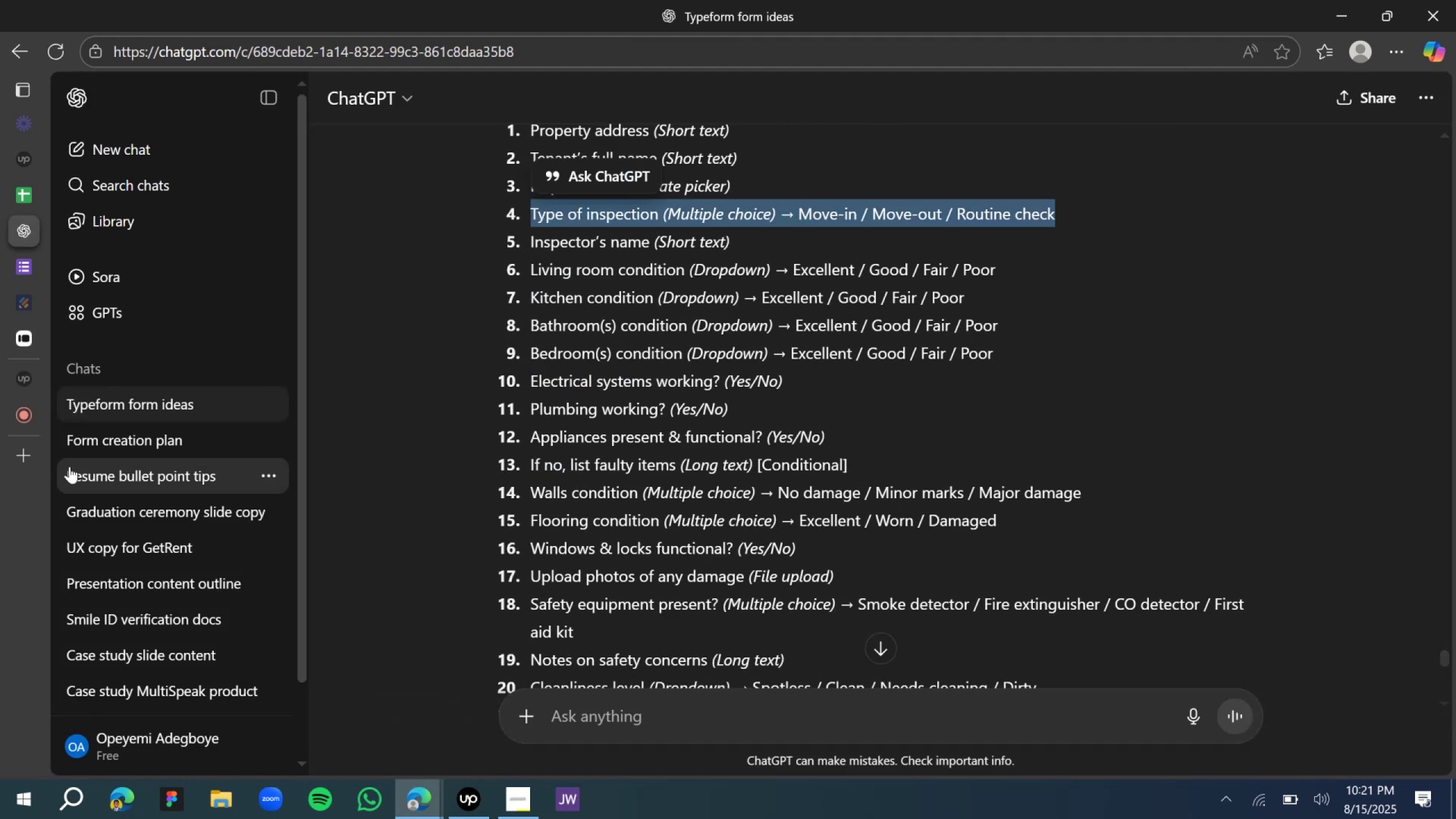 
key(Control+C)
 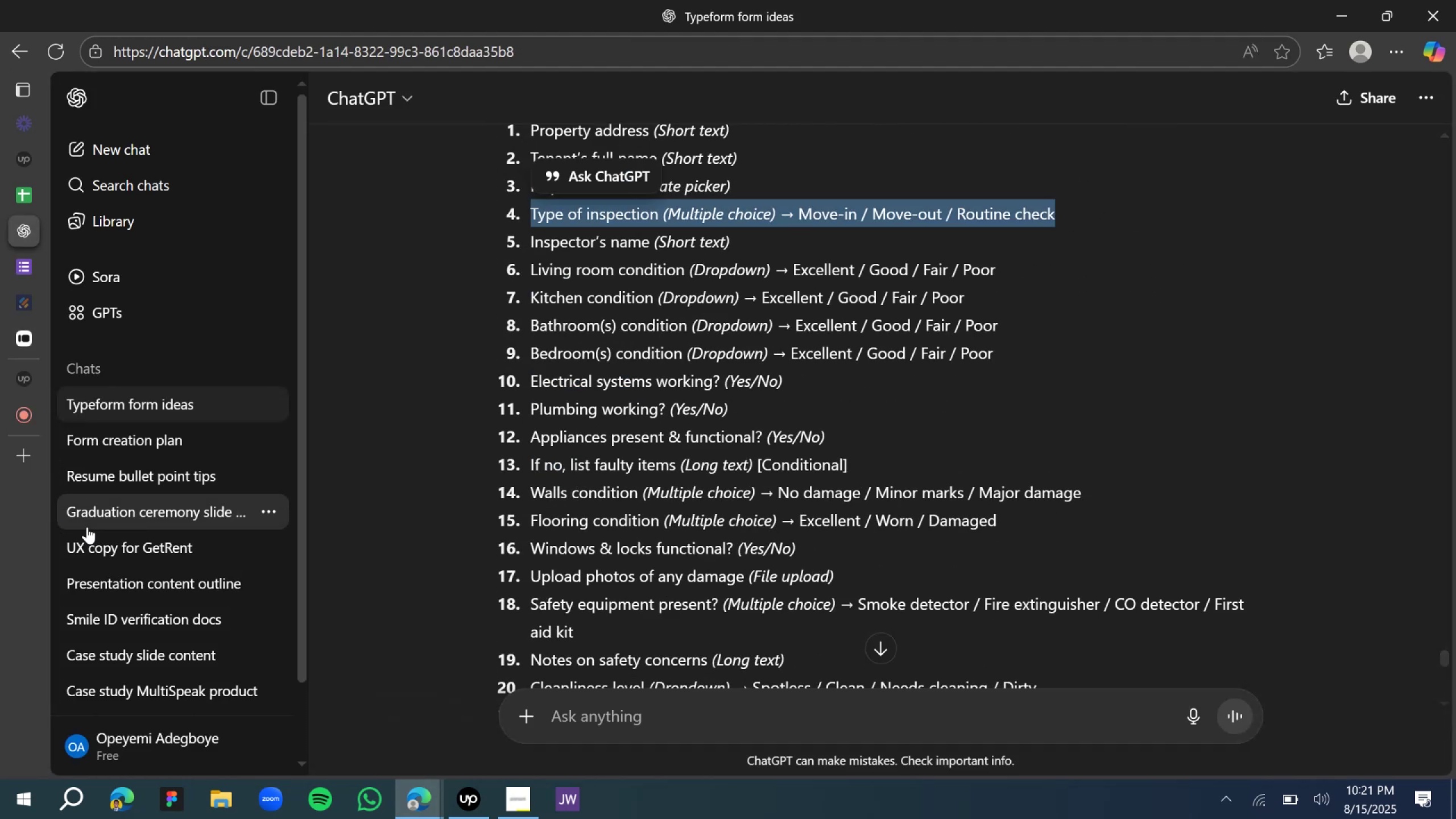 
key(Control+C)
 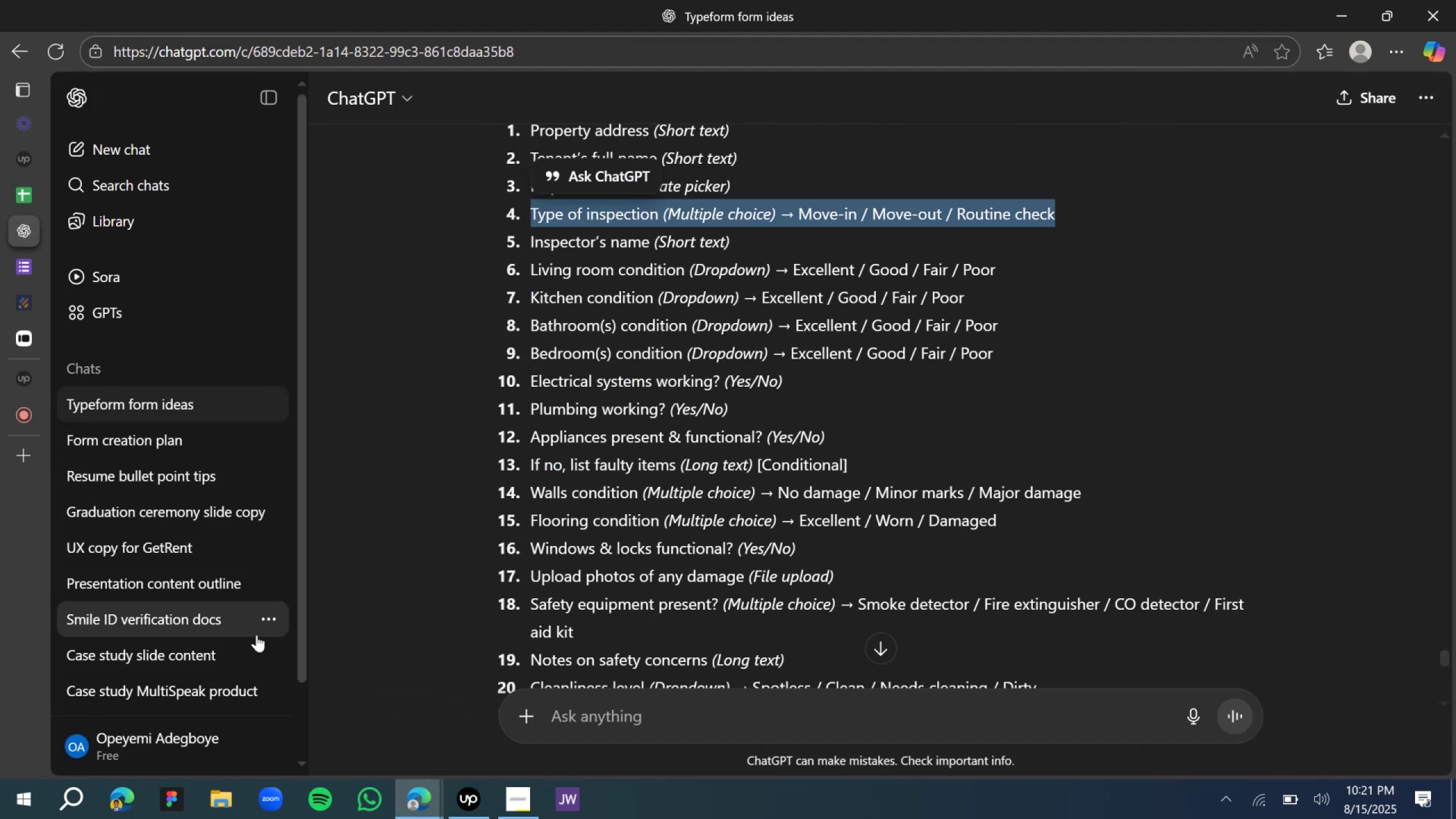 
key(Control+C)
 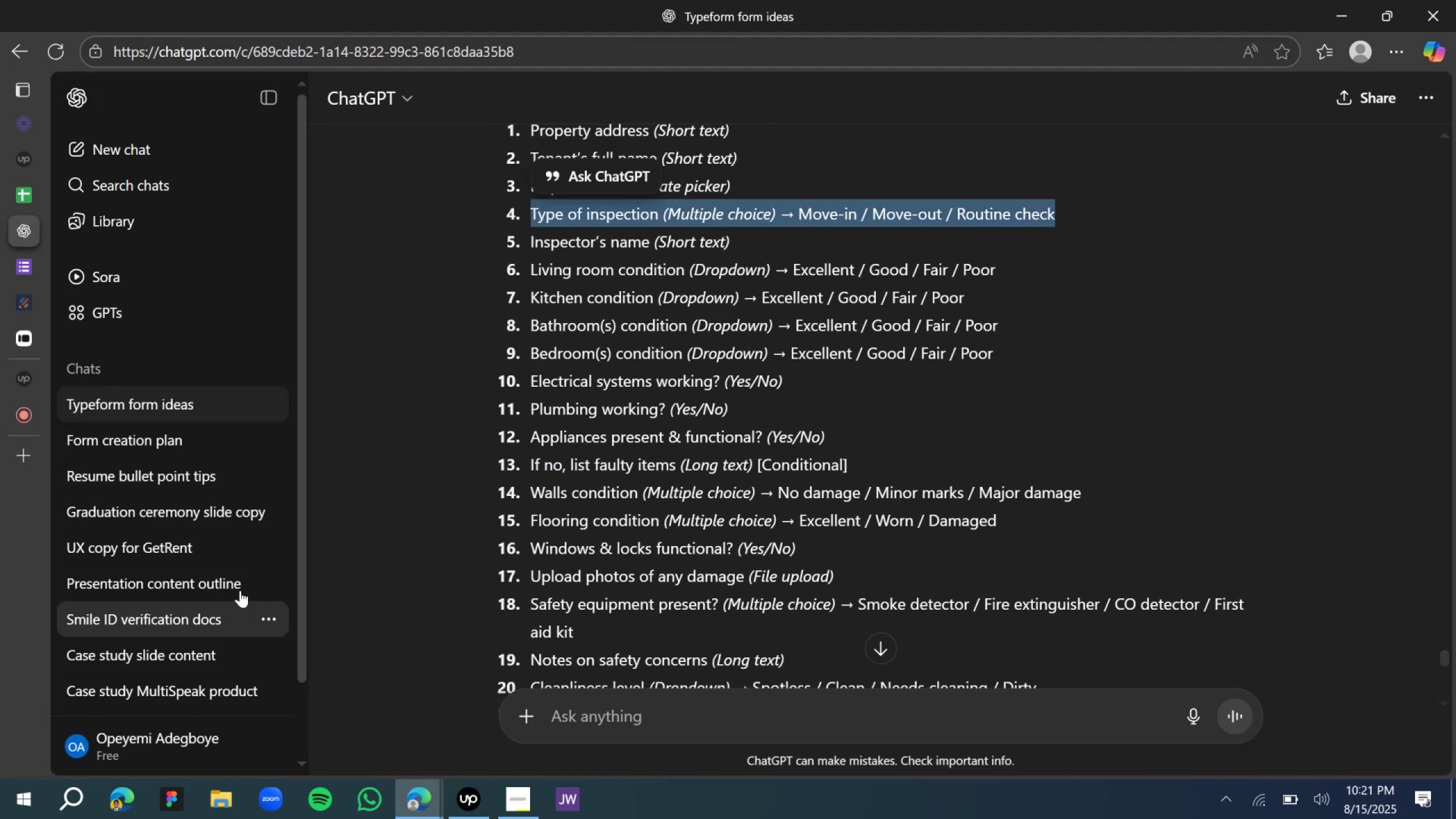 
key(Control+C)
 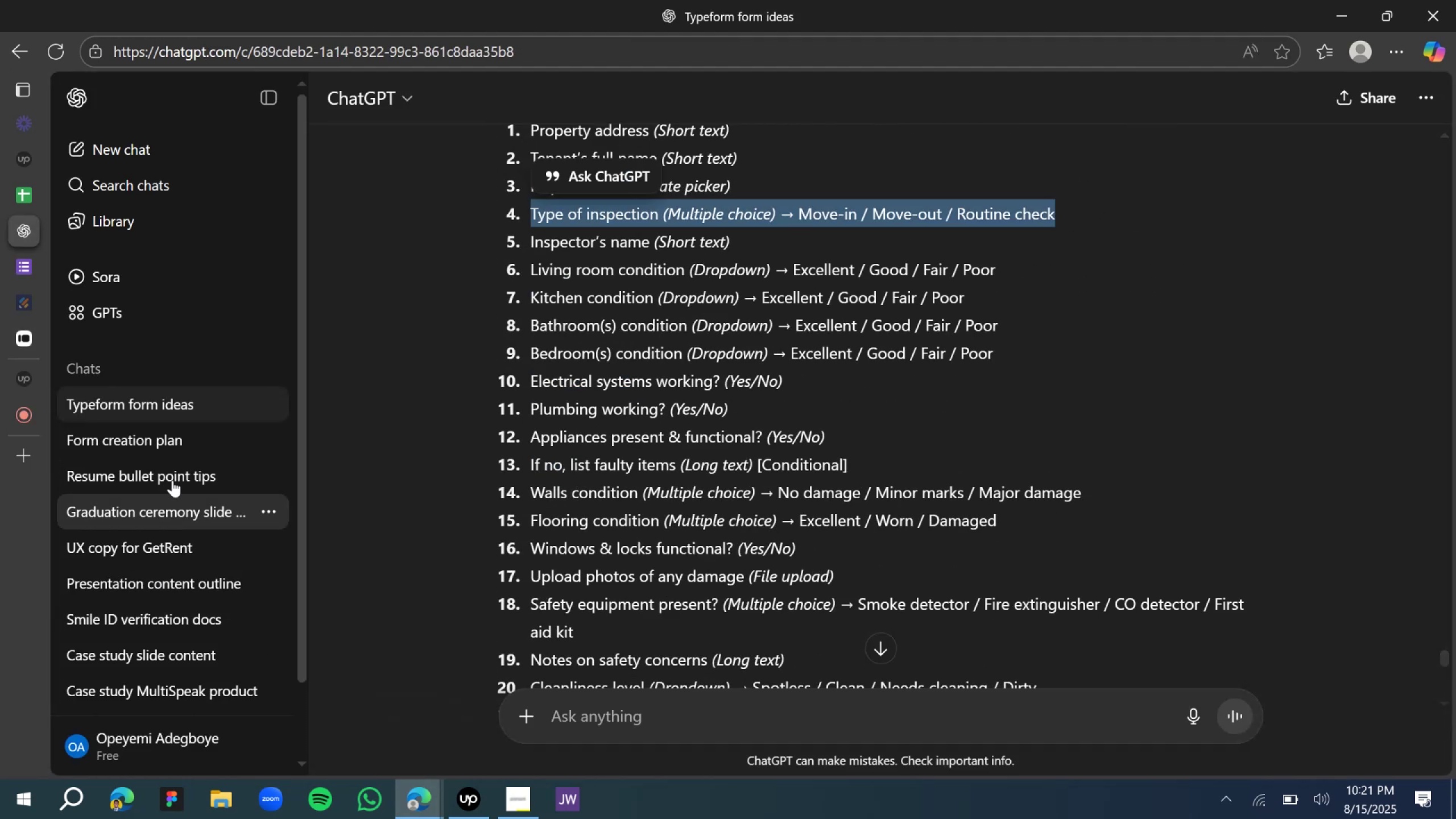 
key(Control+C)
 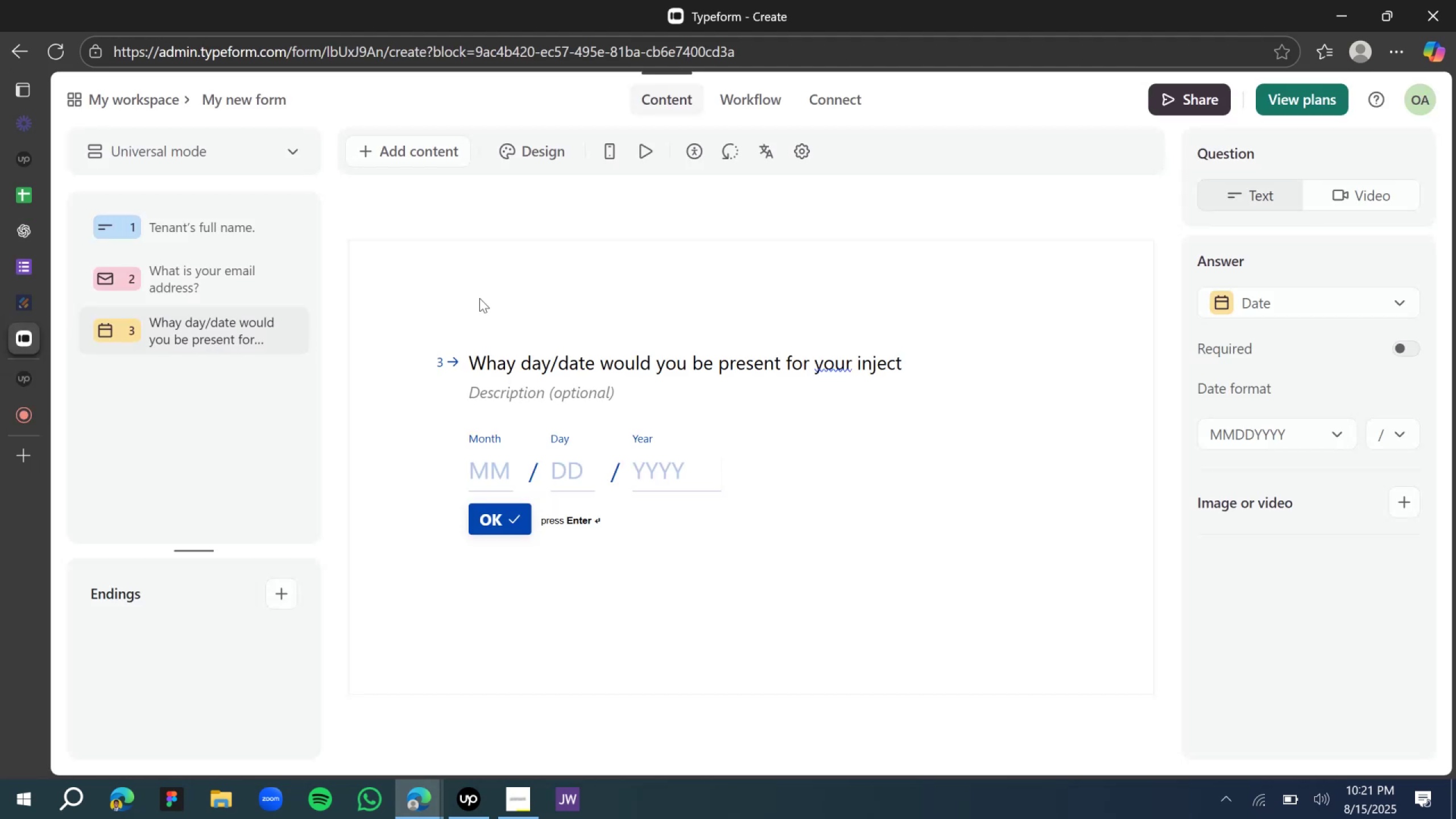 
left_click([438, 150])
 